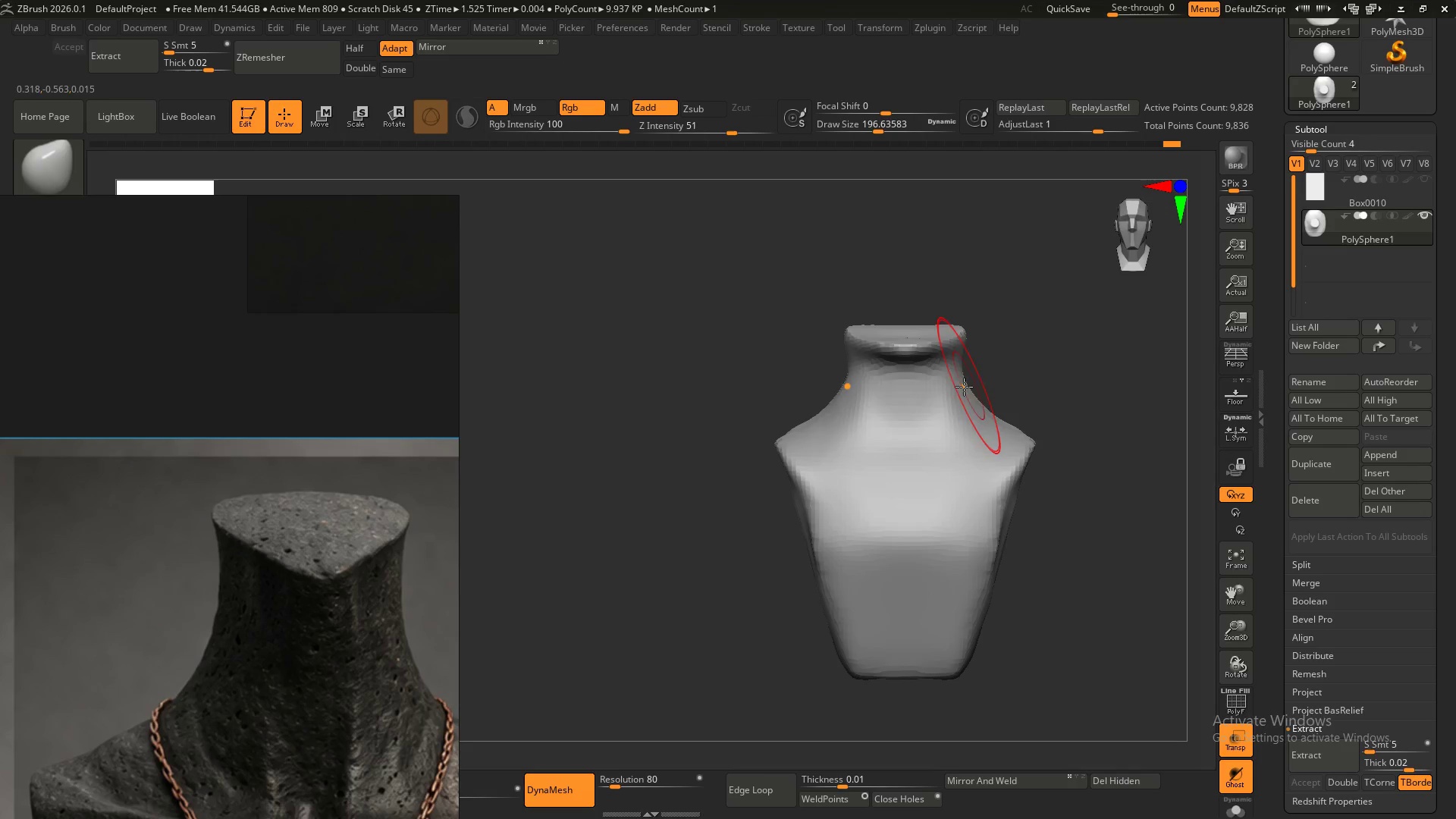 
left_click_drag(start_coordinate=[964, 387], to_coordinate=[955, 397])
 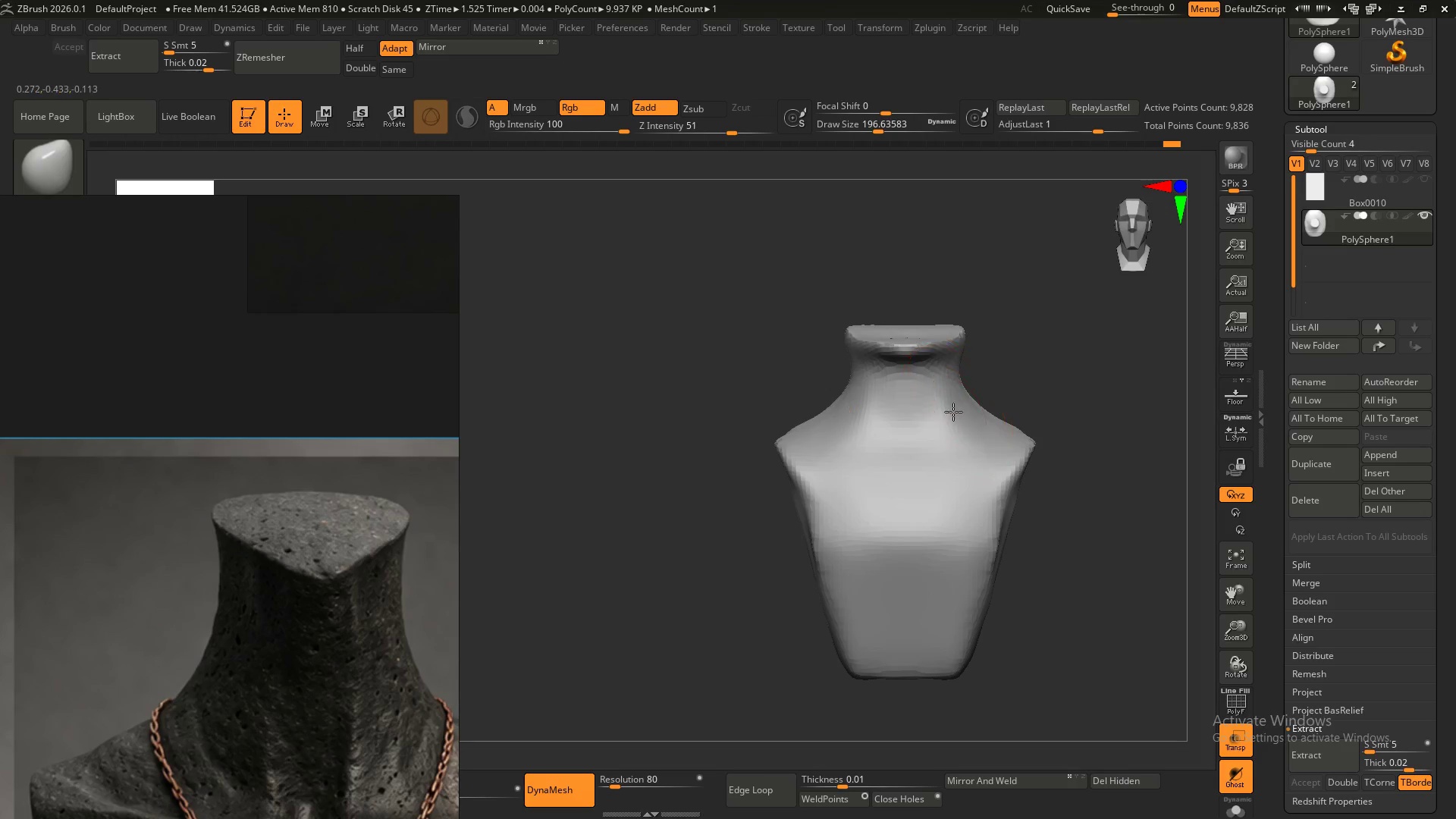 
left_click_drag(start_coordinate=[956, 410], to_coordinate=[943, 439])
 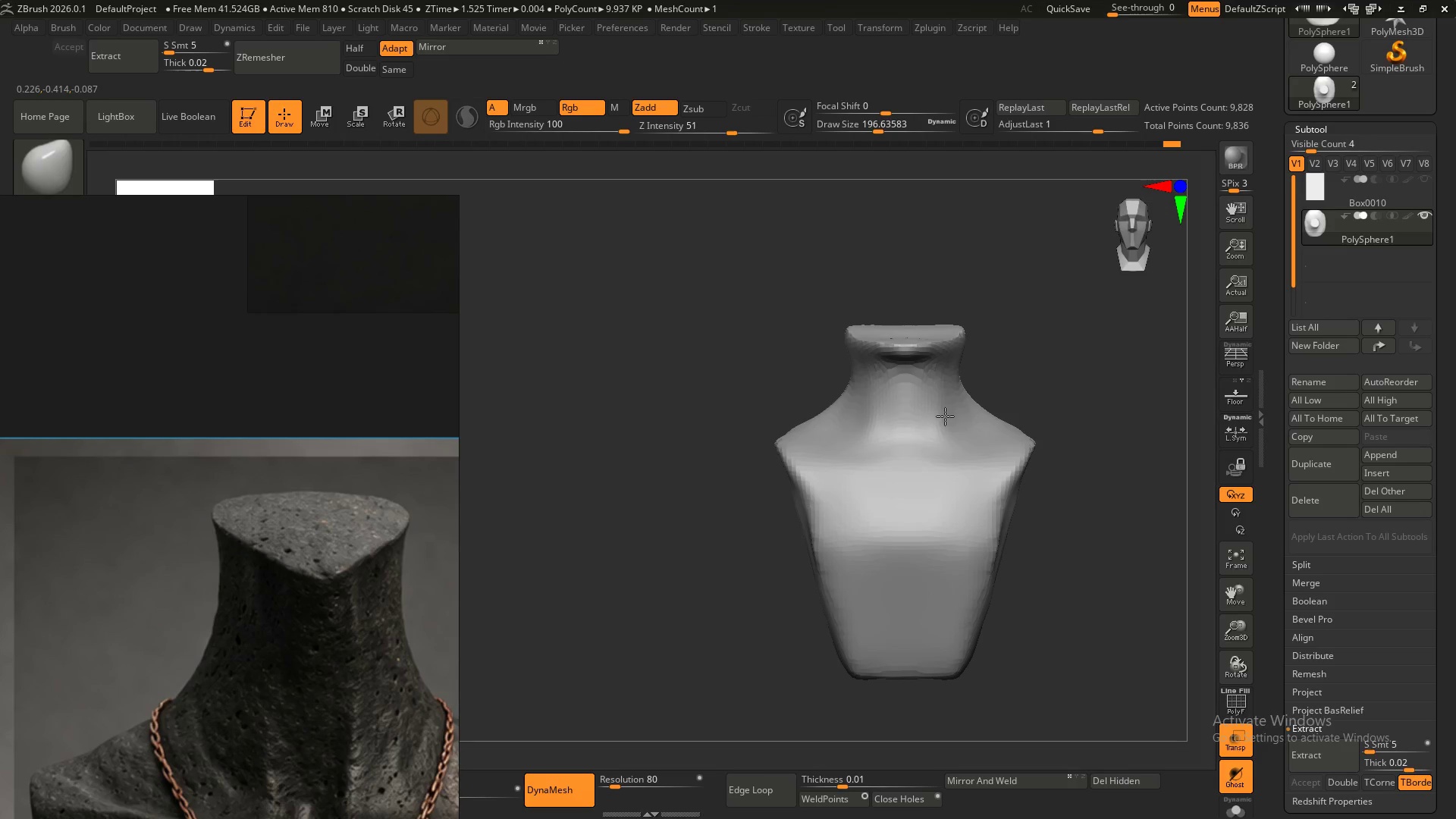 
left_click_drag(start_coordinate=[946, 416], to_coordinate=[940, 438])
 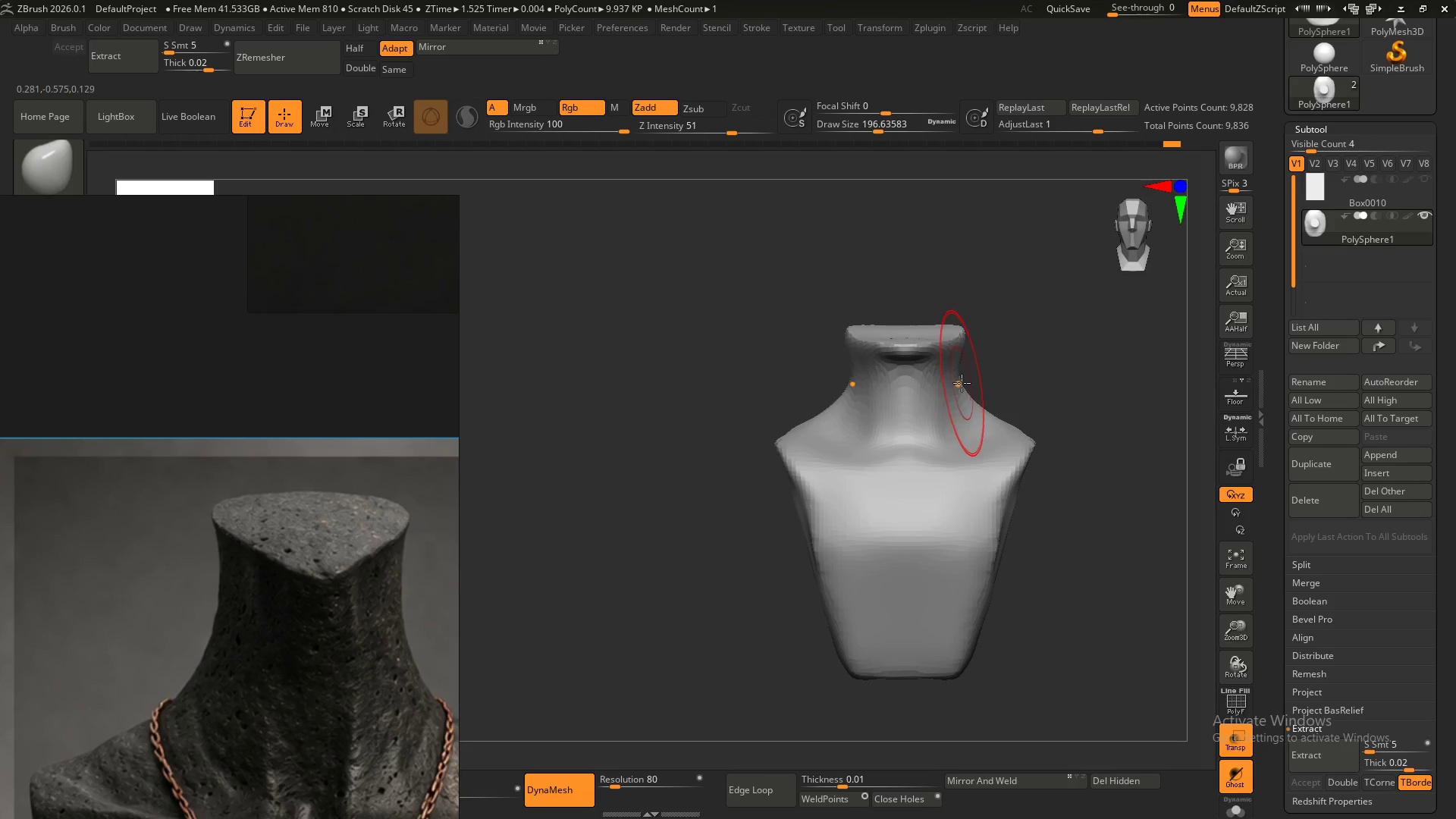 
left_click_drag(start_coordinate=[962, 383], to_coordinate=[959, 391])
 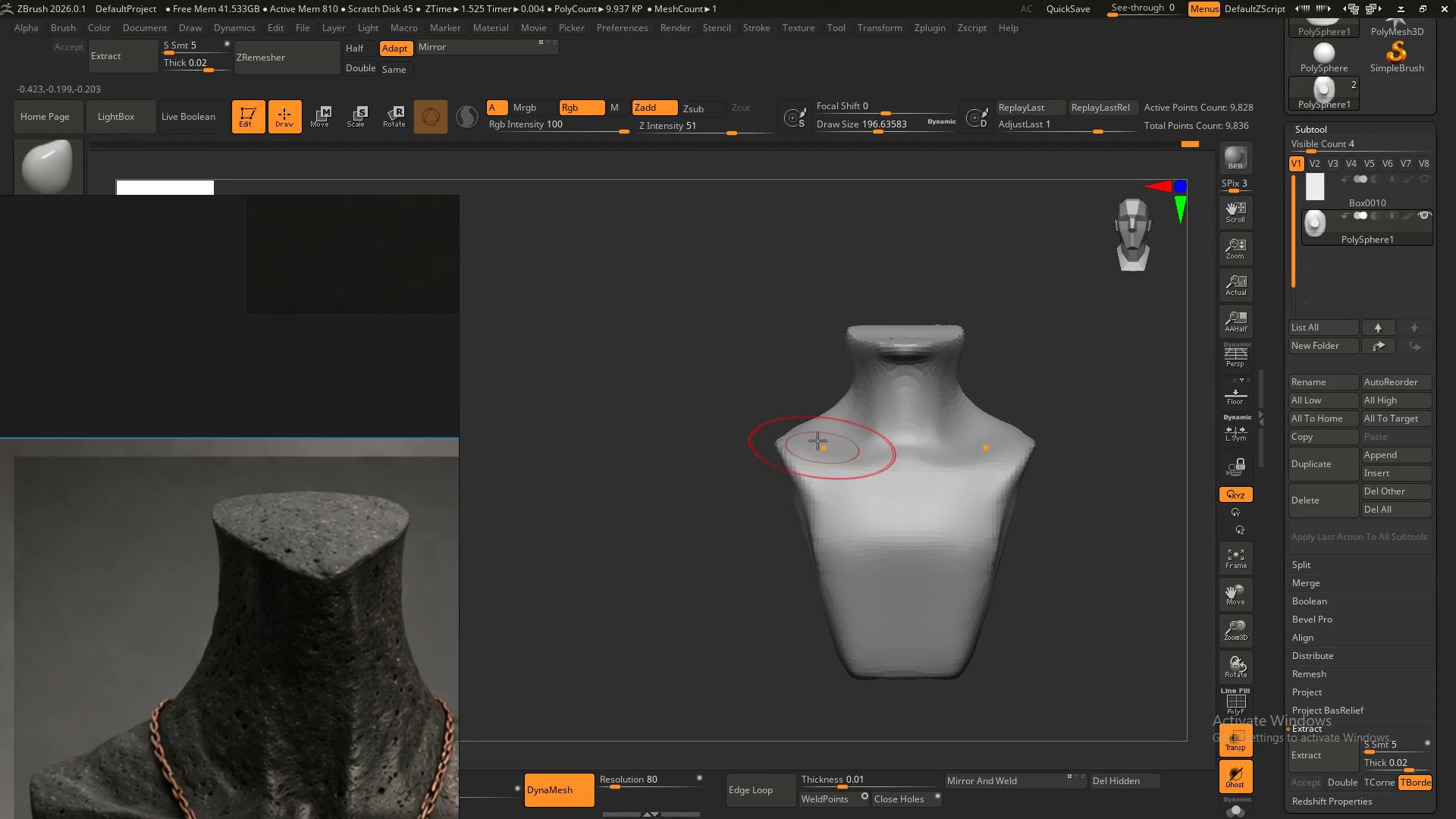 
left_click_drag(start_coordinate=[819, 430], to_coordinate=[807, 428])
 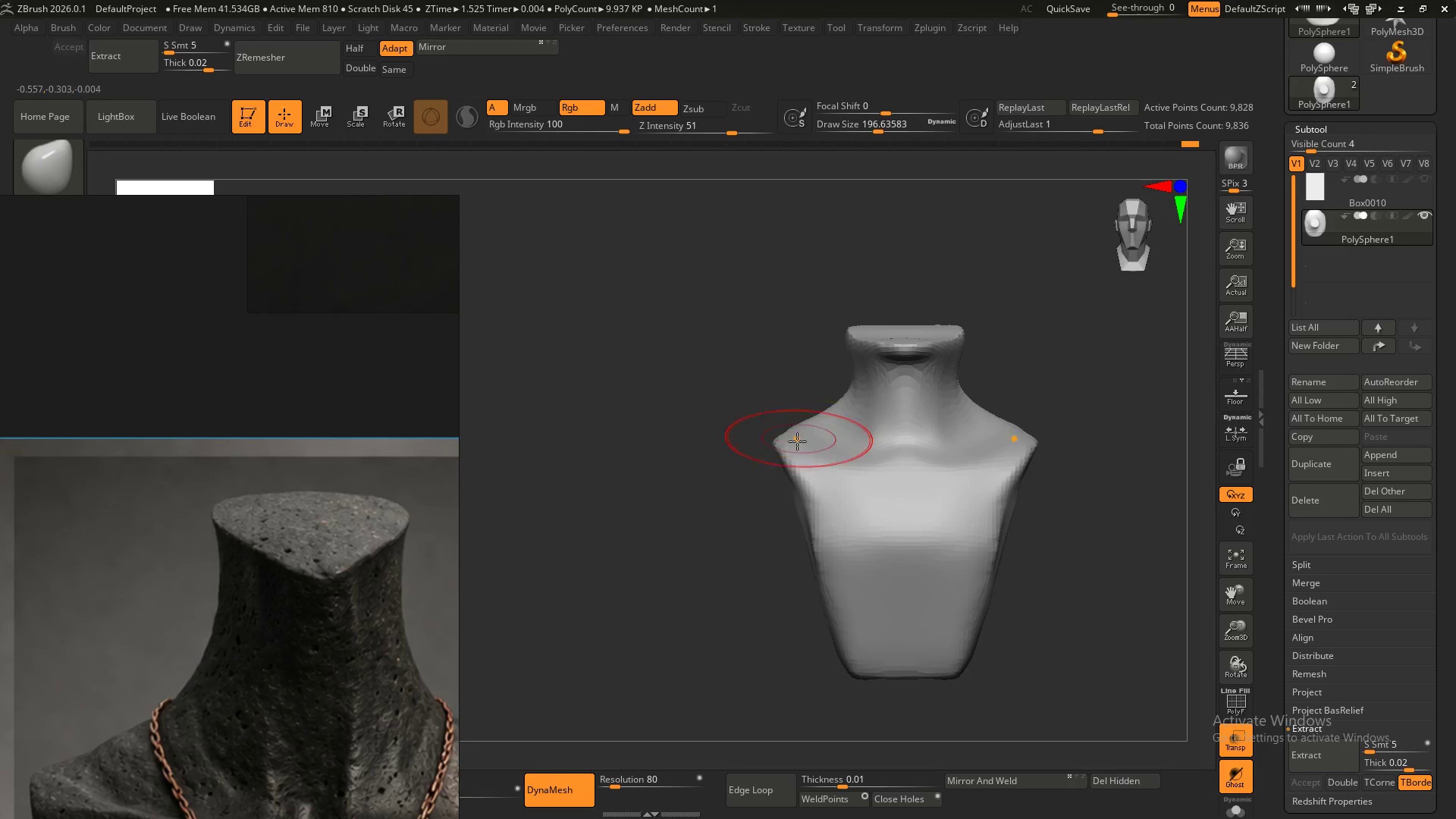 
left_click_drag(start_coordinate=[797, 441], to_coordinate=[789, 432])
 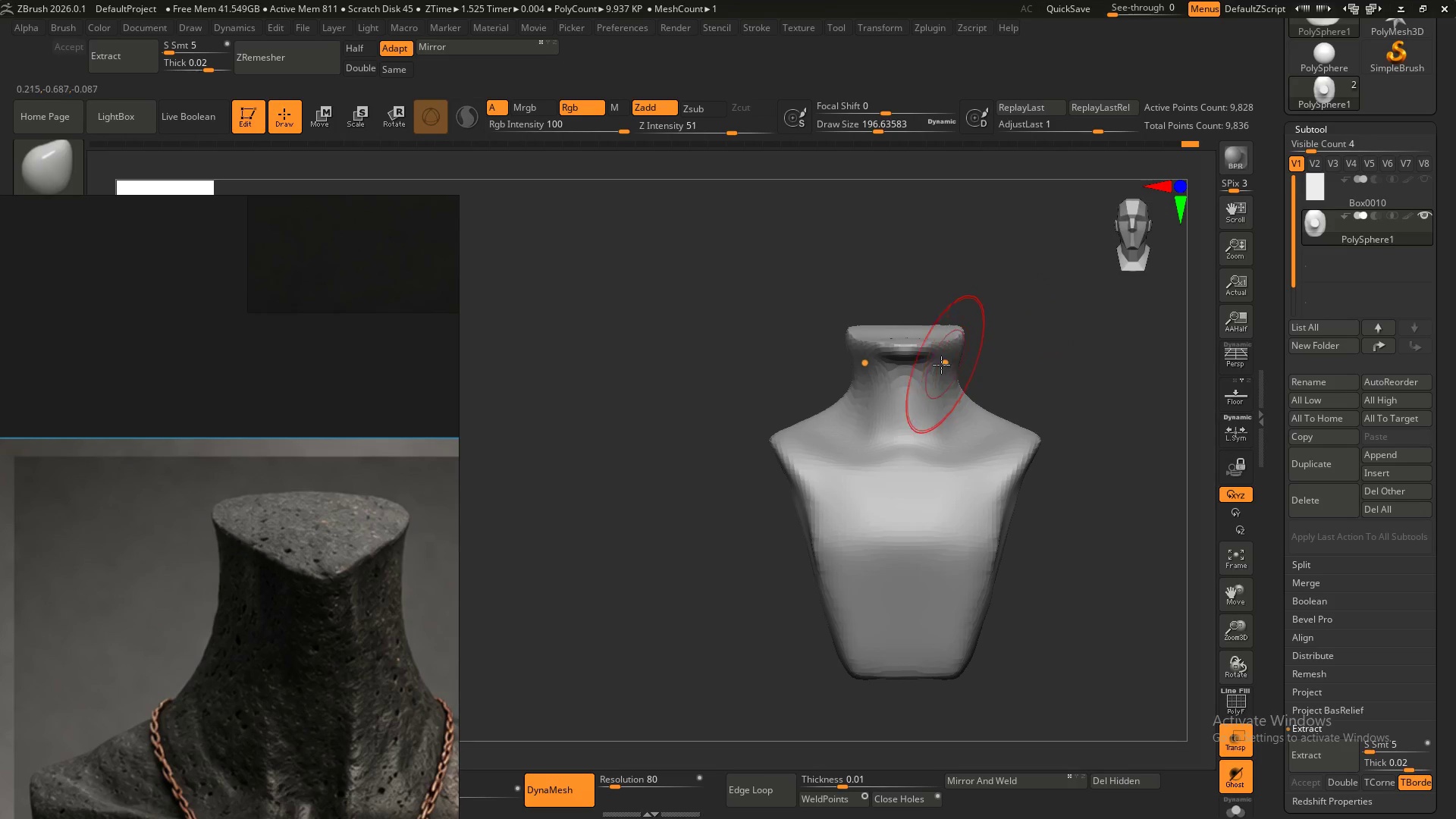 
hold_key(key=ControlLeft, duration=0.34)
left_click_drag(start_coordinate=[1046, 323], to_coordinate=[1101, 397])
 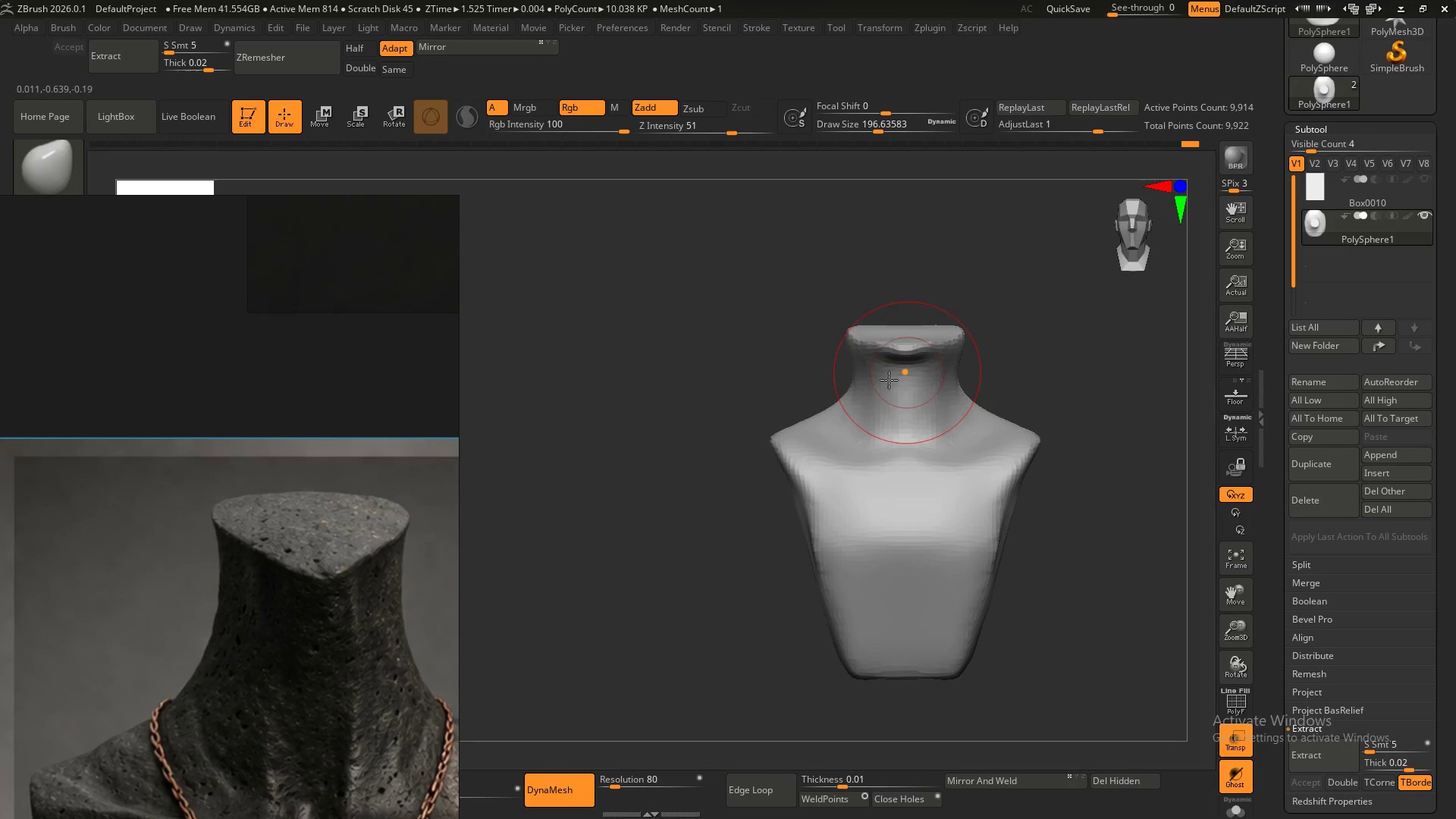 
hold_key(key=ShiftLeft, duration=1.09)
left_click_drag(start_coordinate=[863, 375], to_coordinate=[869, 366])
 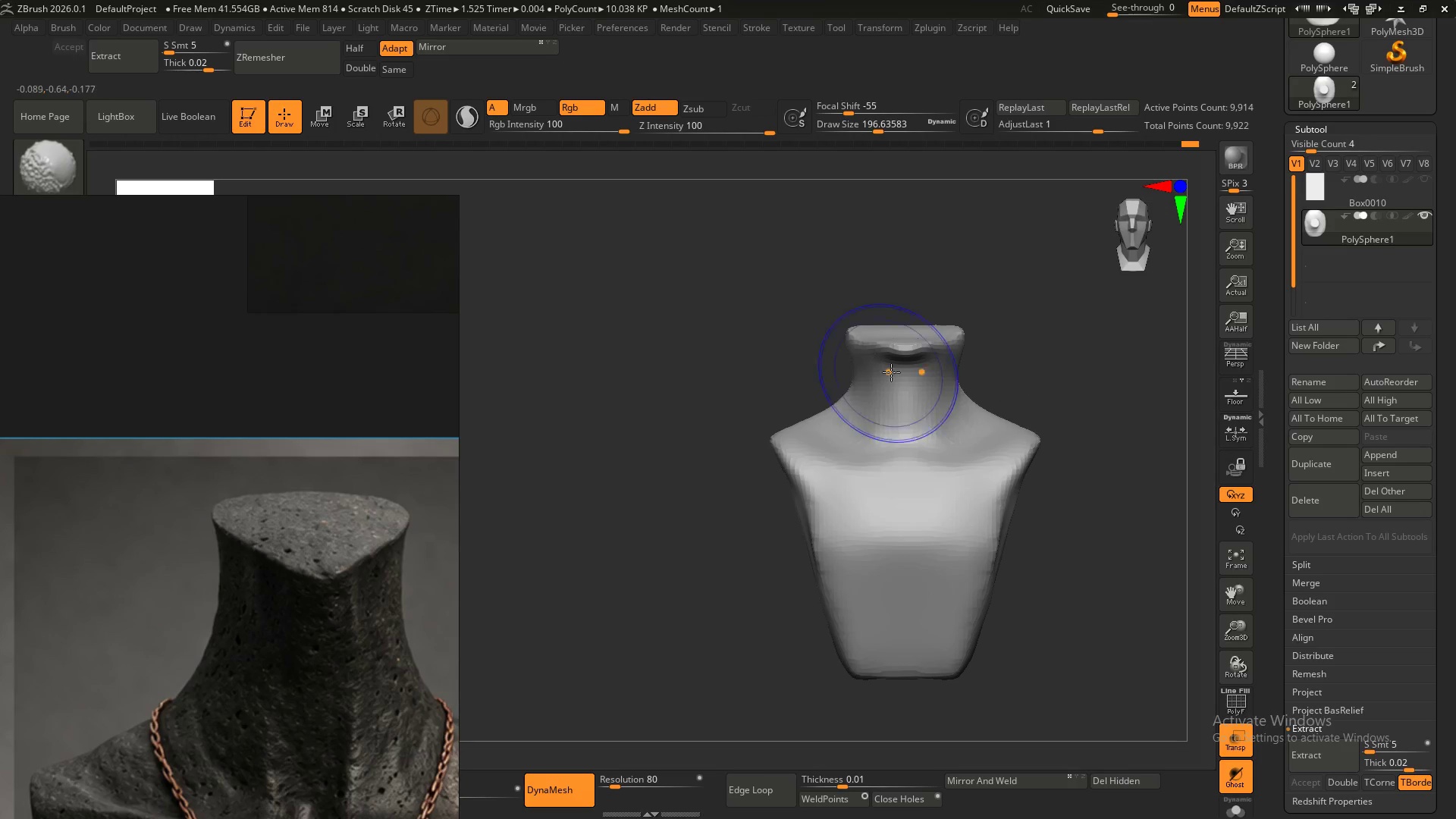 
left_click_drag(start_coordinate=[891, 373], to_coordinate=[890, 366])
 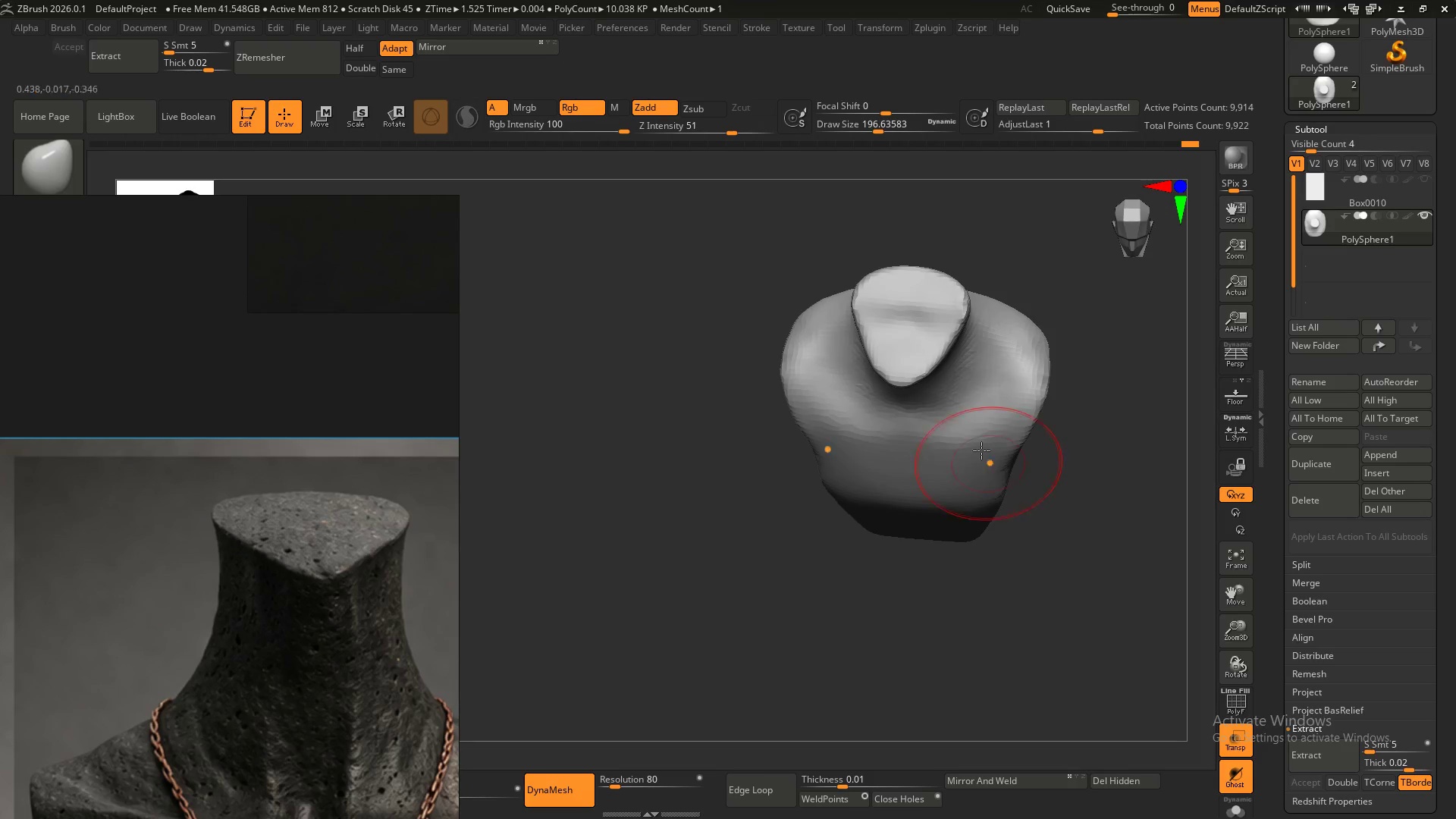 
hold_key(key=ShiftLeft, duration=1.34)
left_click_drag(start_coordinate=[916, 317], to_coordinate=[914, 305])
 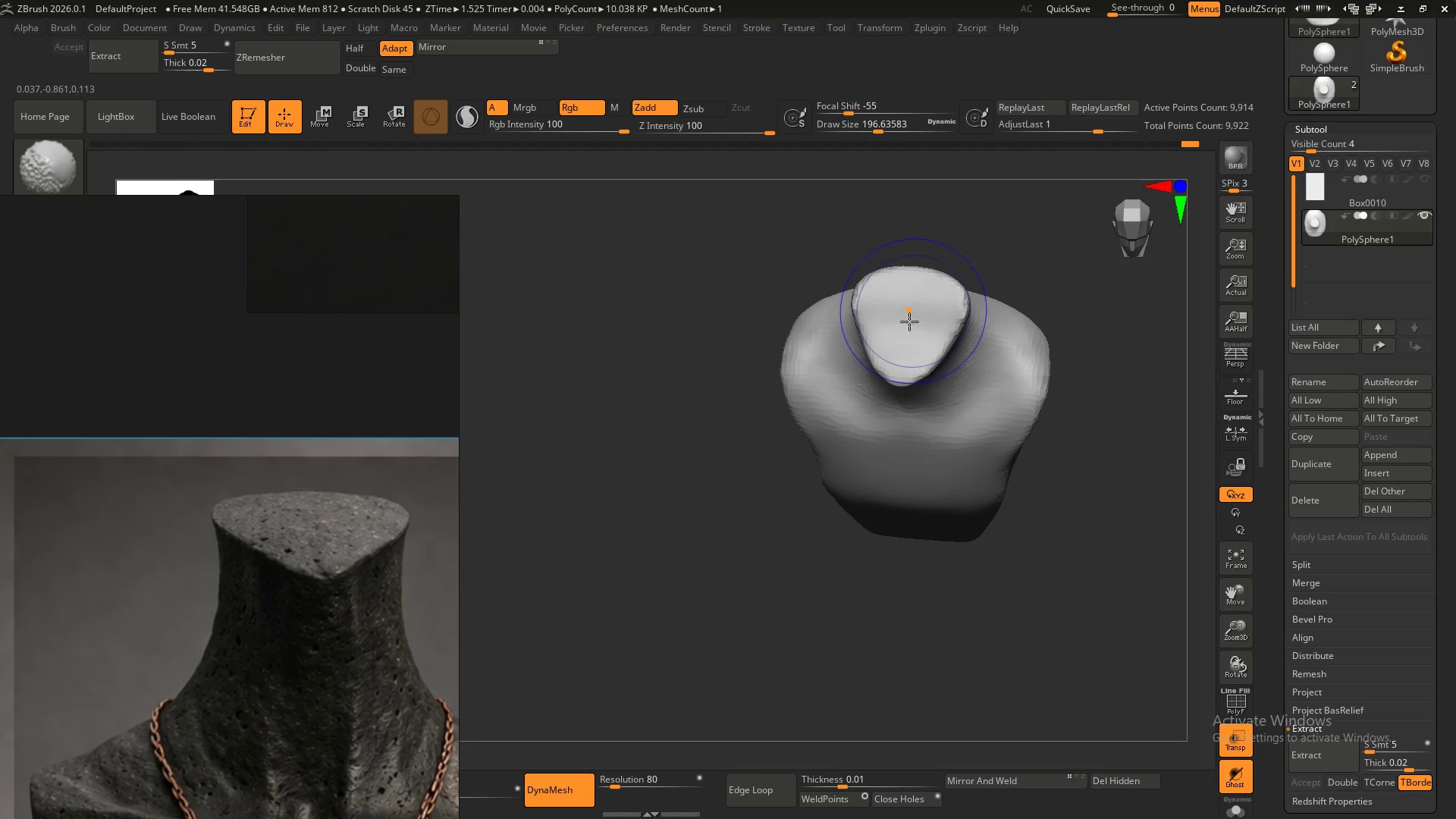 
left_click_drag(start_coordinate=[912, 315], to_coordinate=[895, 285])
 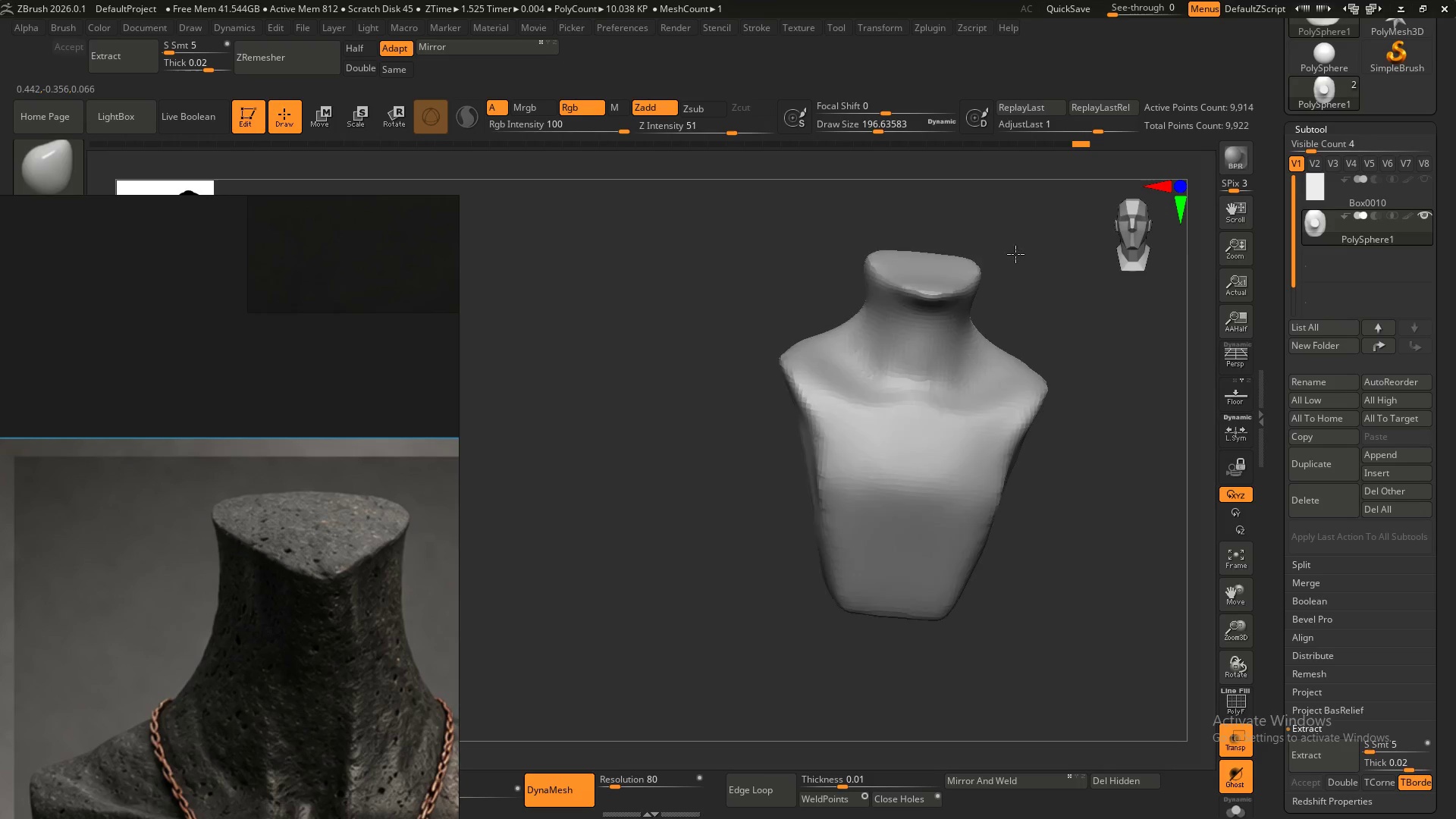 
key(Control+Z)
 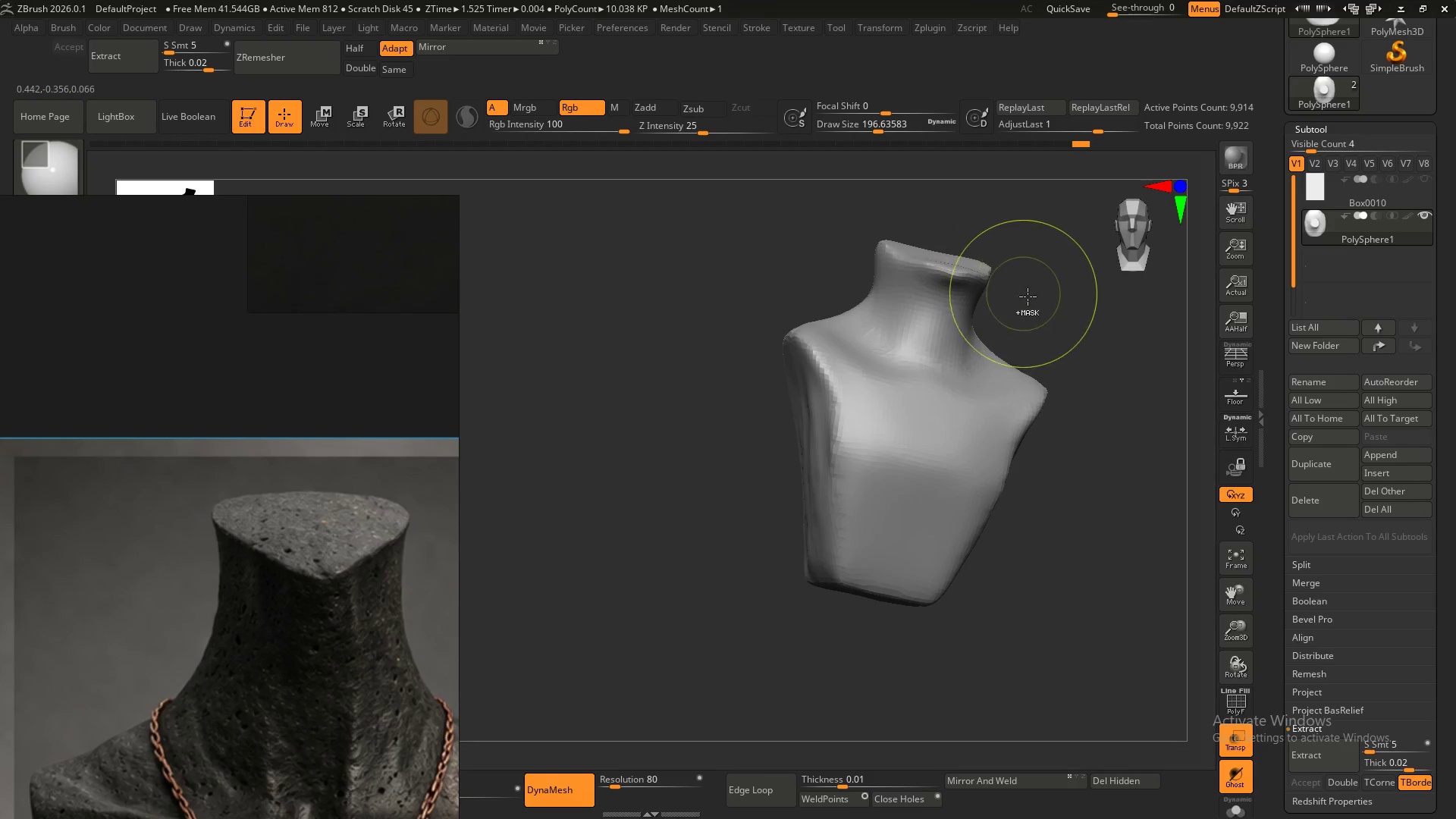 
key(Control+Z)
 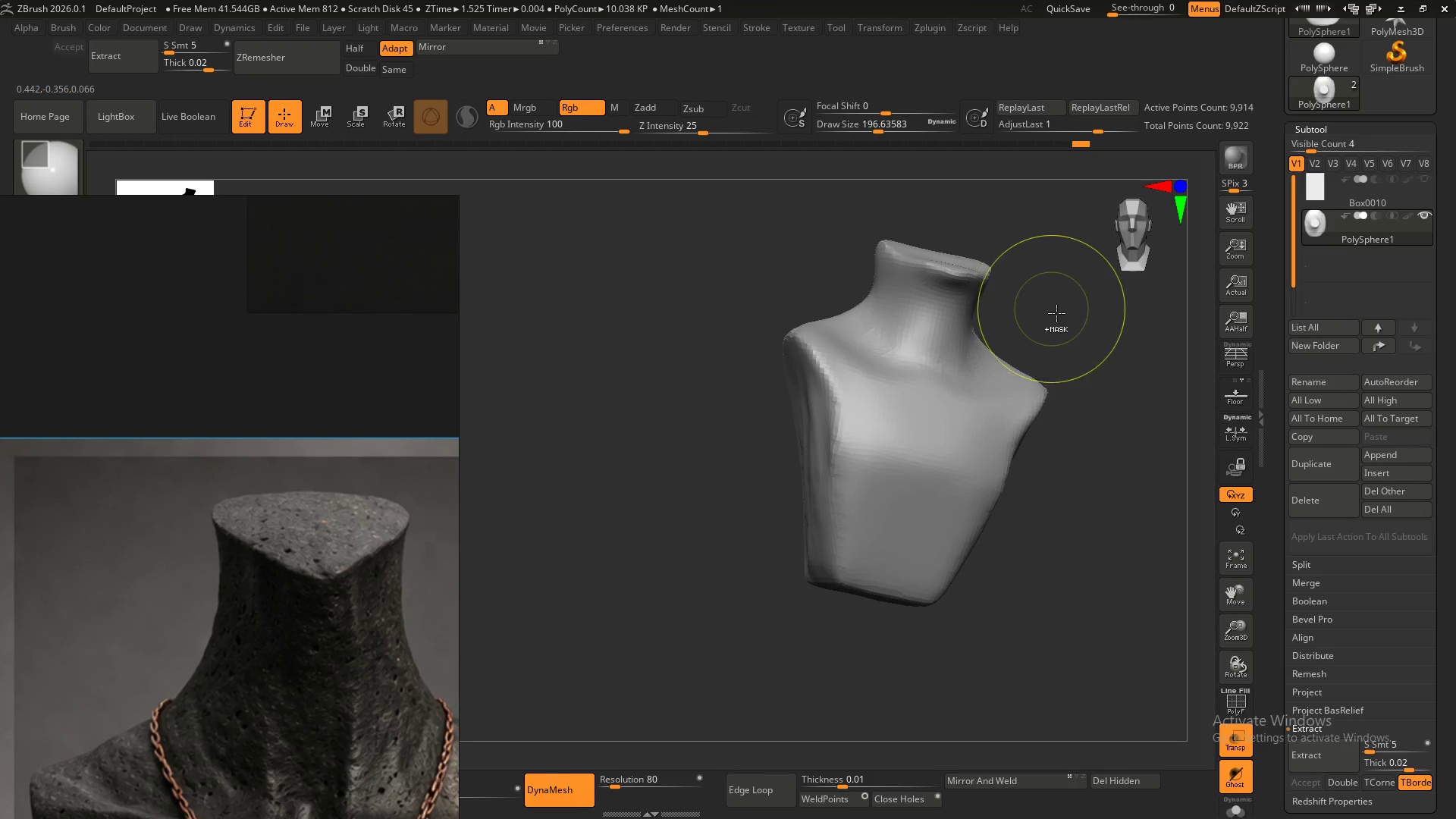 
key(Control+Z)
 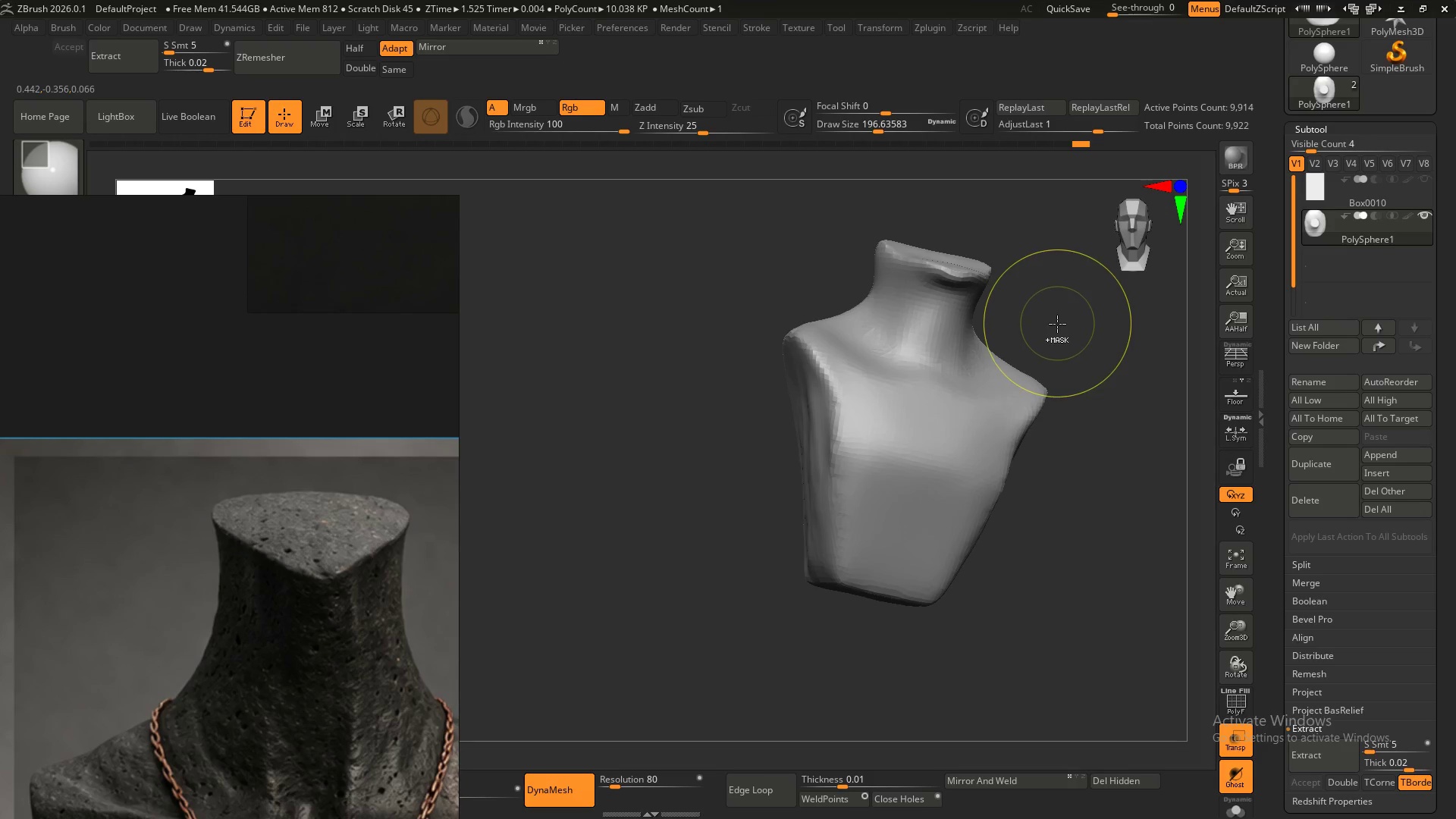 
key(Control+Z)
 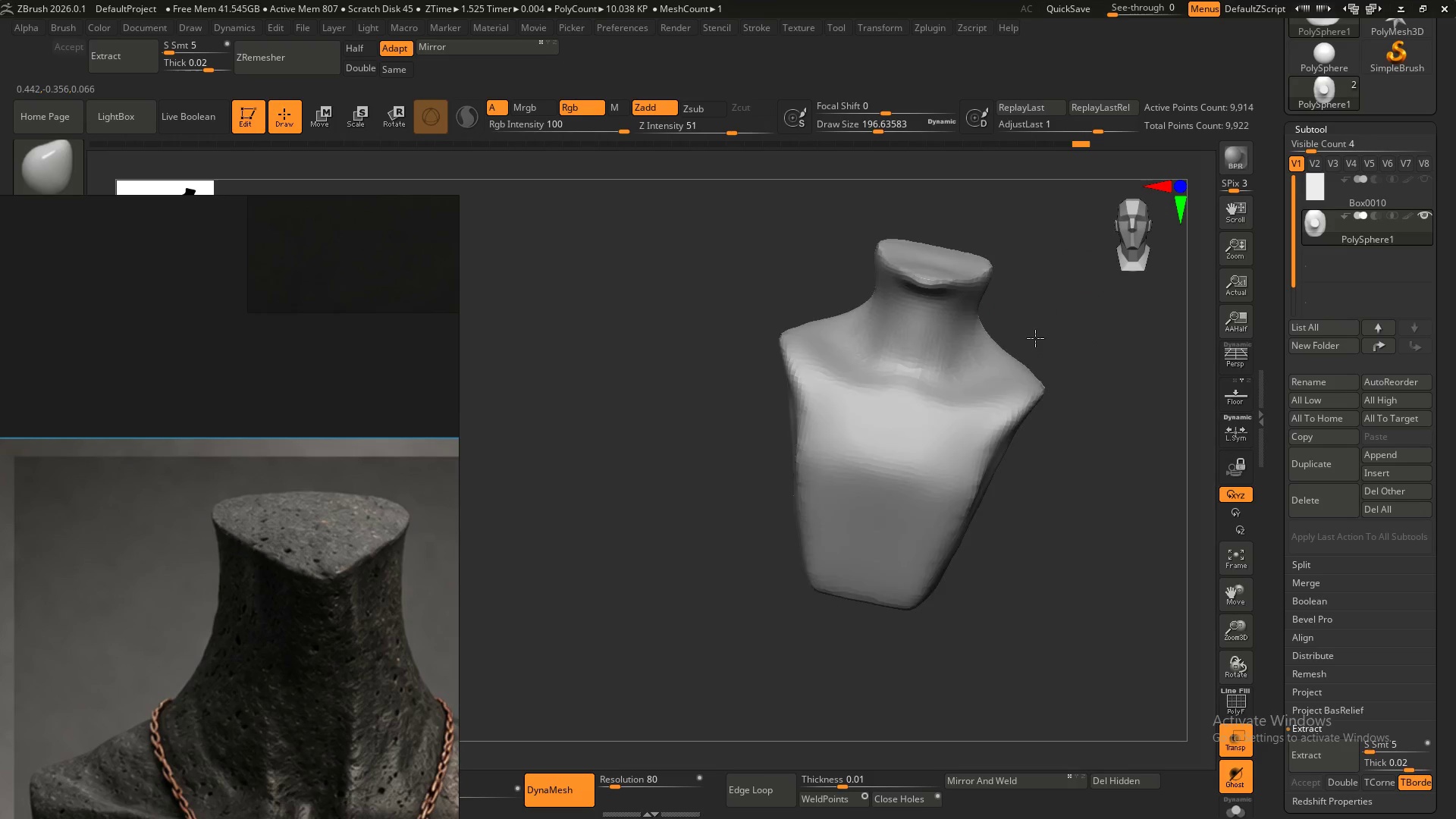 
hold_key(key=ShiftLeft, duration=0.36)
 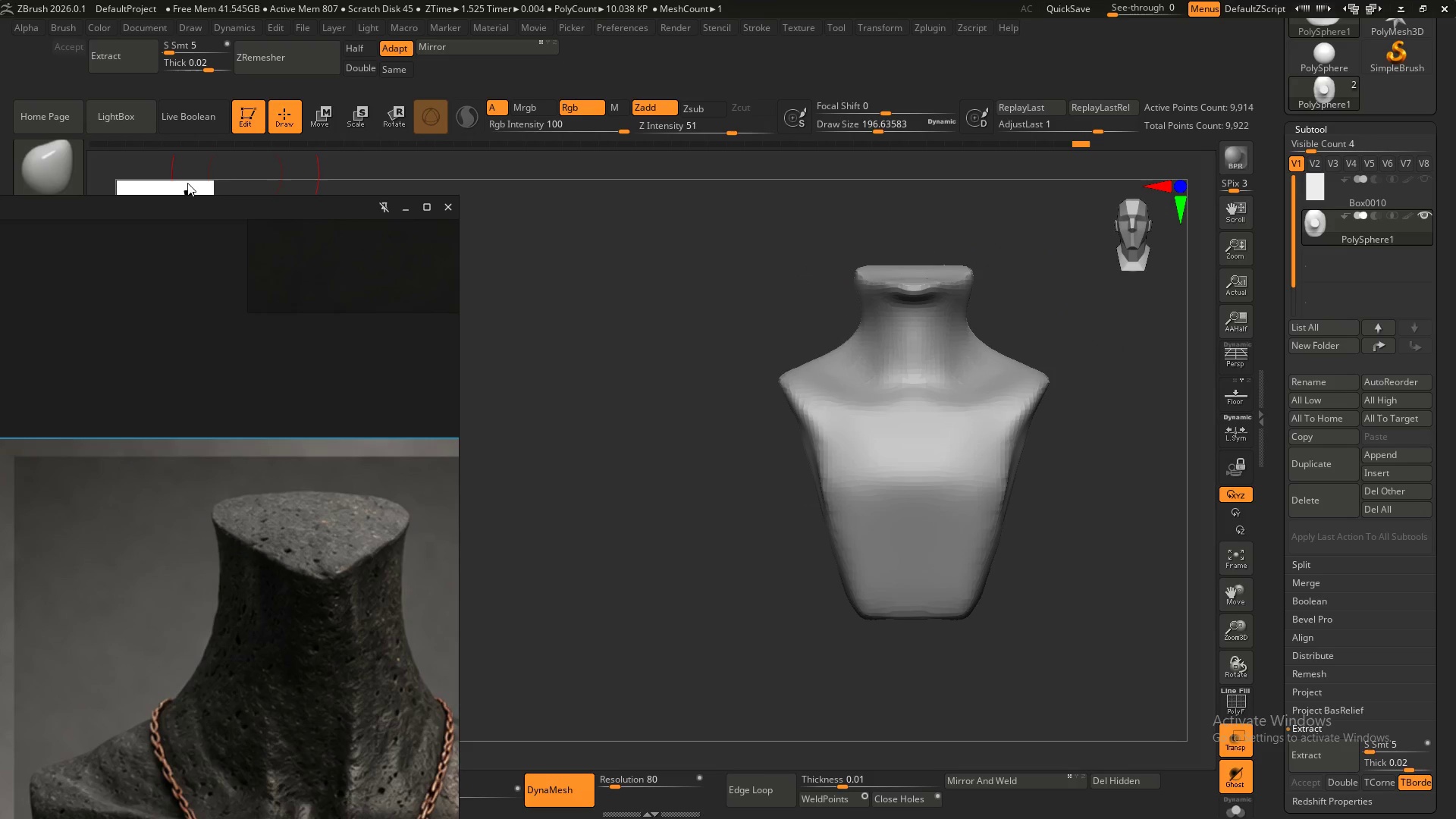 
left_click_drag(start_coordinate=[120, 115], to_coordinate=[127, 118])
 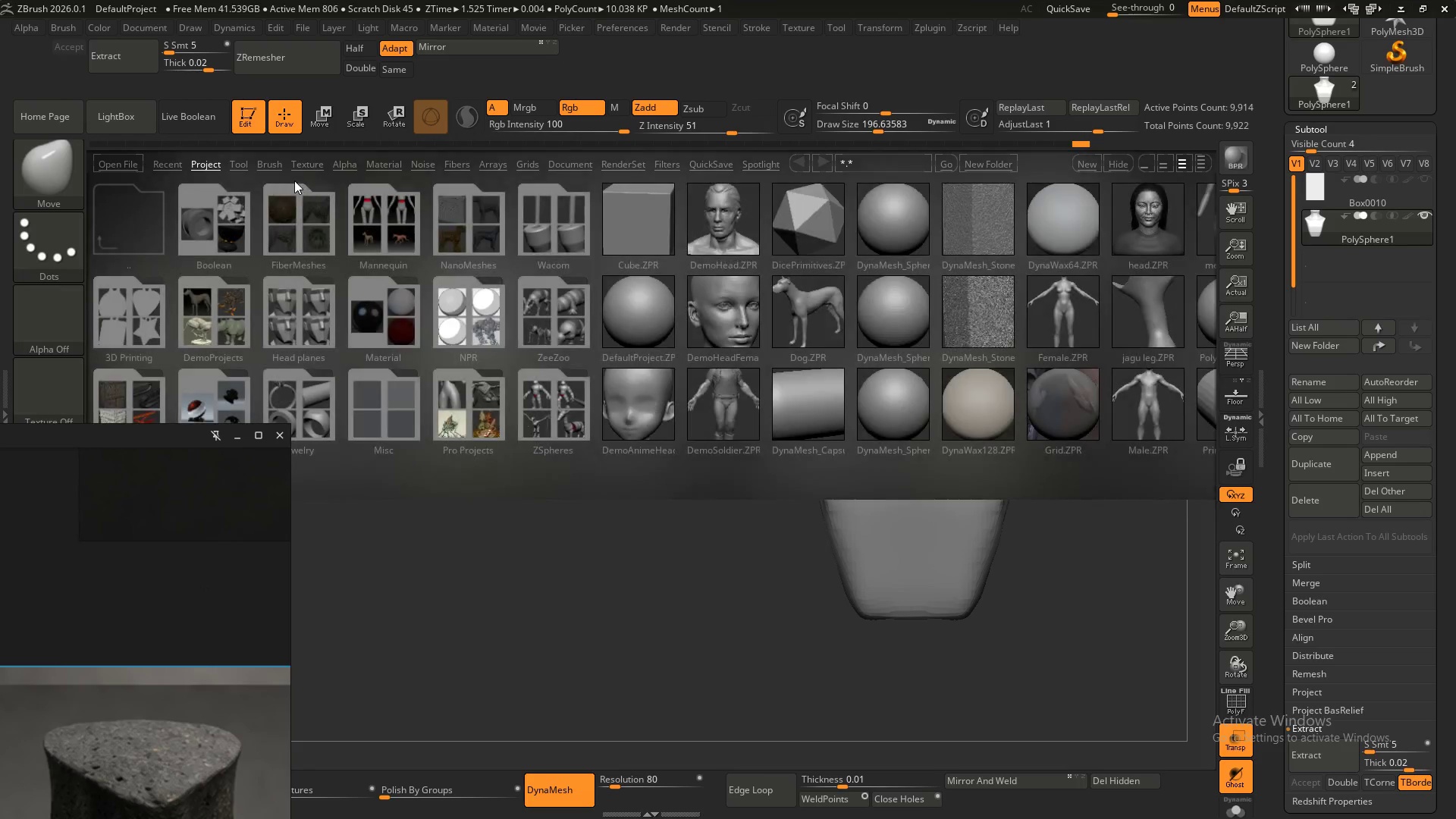 
left_click([265, 165])
 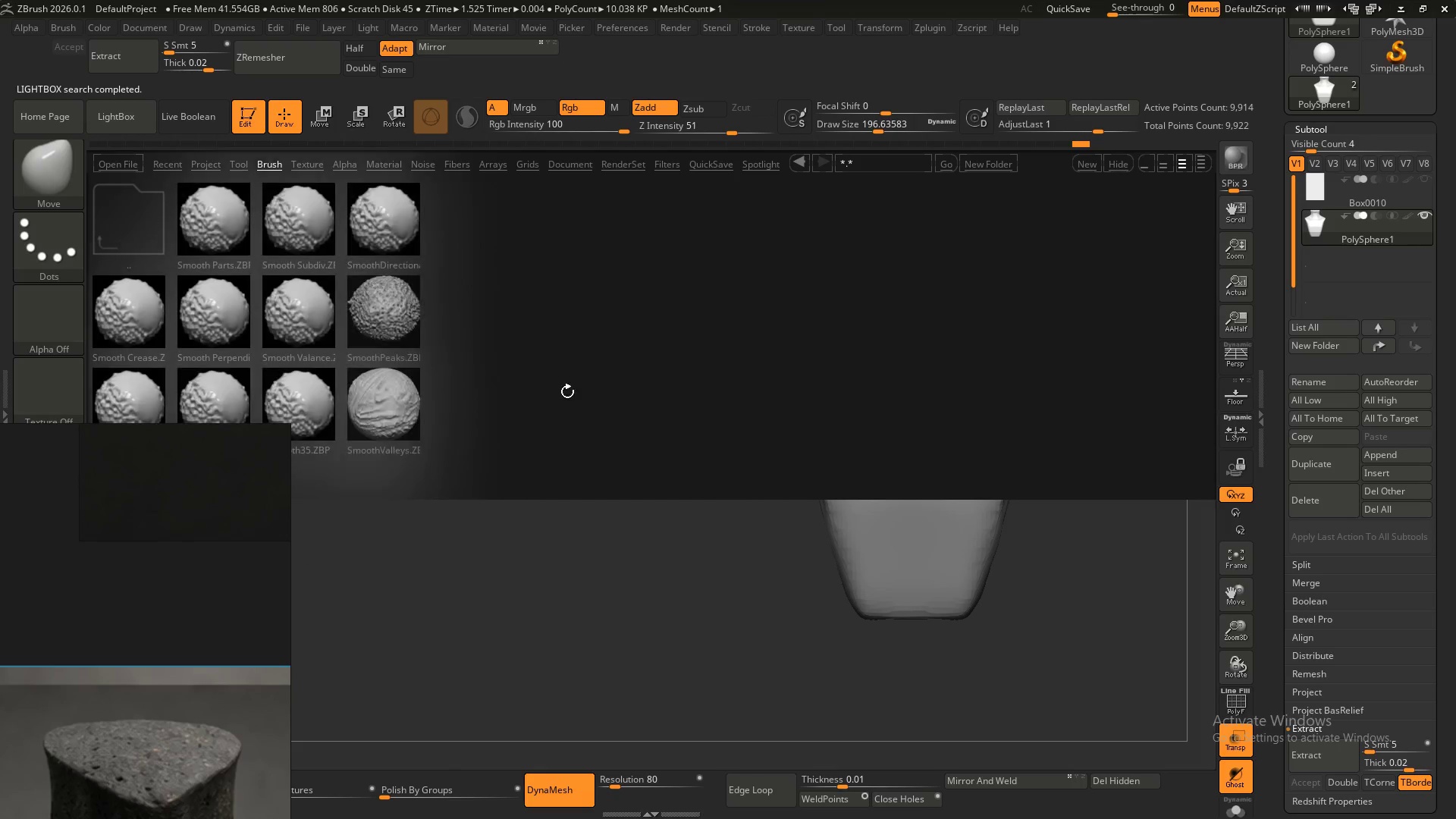 
wait(13.55)
 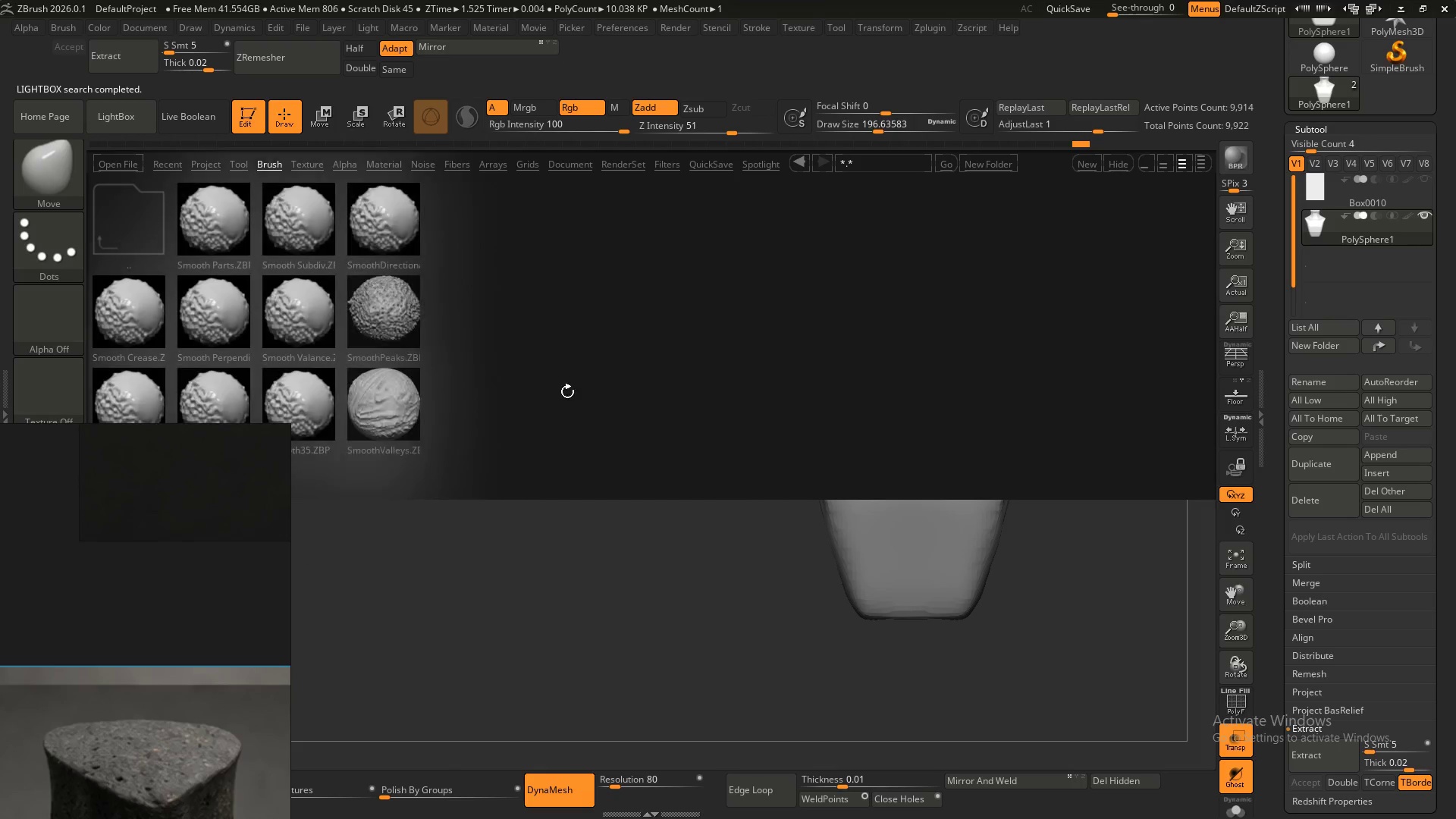 
hold_key(key=ShiftLeft, duration=0.55)
 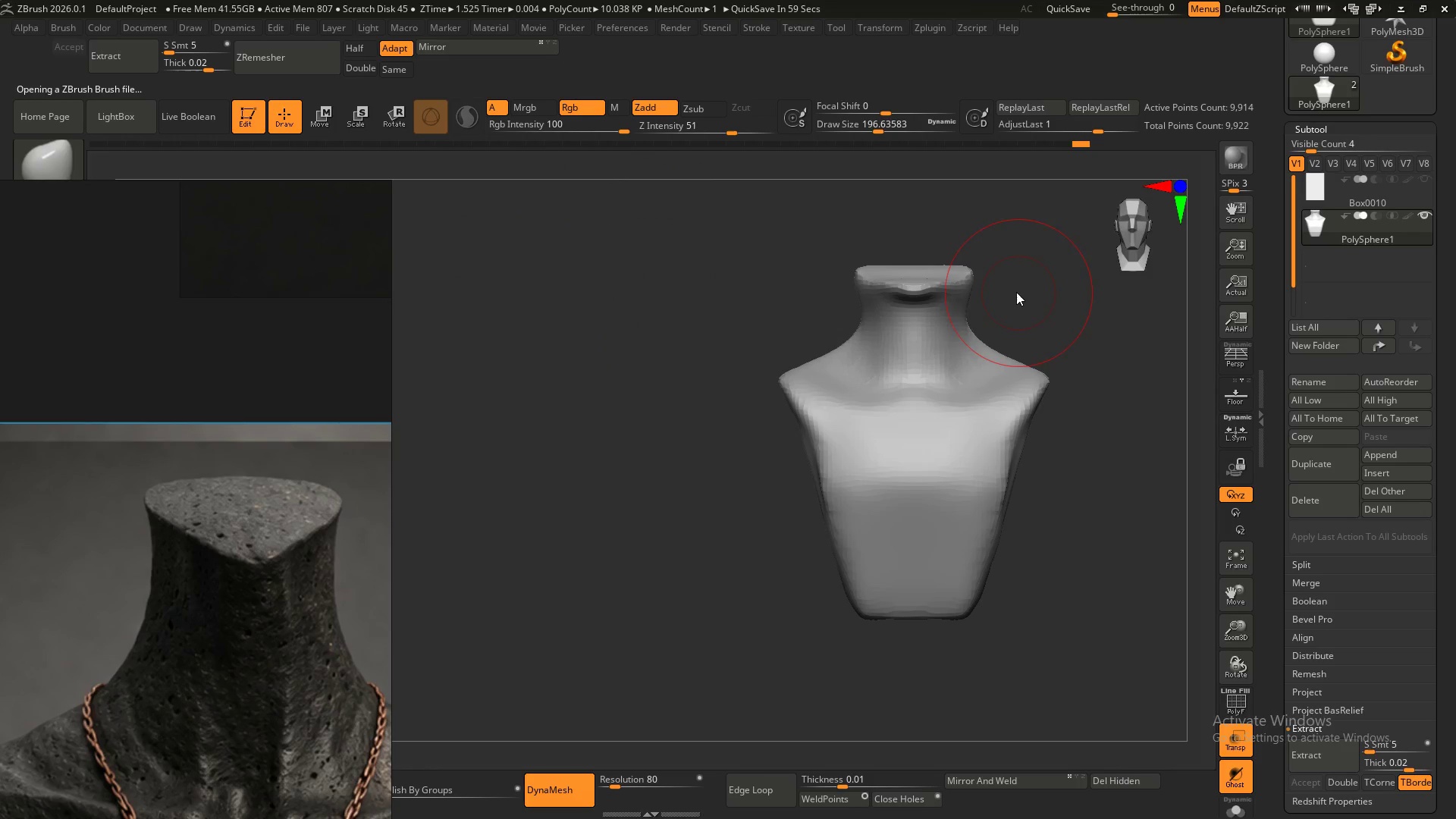 
left_click([1017, 293])
 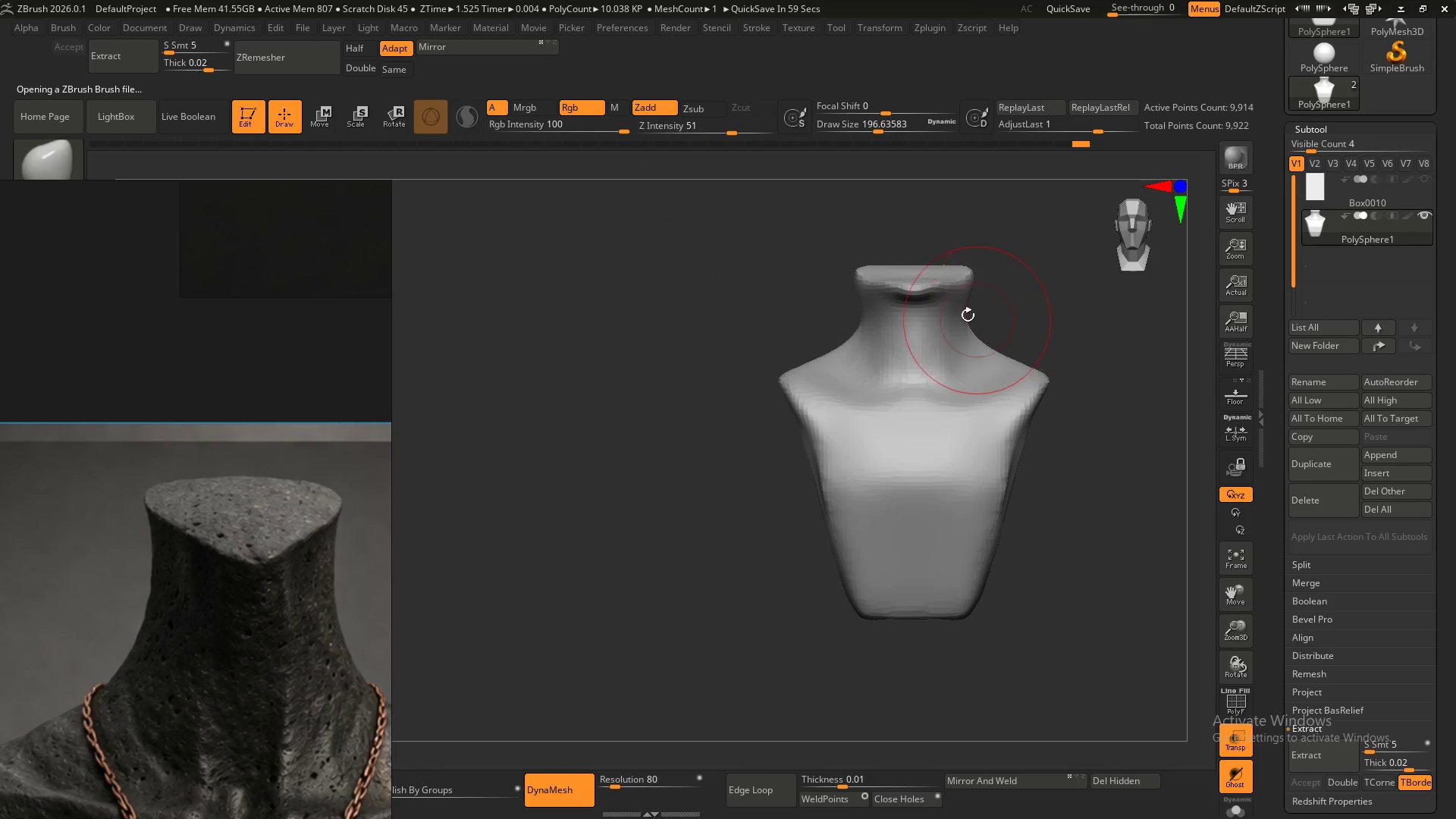 
hold_key(key=ShiftLeft, duration=0.61)
 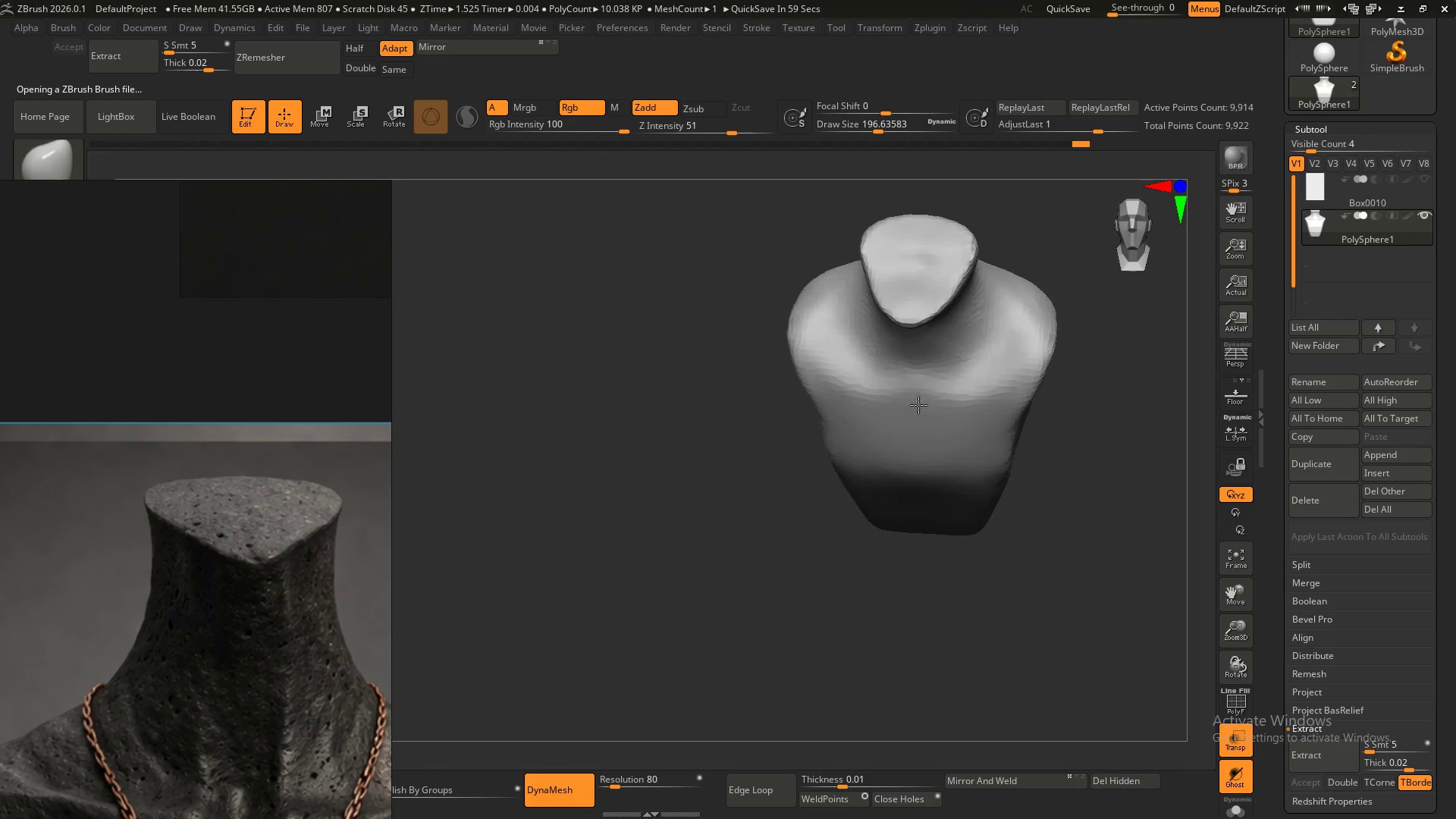 
hold_key(key=ShiftLeft, duration=1.5)
left_click_drag(start_coordinate=[926, 279], to_coordinate=[913, 328])
 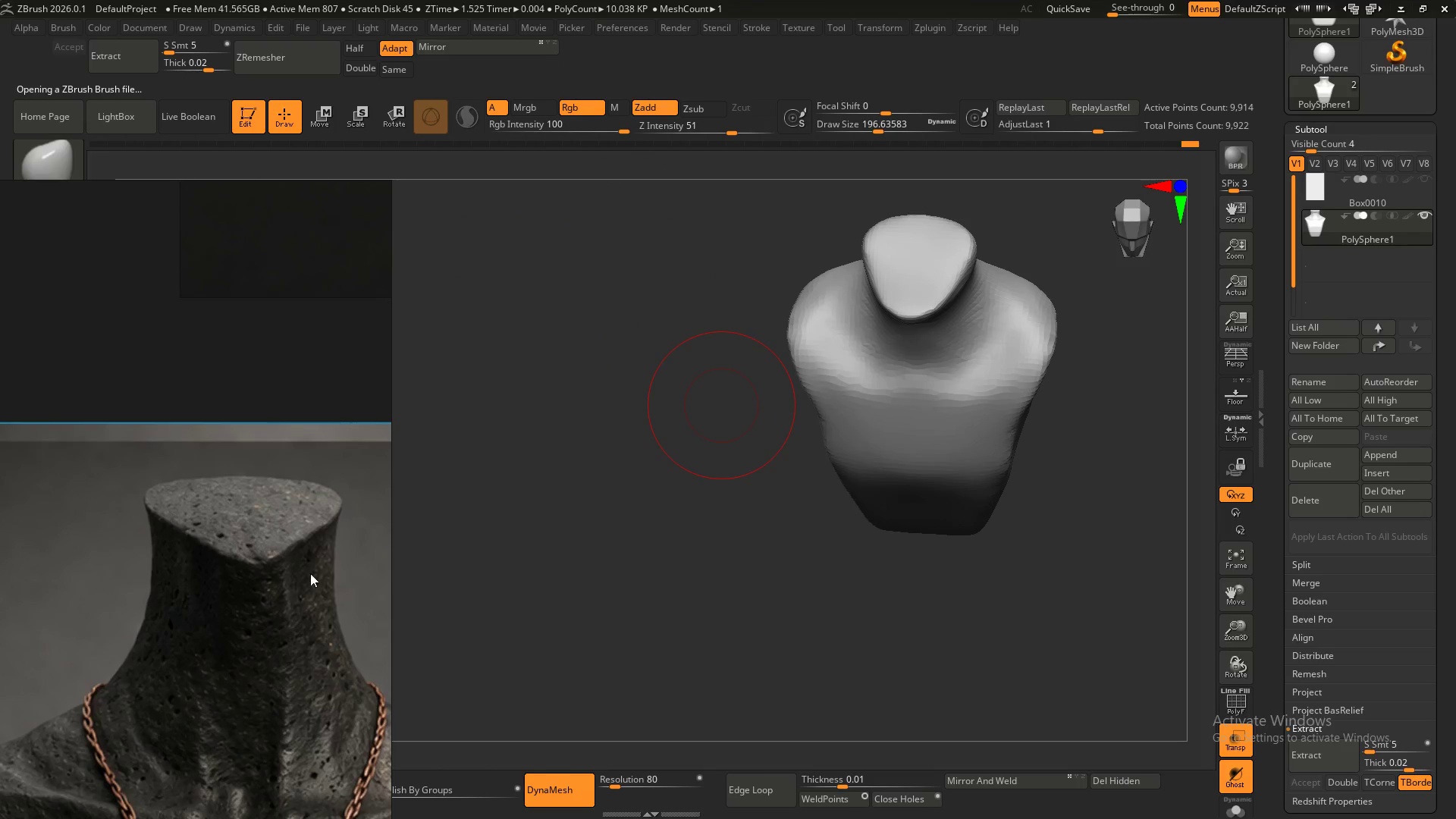 
hold_key(key=ShiftLeft, duration=0.52)
 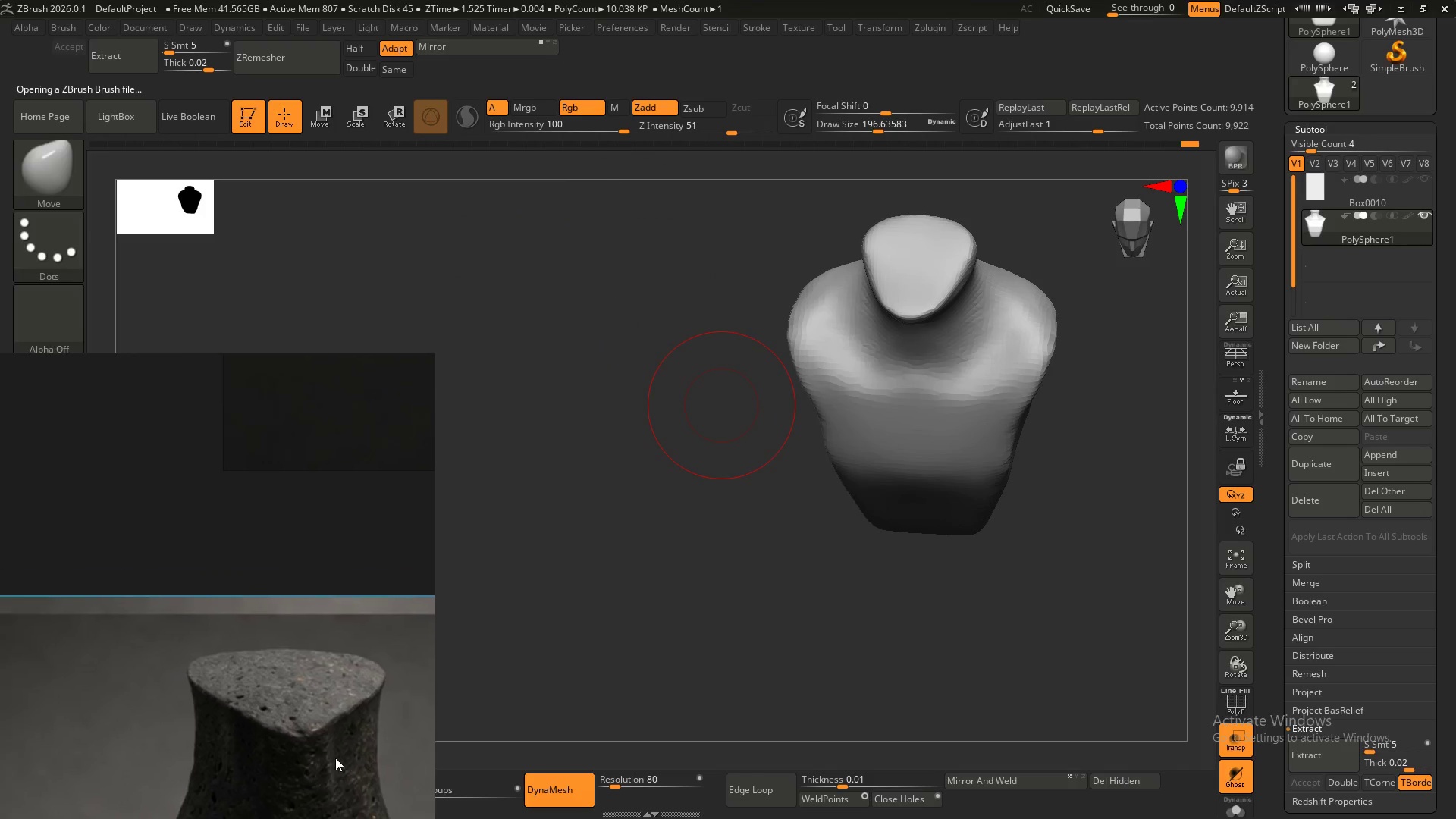 
hold_key(key=ShiftLeft, duration=0.44)
 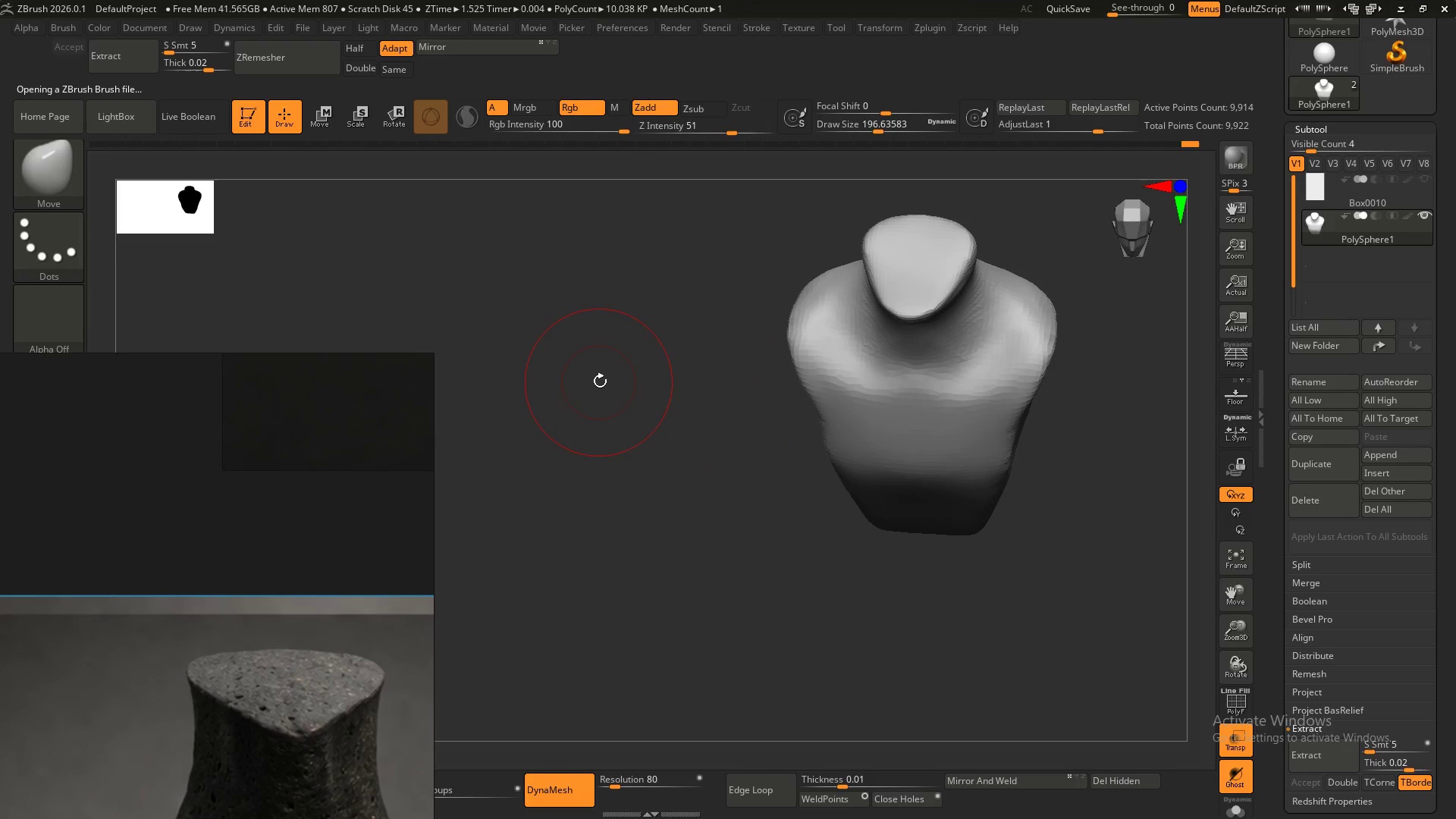 
left_click([601, 383])
 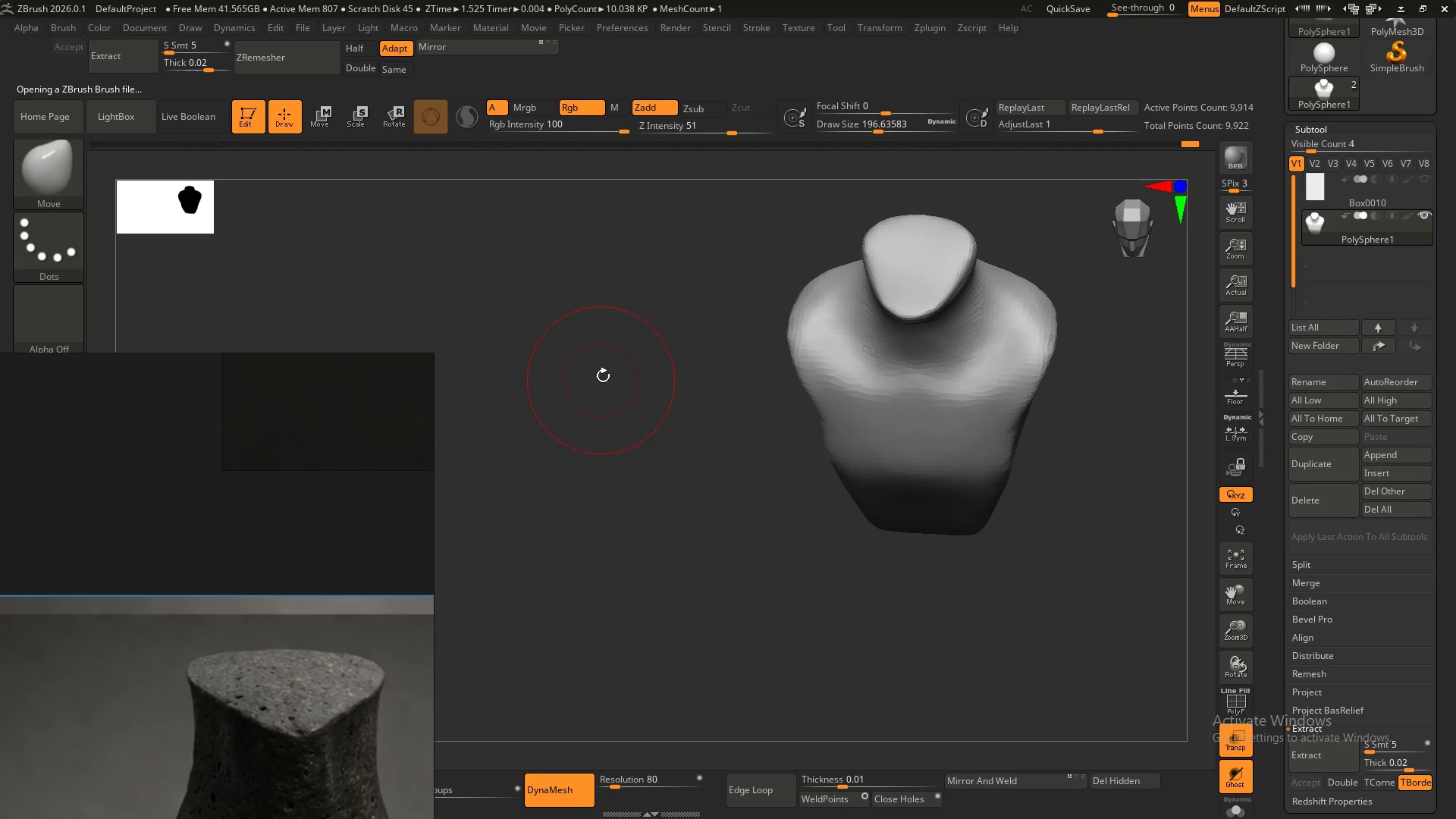 
hold_key(key=ShiftLeft, duration=1.25)
 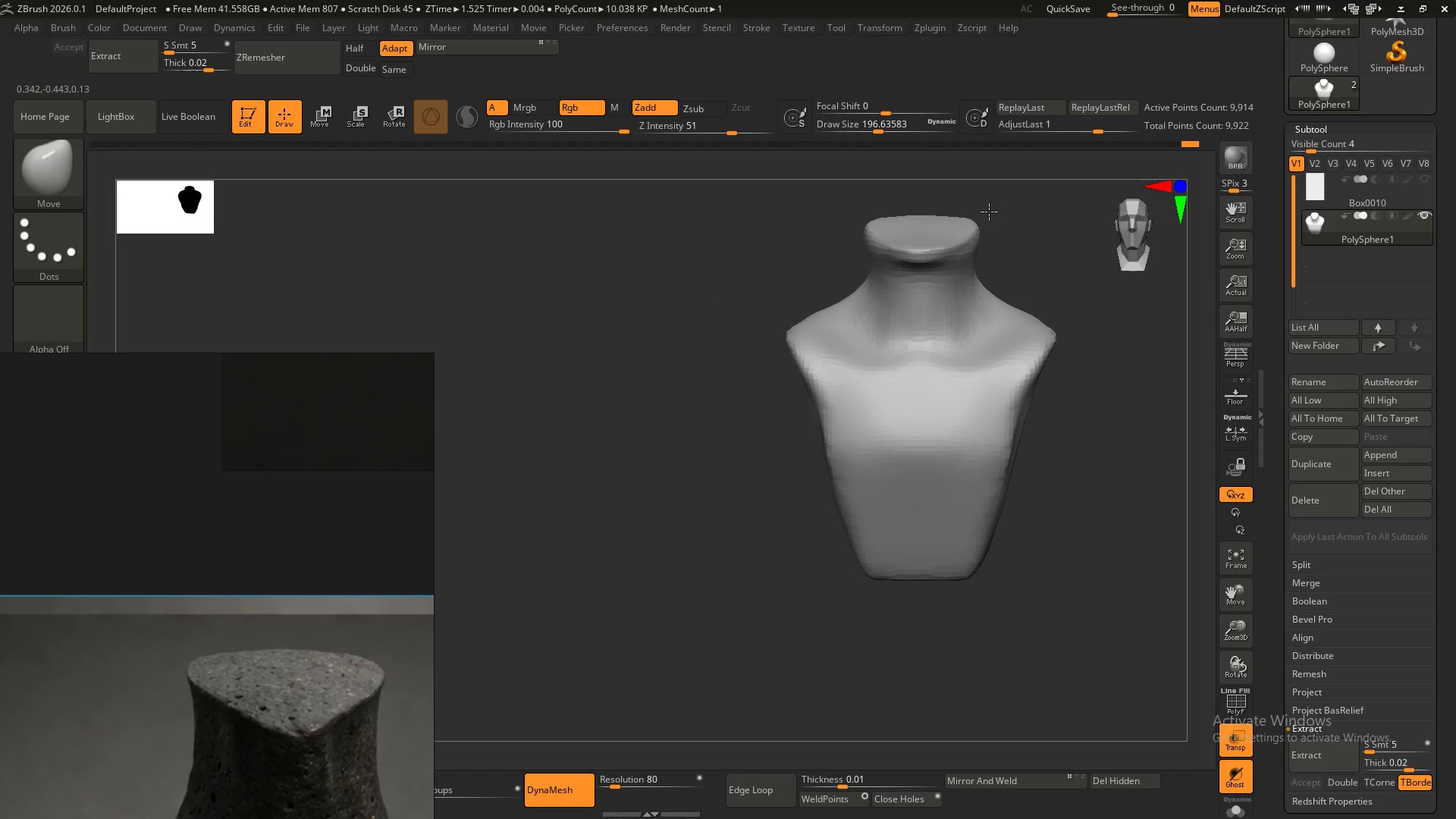 
hold_key(key=ShiftLeft, duration=1.52)
left_click_drag(start_coordinate=[964, 282], to_coordinate=[965, 293])
 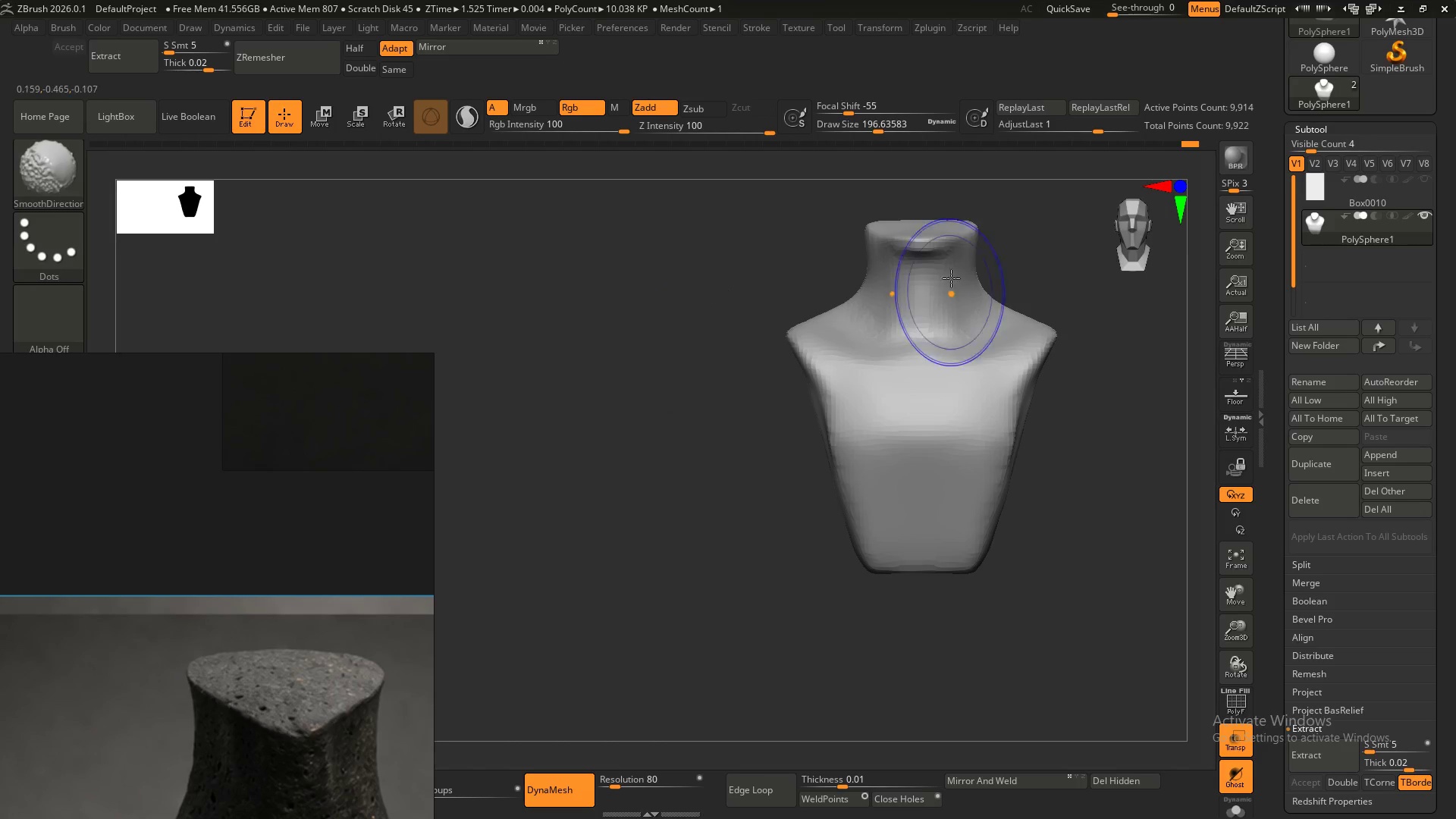 
hold_key(key=ShiftLeft, duration=1.52)
left_click_drag(start_coordinate=[969, 281], to_coordinate=[965, 301])
 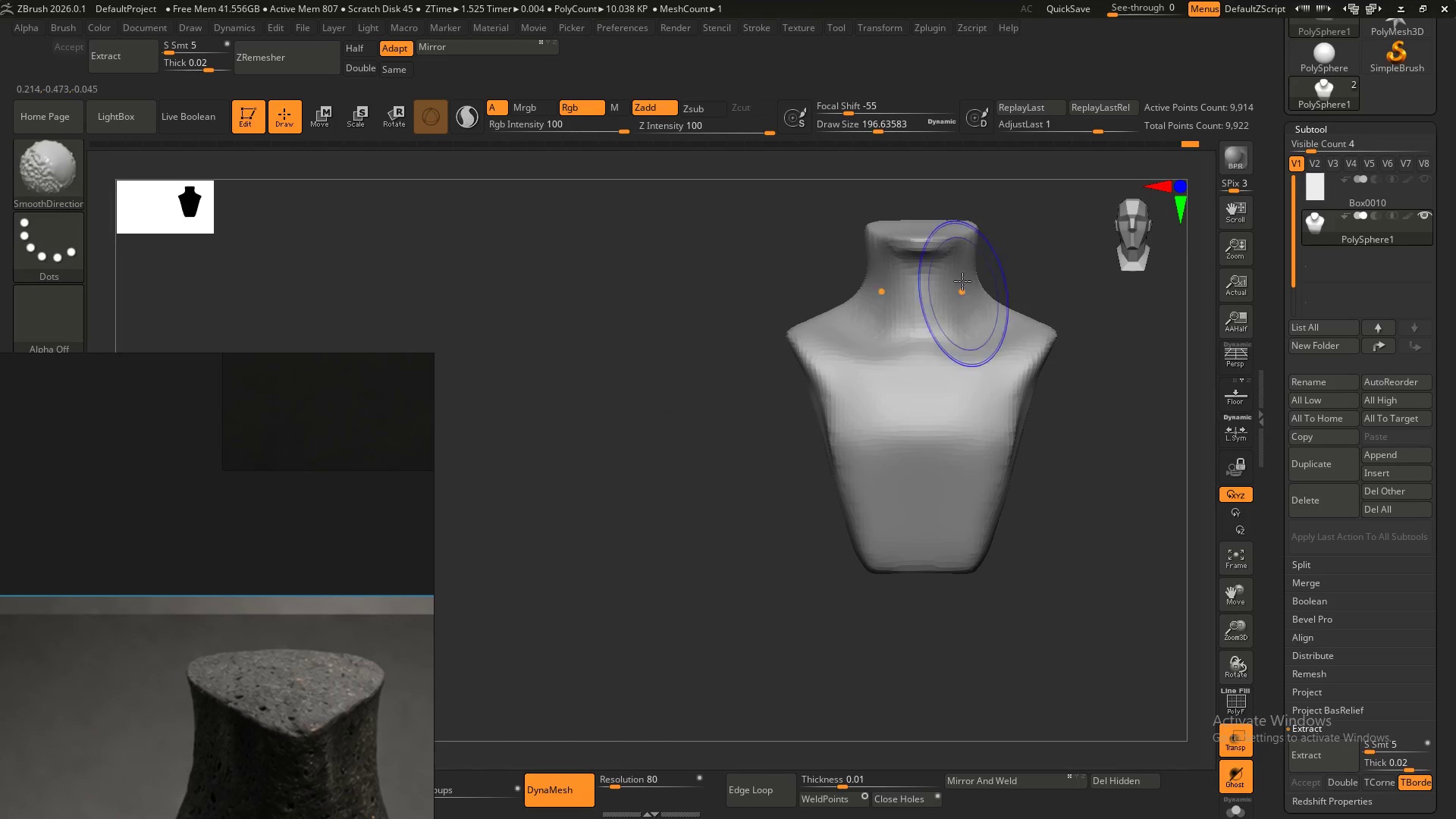 
left_click_drag(start_coordinate=[963, 271], to_coordinate=[952, 297])
 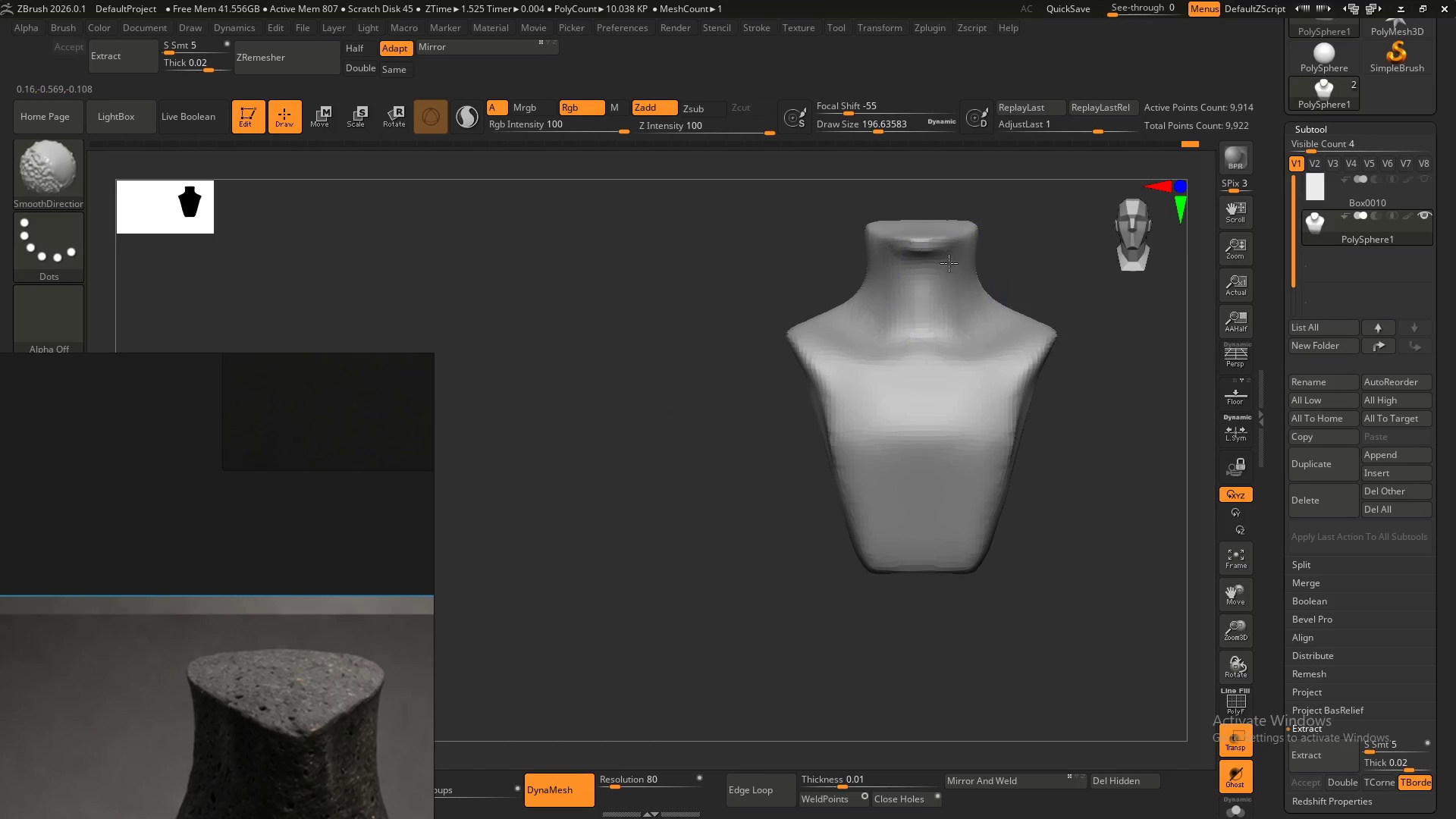 
left_click_drag(start_coordinate=[951, 276], to_coordinate=[943, 288])
 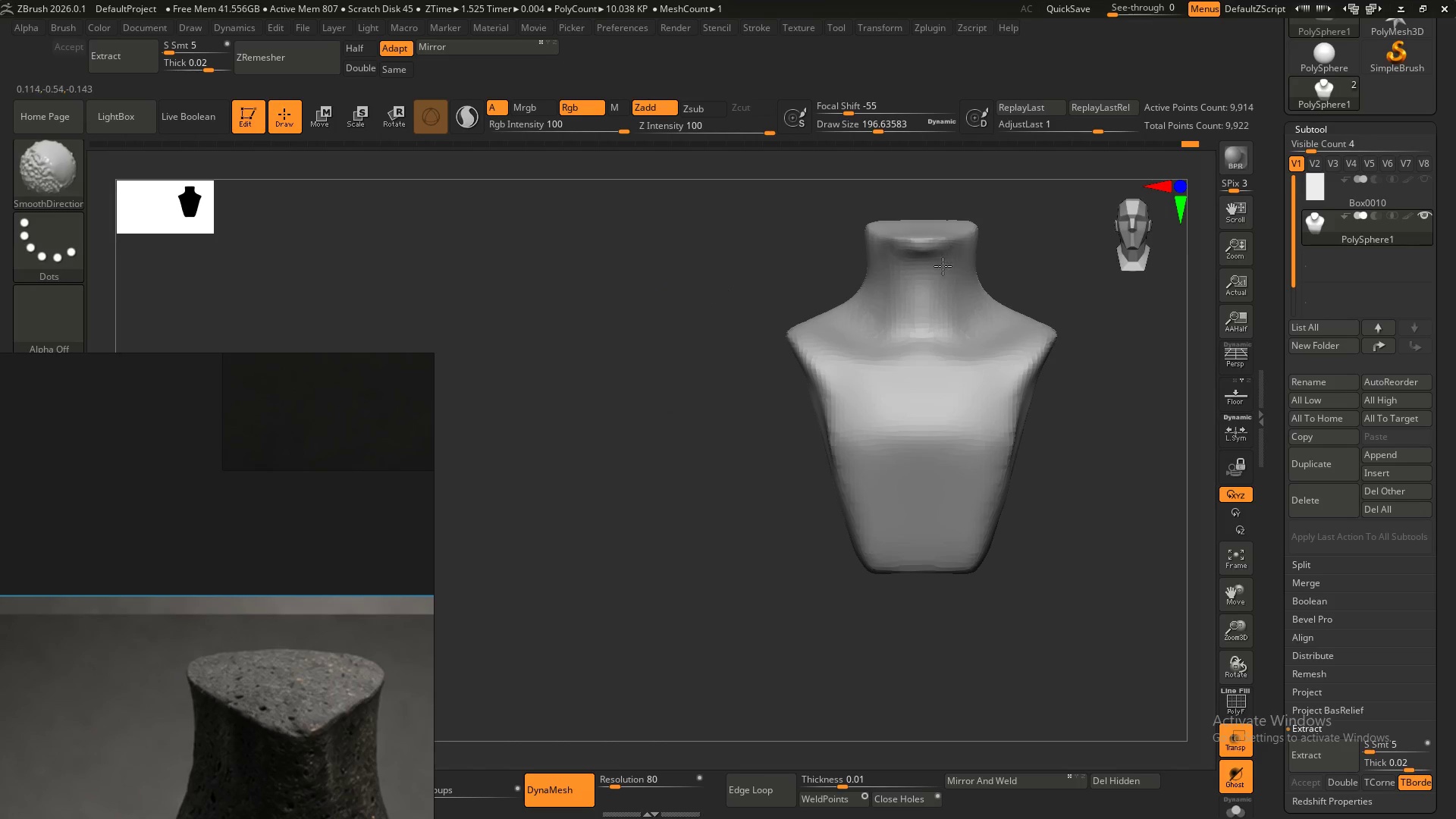 
left_click_drag(start_coordinate=[943, 282], to_coordinate=[937, 297])
 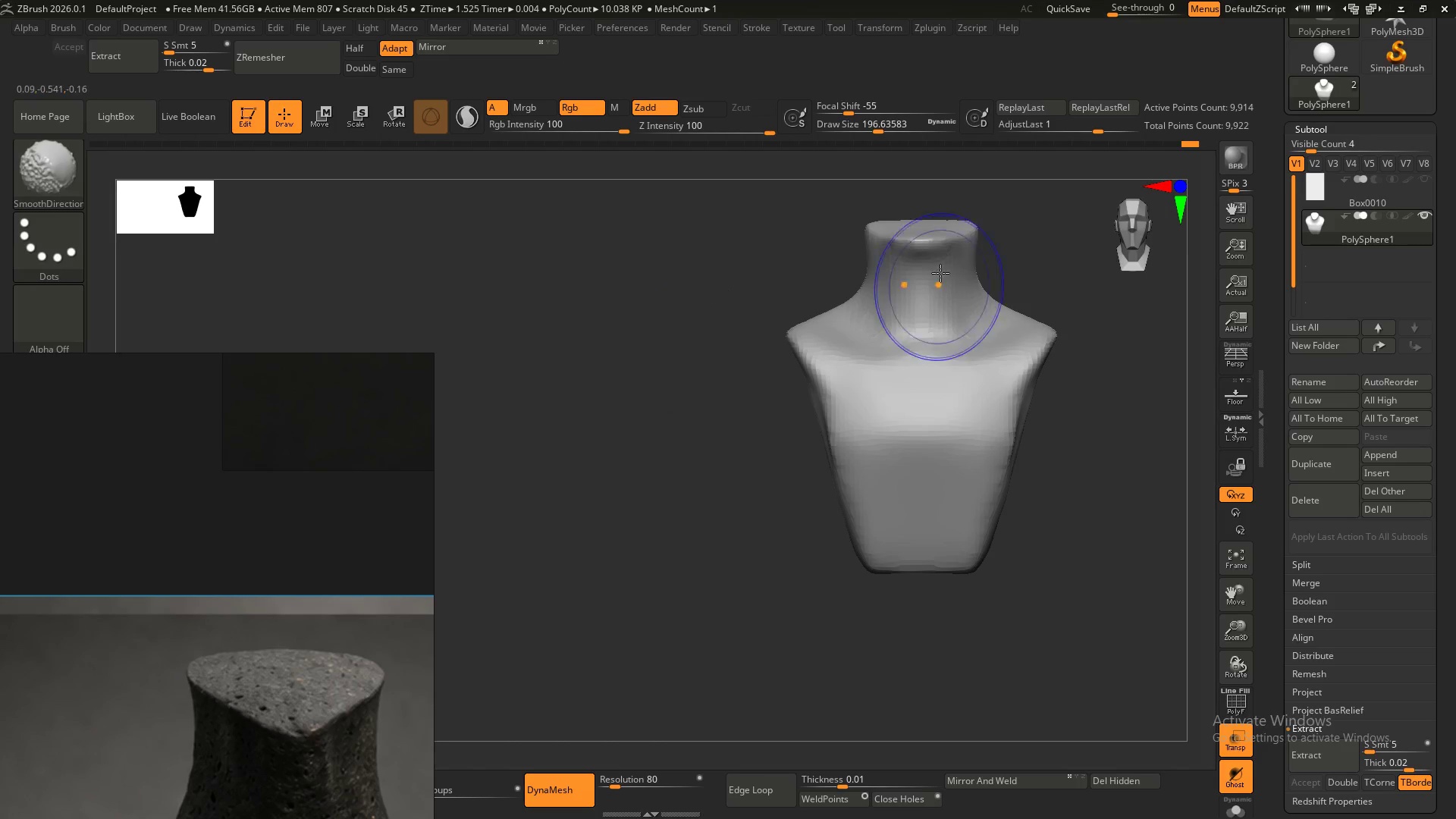 
left_click_drag(start_coordinate=[940, 282], to_coordinate=[937, 309])
 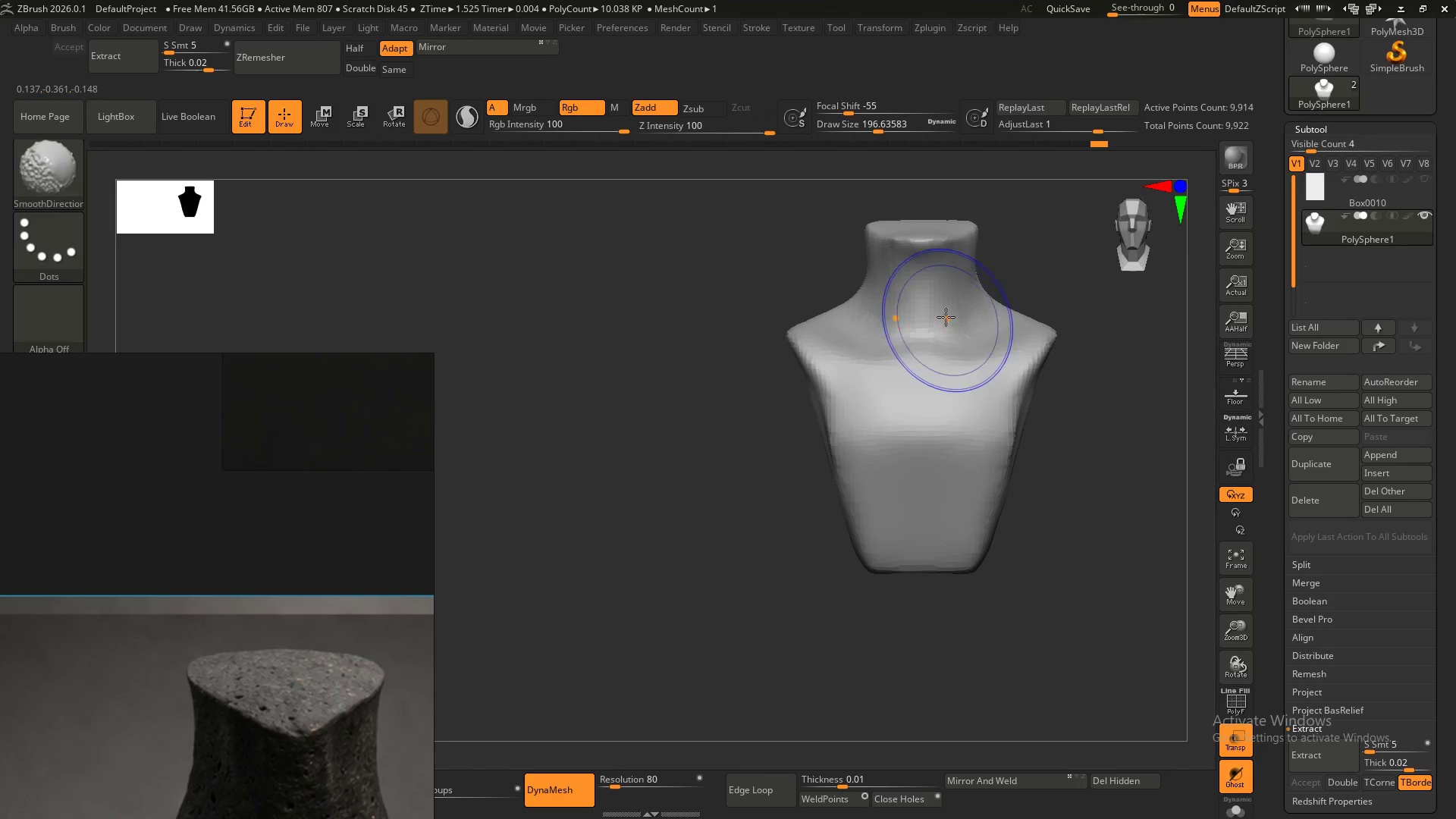 
hold_key(key=ShiftLeft, duration=1.11)
left_click_drag(start_coordinate=[913, 276], to_coordinate=[880, 260])
 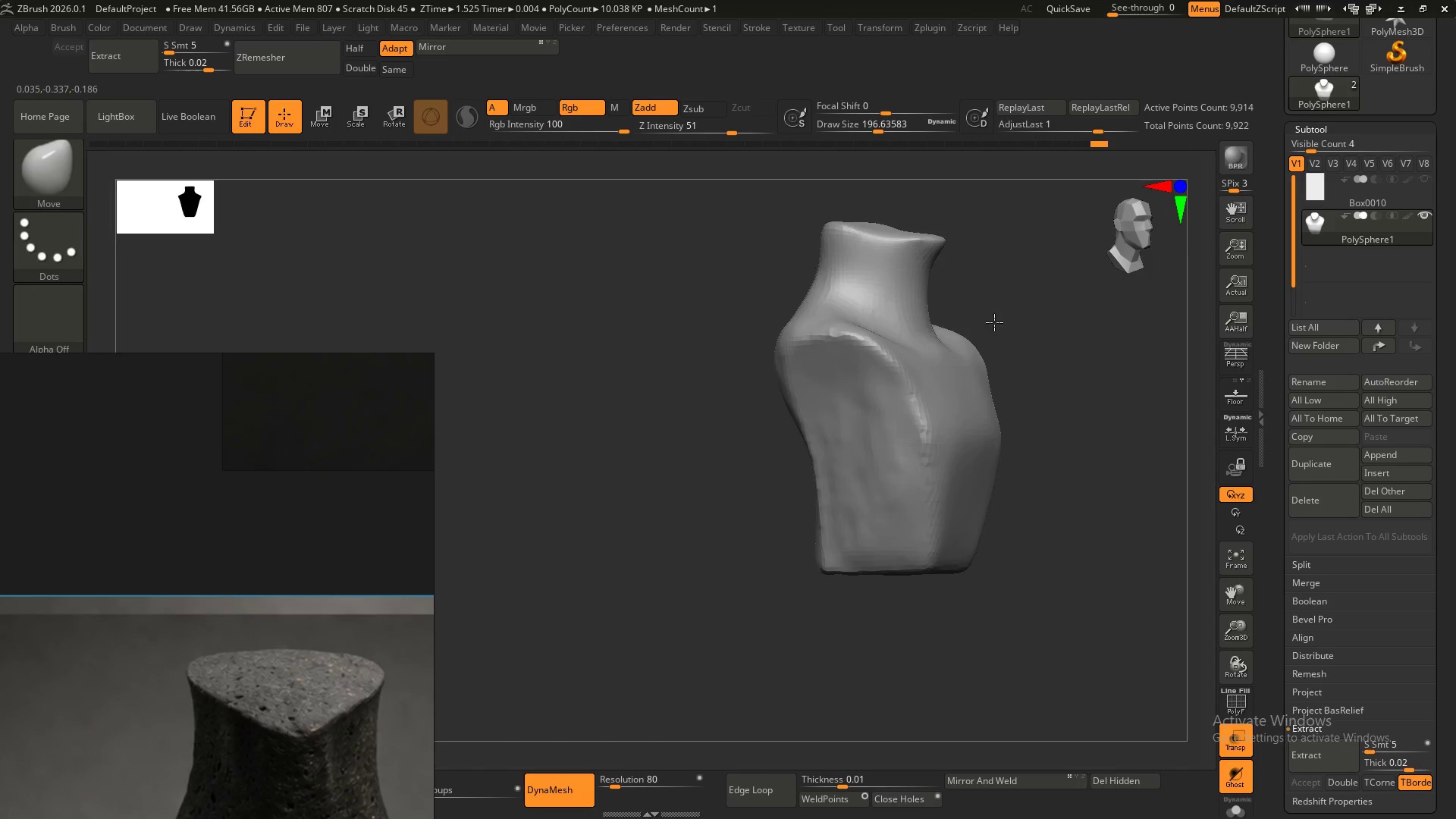 
hold_key(key=ShiftLeft, duration=0.38)
 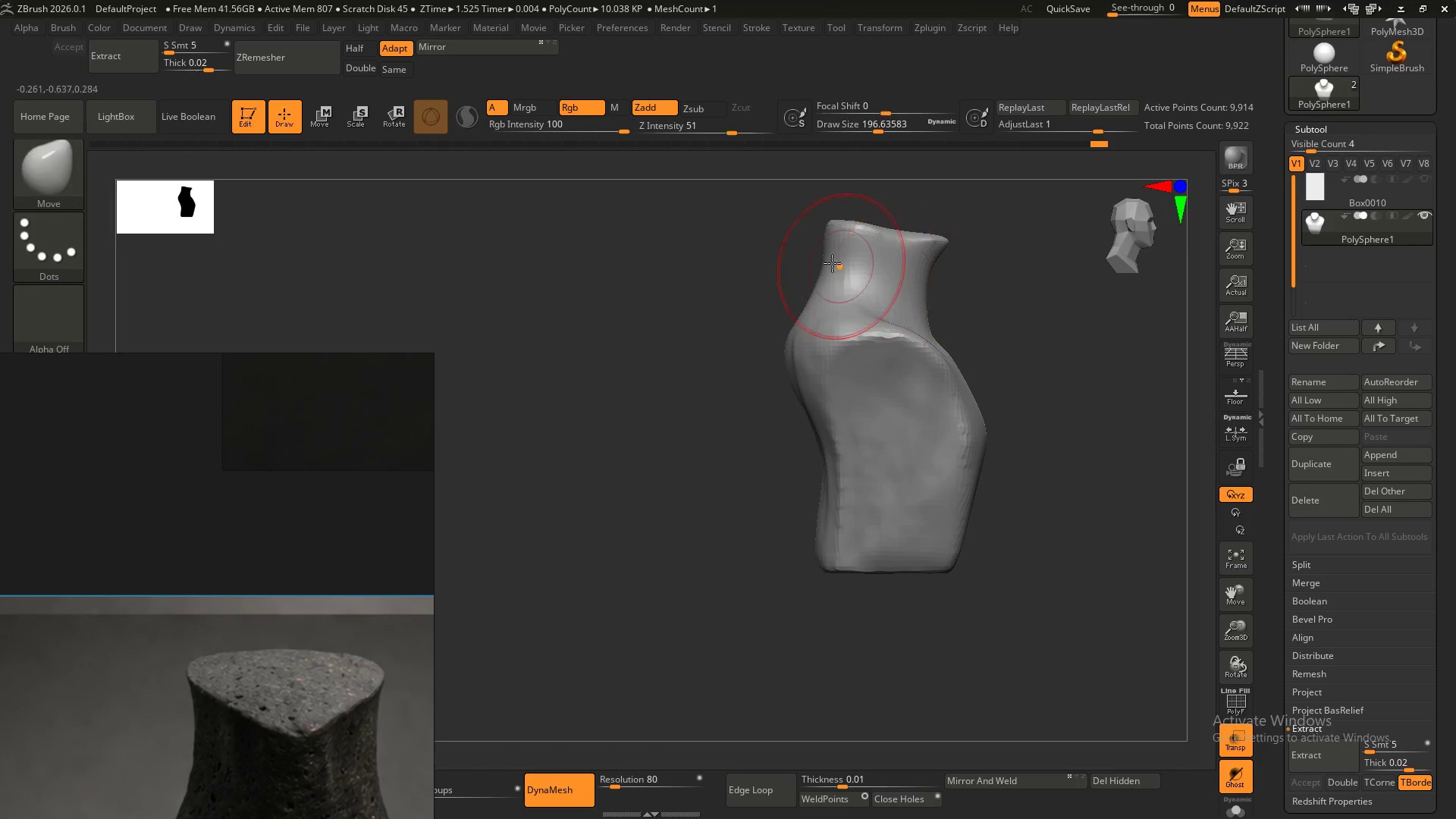 
hold_key(key=ShiftLeft, duration=1.41)
left_click_drag(start_coordinate=[831, 259], to_coordinate=[835, 255])
 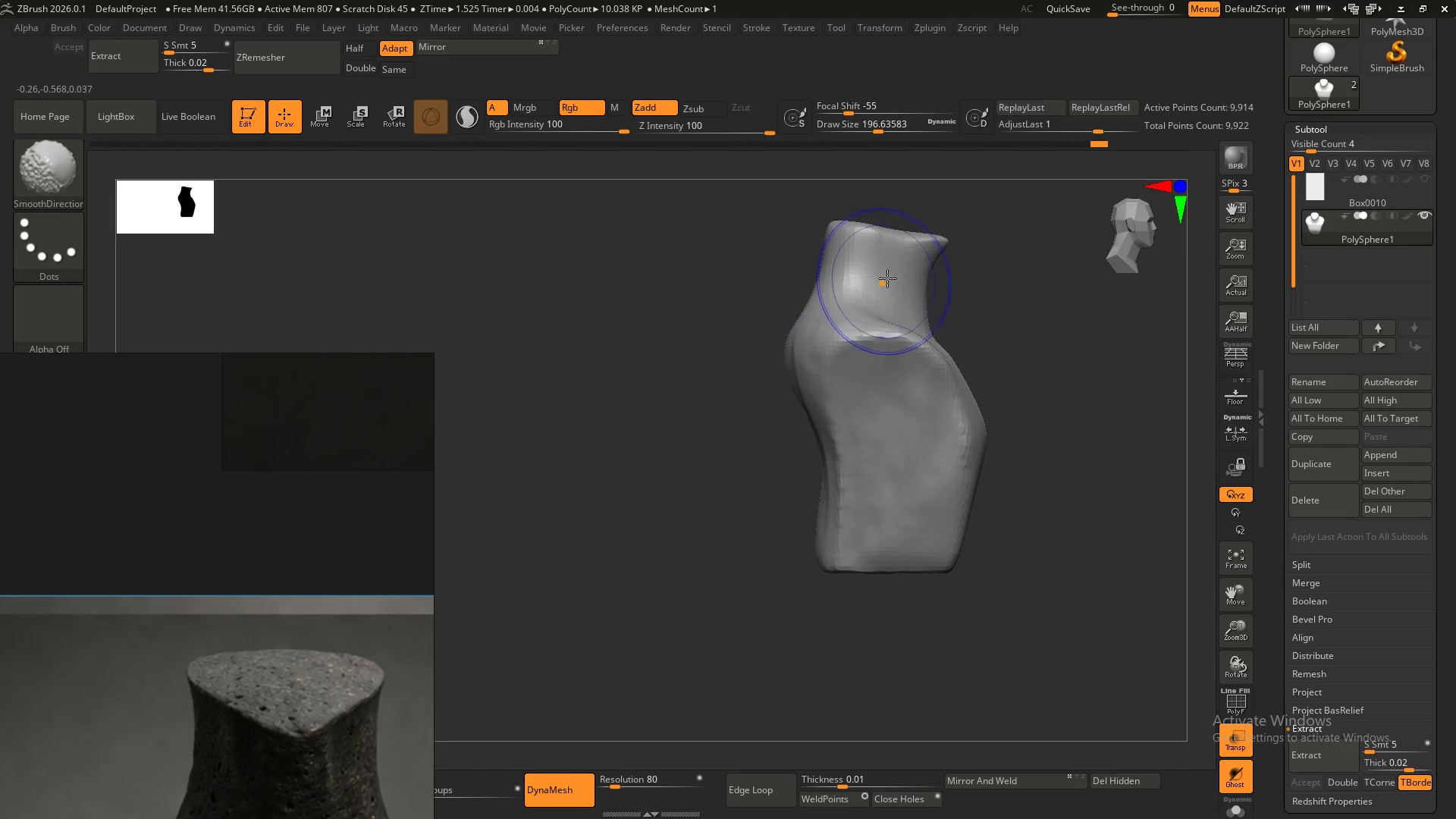 
left_click_drag(start_coordinate=[886, 276], to_coordinate=[870, 258])
 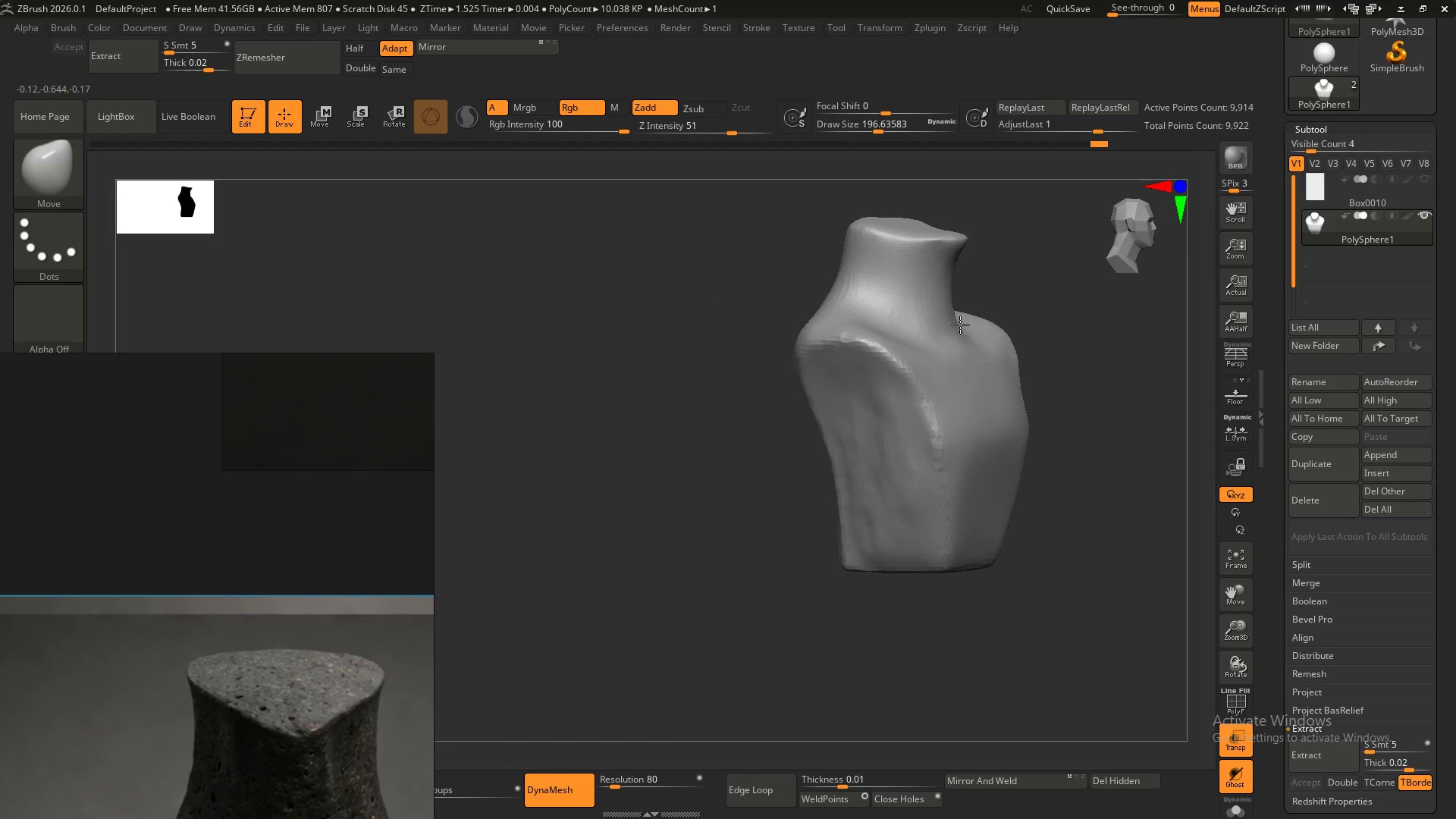 
hold_key(key=ShiftLeft, duration=0.41)
 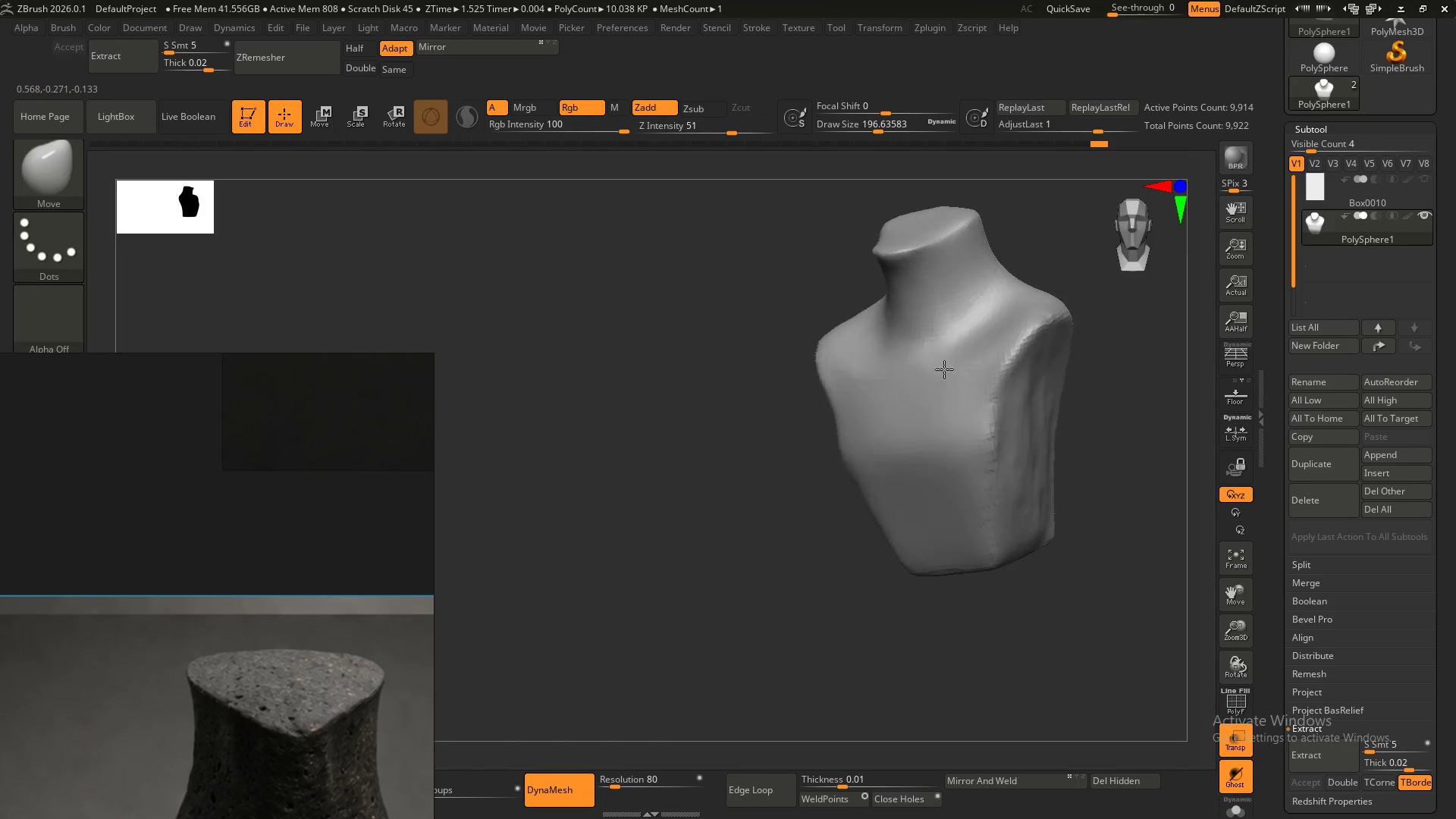 
hold_key(key=ShiftLeft, duration=0.38)
 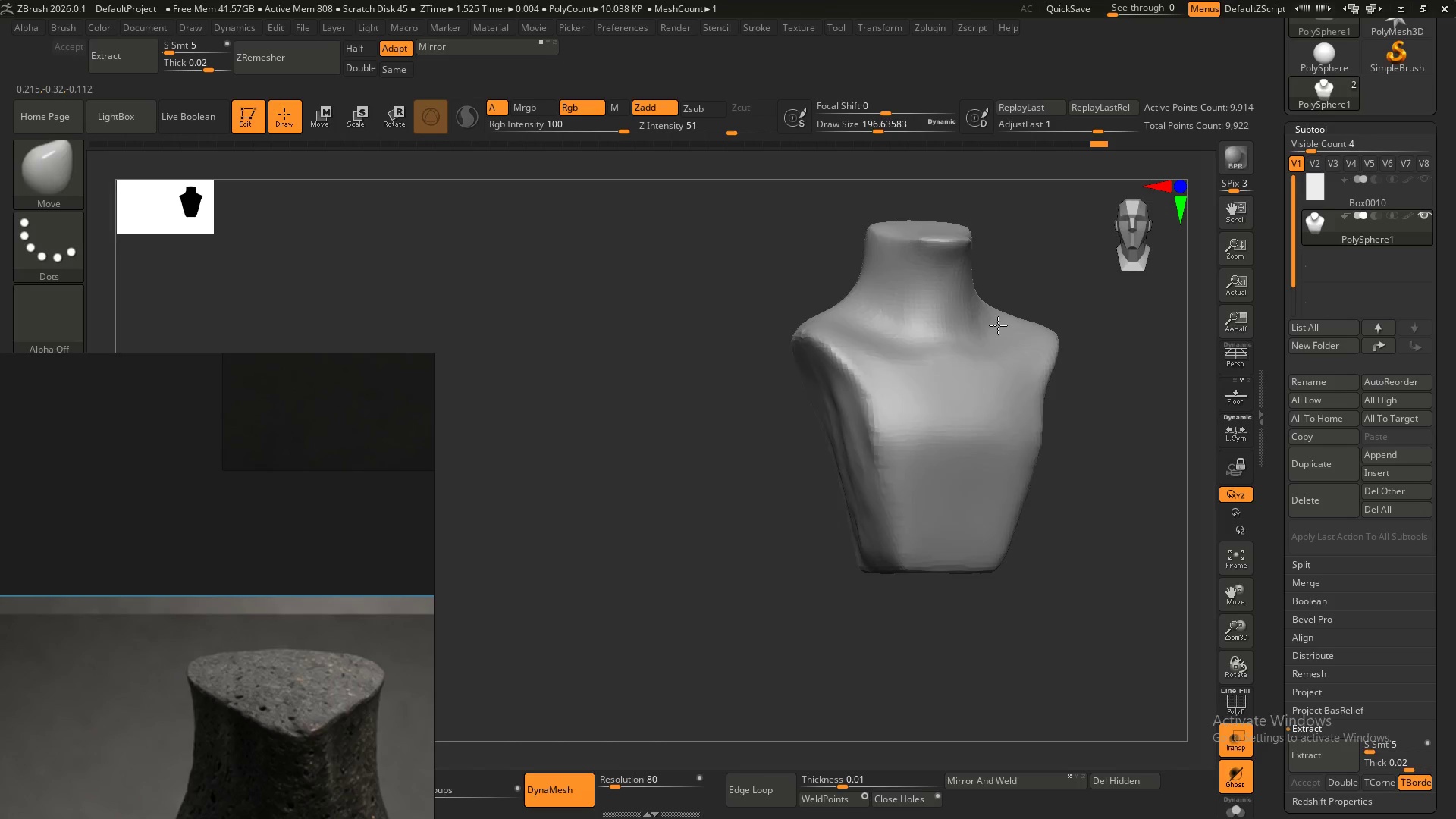 
hold_key(key=ShiftLeft, duration=0.36)
 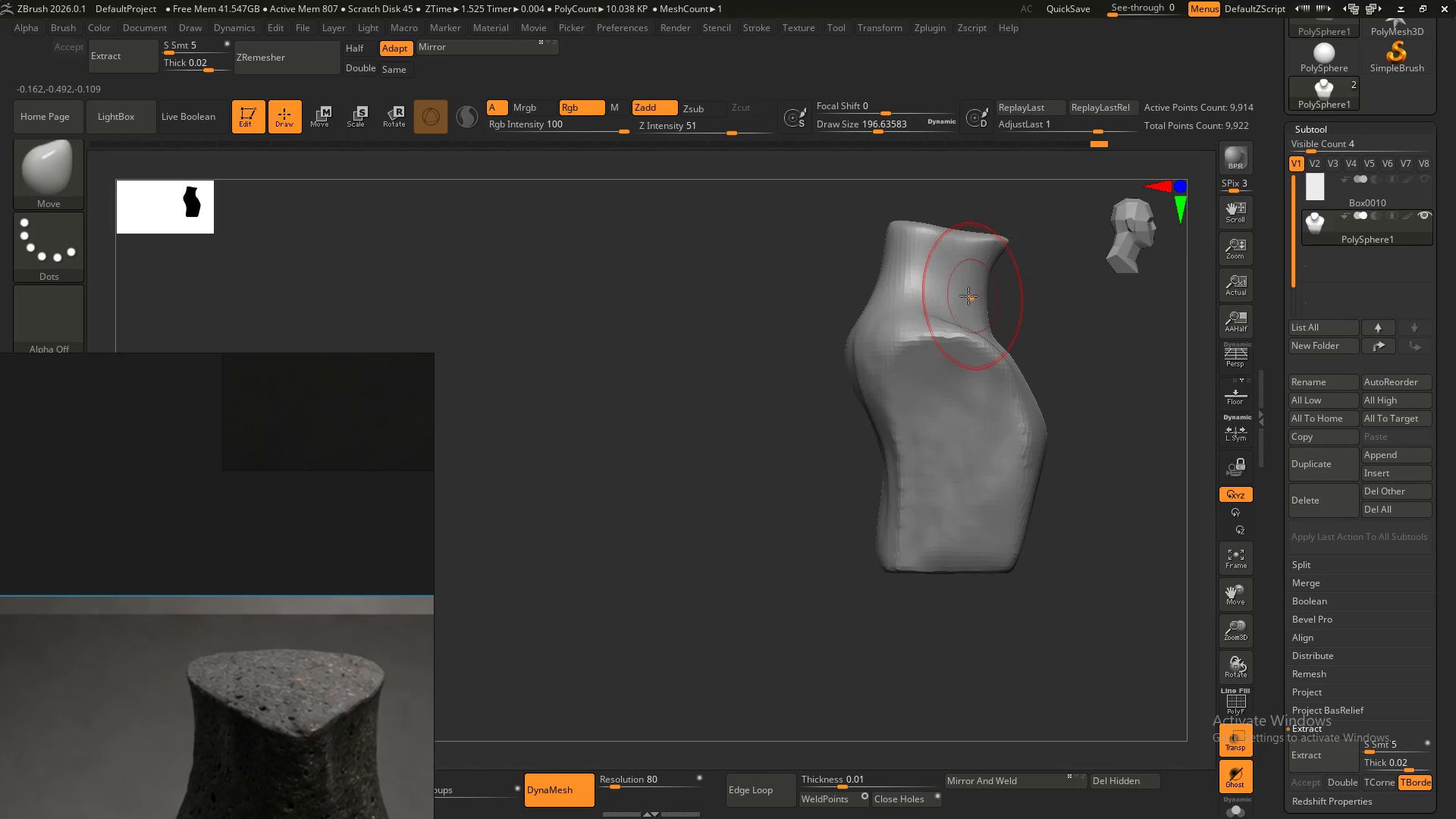 
left_click_drag(start_coordinate=[984, 290], to_coordinate=[974, 290])
 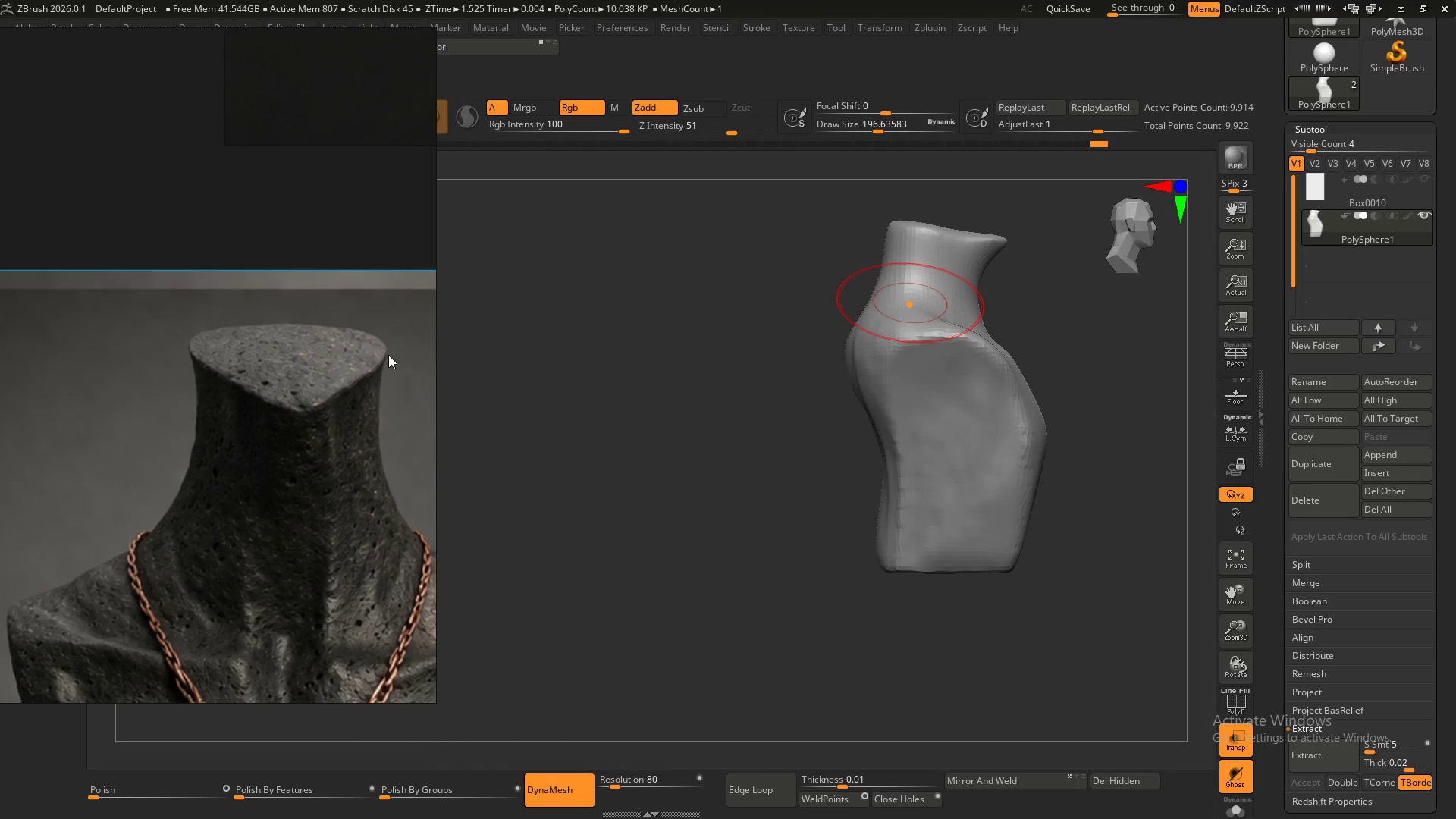 
scroll: coordinate [237, 373], scroll_direction: down, amount: 6.0
 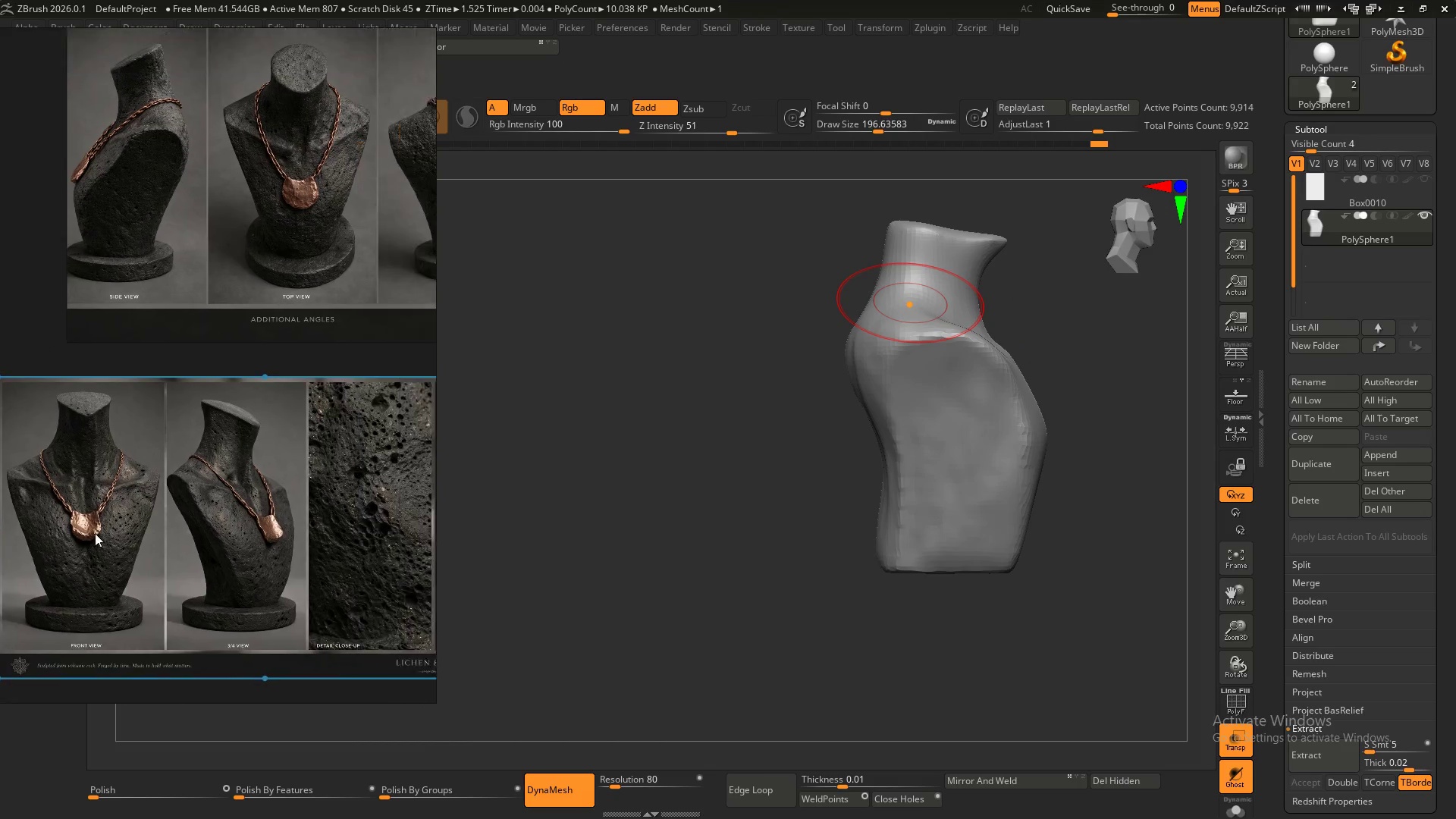 
scroll: coordinate [171, 397], scroll_direction: up, amount: 6.0
 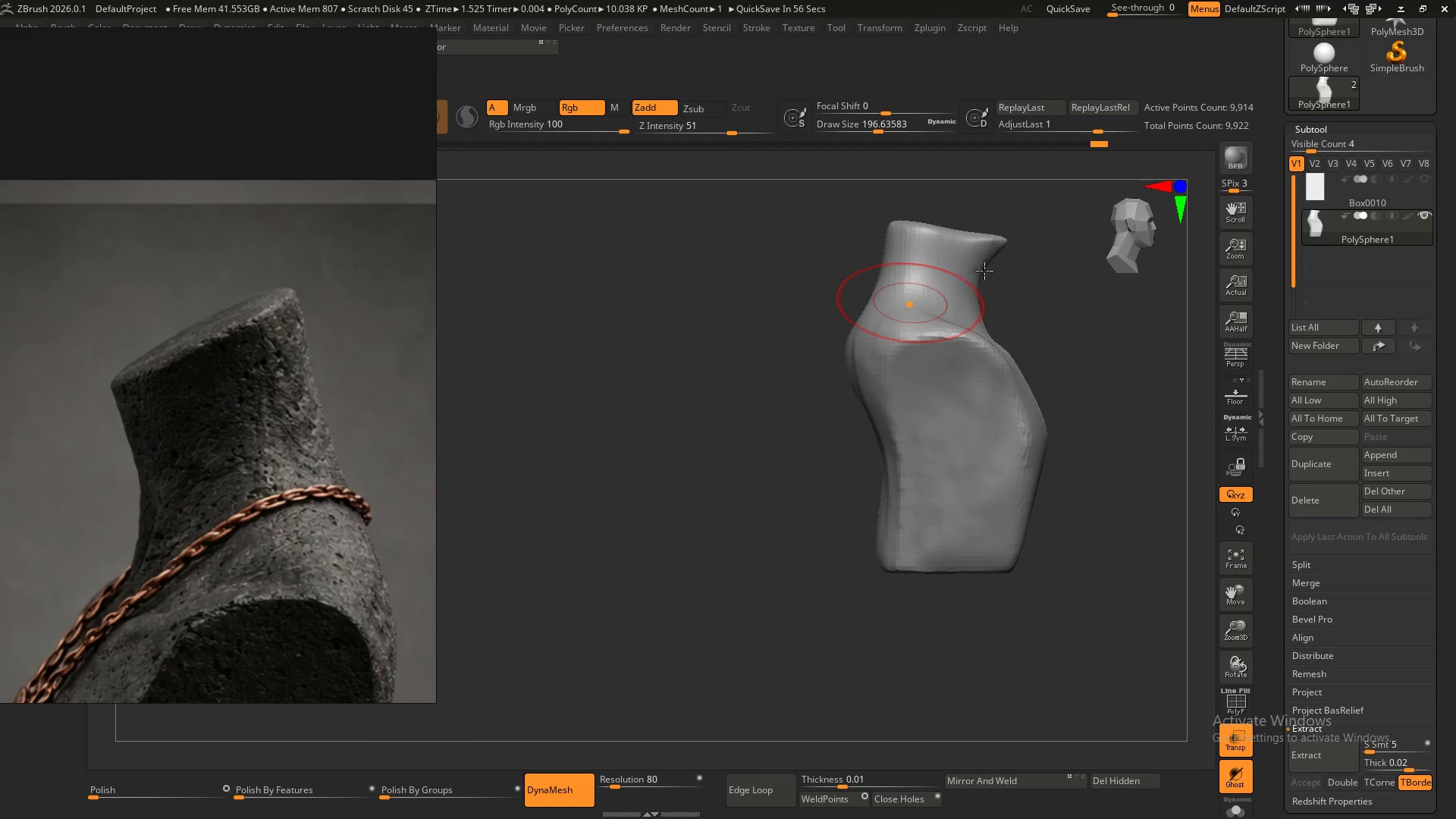 
left_click([994, 270])
 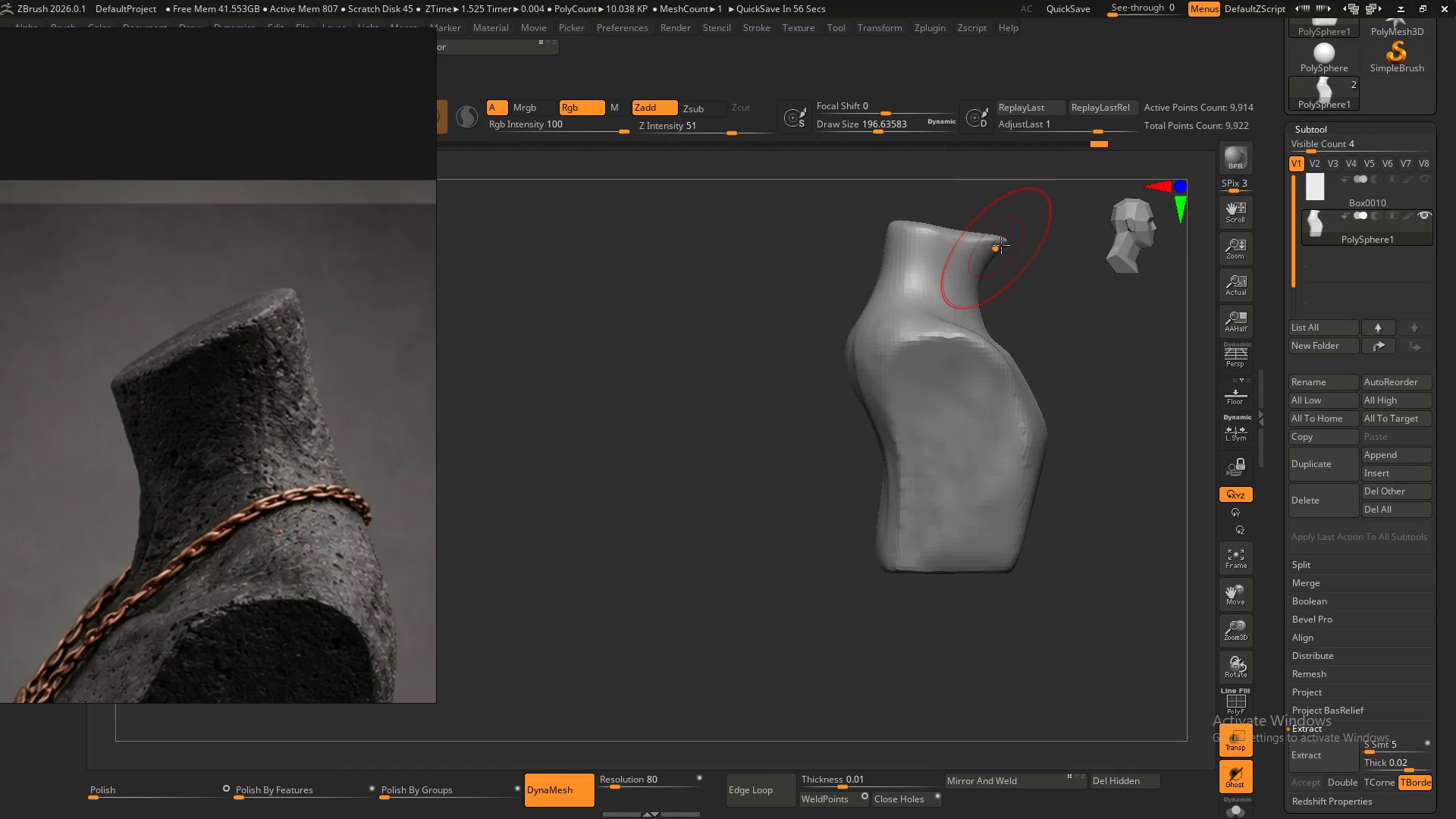 
hold_key(key=ShiftLeft, duration=1.5)
left_click_drag(start_coordinate=[996, 243], to_coordinate=[1006, 242])
 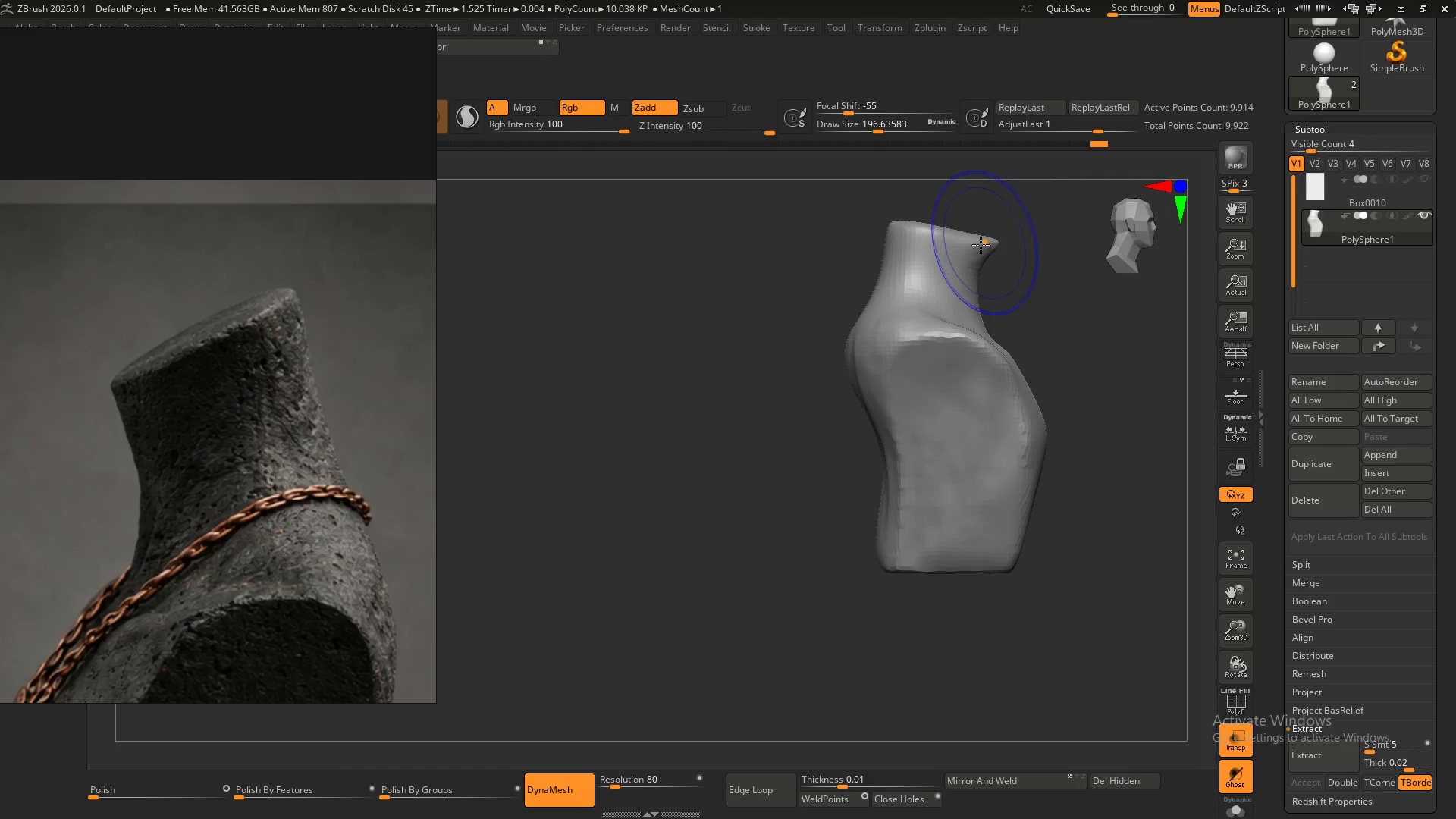 
left_click_drag(start_coordinate=[981, 245], to_coordinate=[996, 238])
 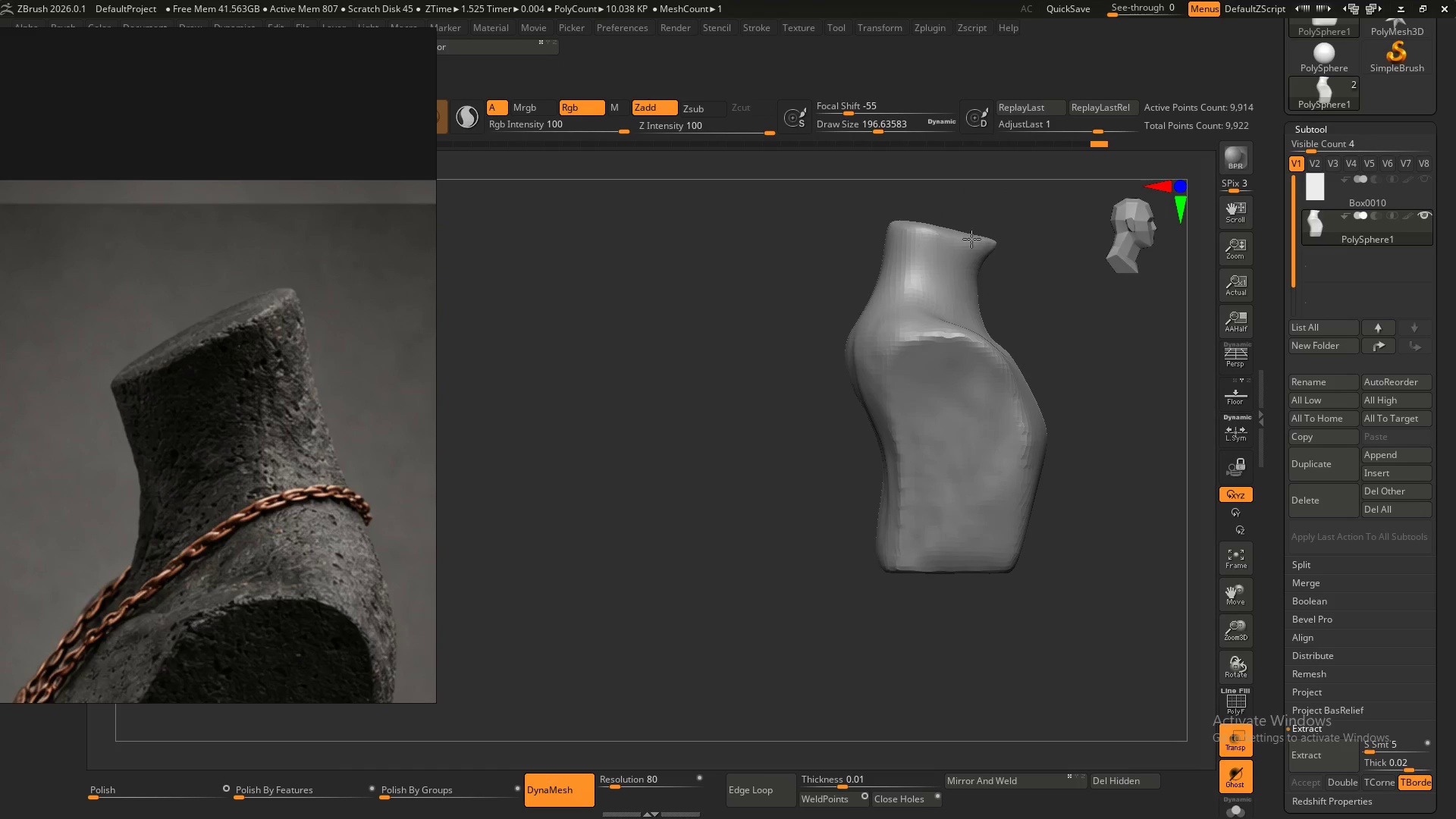 
hold_key(key=ShiftLeft, duration=1.5)
left_click_drag(start_coordinate=[990, 239], to_coordinate=[999, 234])
 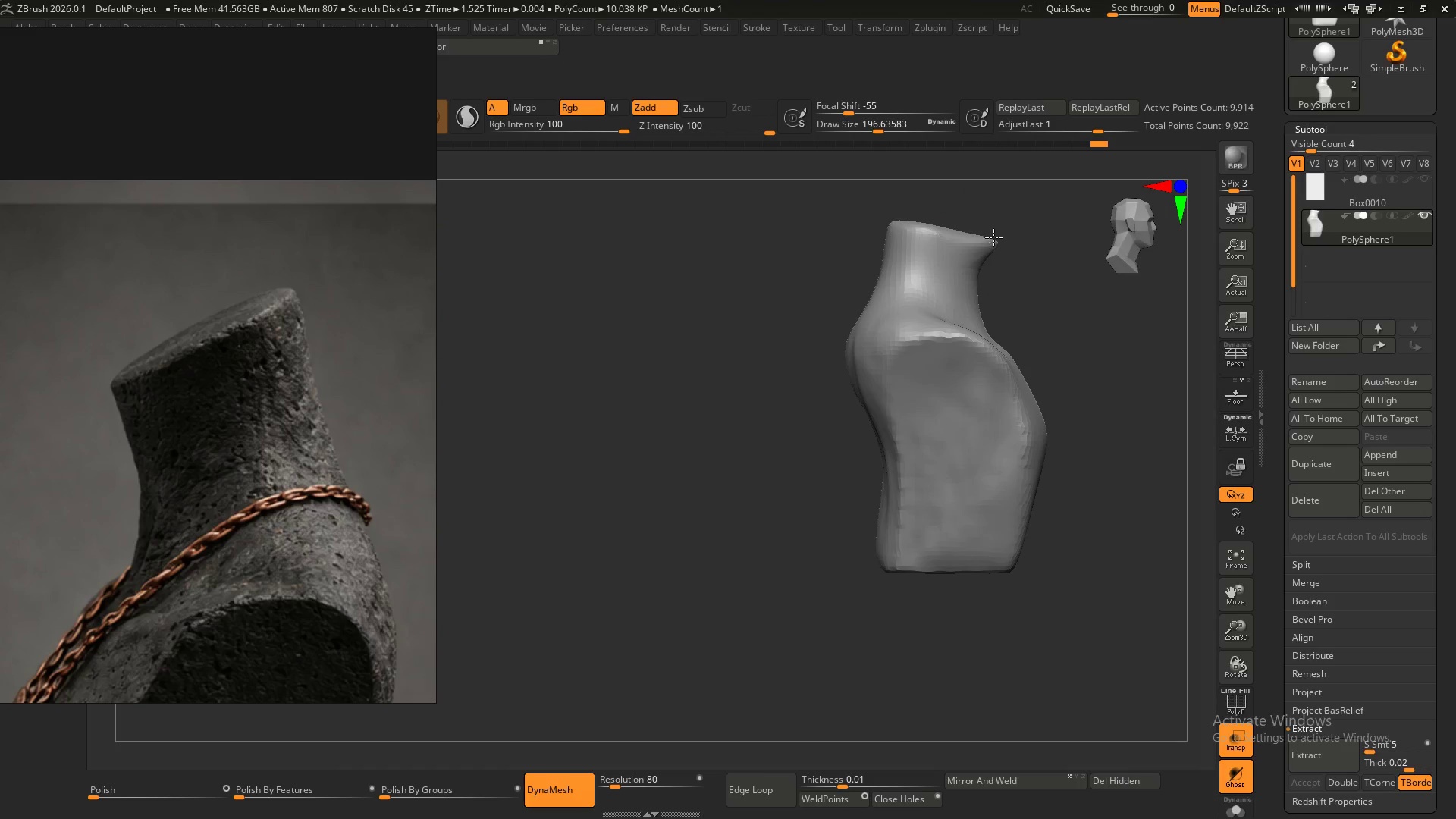 
left_click_drag(start_coordinate=[995, 236], to_coordinate=[986, 246])
 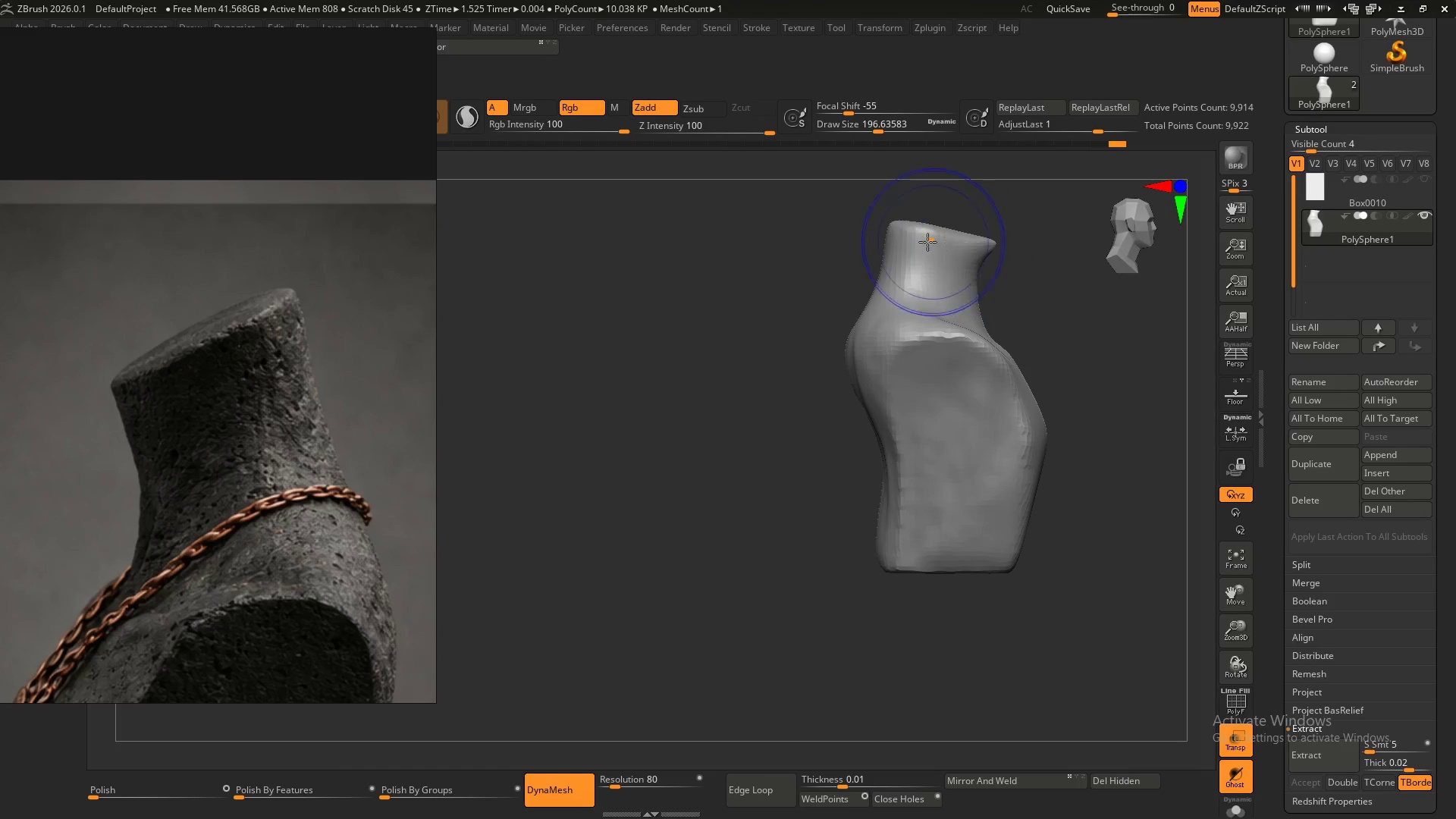 
left_click_drag(start_coordinate=[928, 242], to_coordinate=[952, 243])
 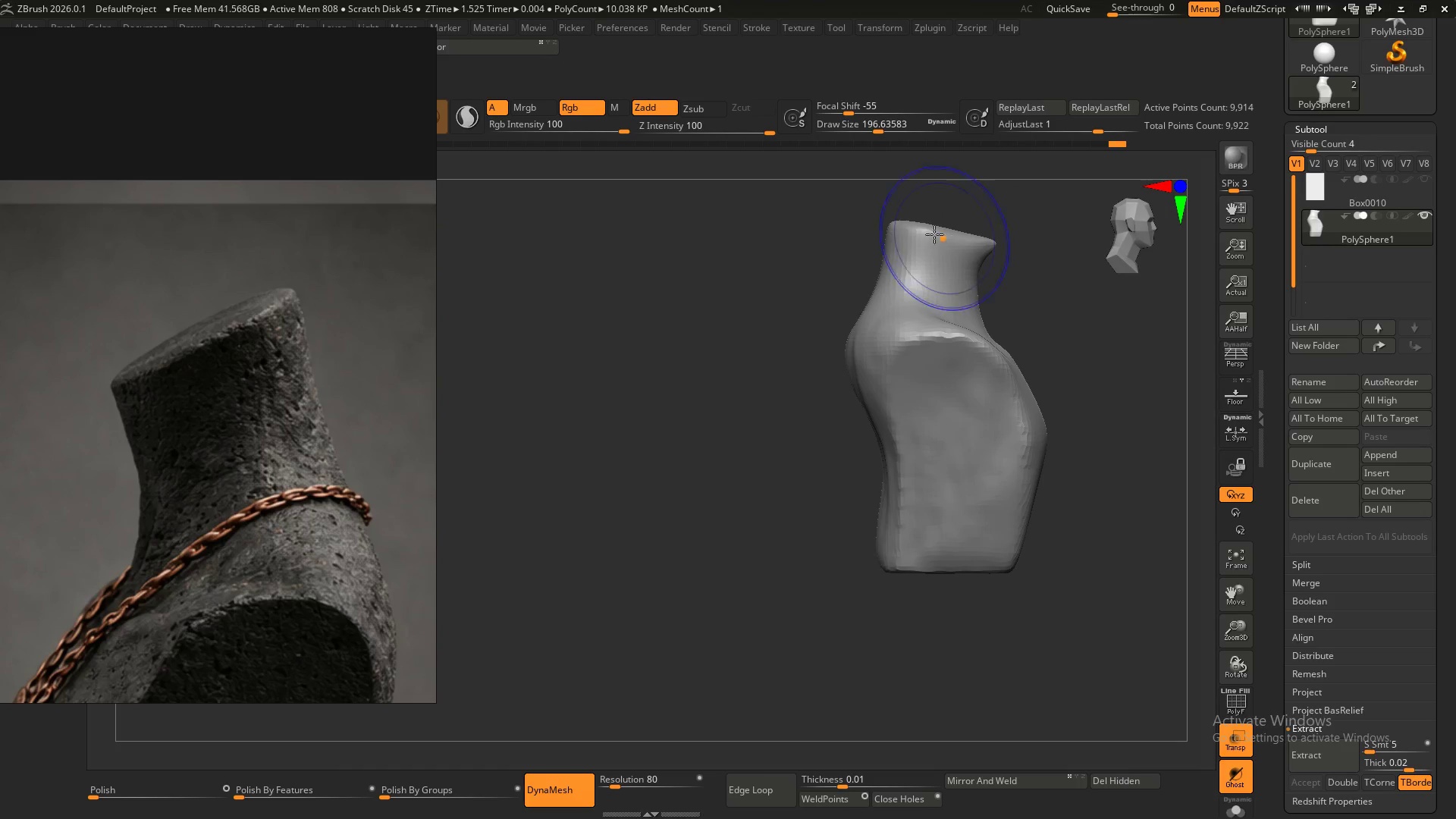 
left_click_drag(start_coordinate=[934, 234], to_coordinate=[916, 236])
 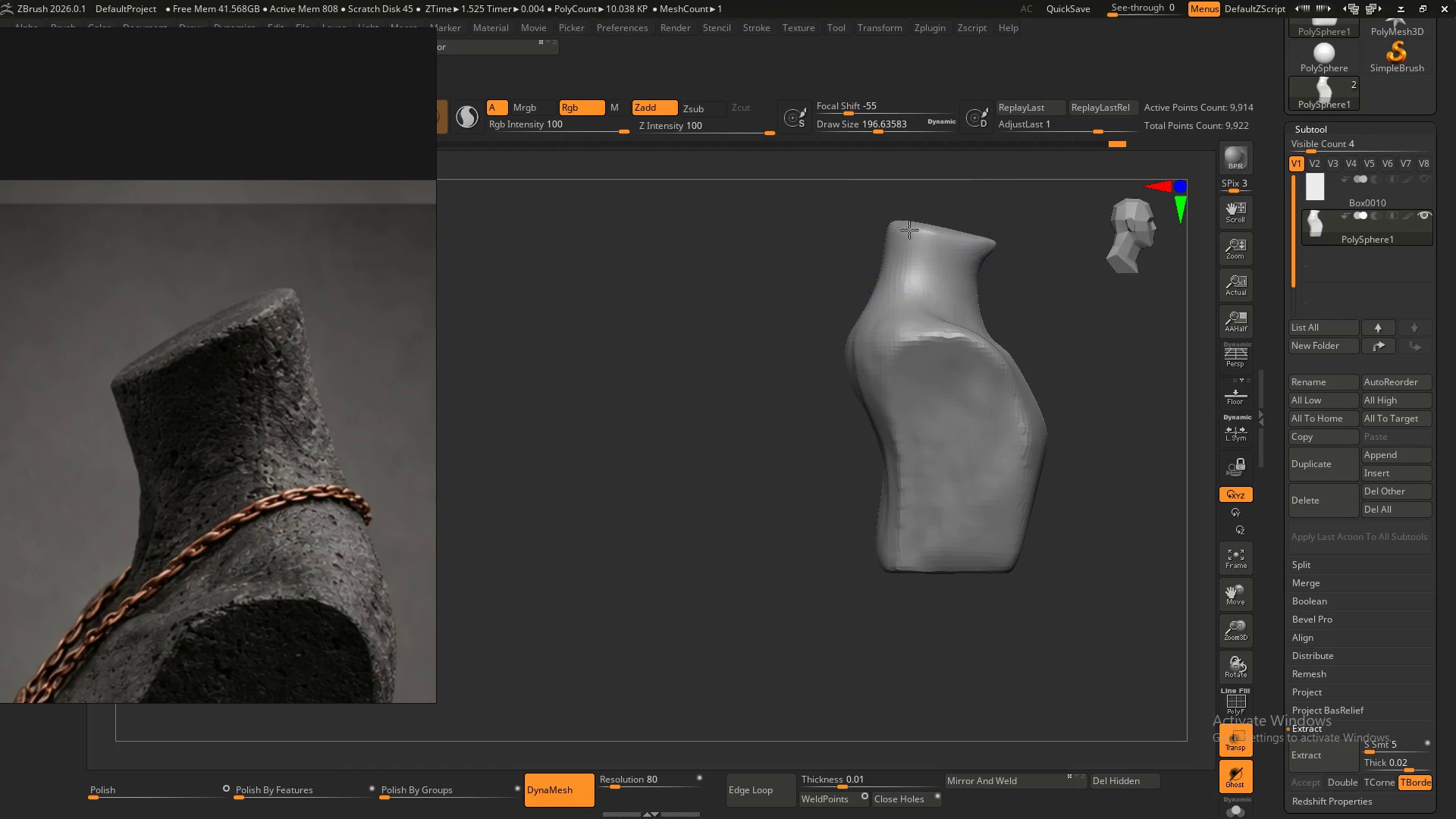 
left_click_drag(start_coordinate=[918, 232], to_coordinate=[907, 231])
 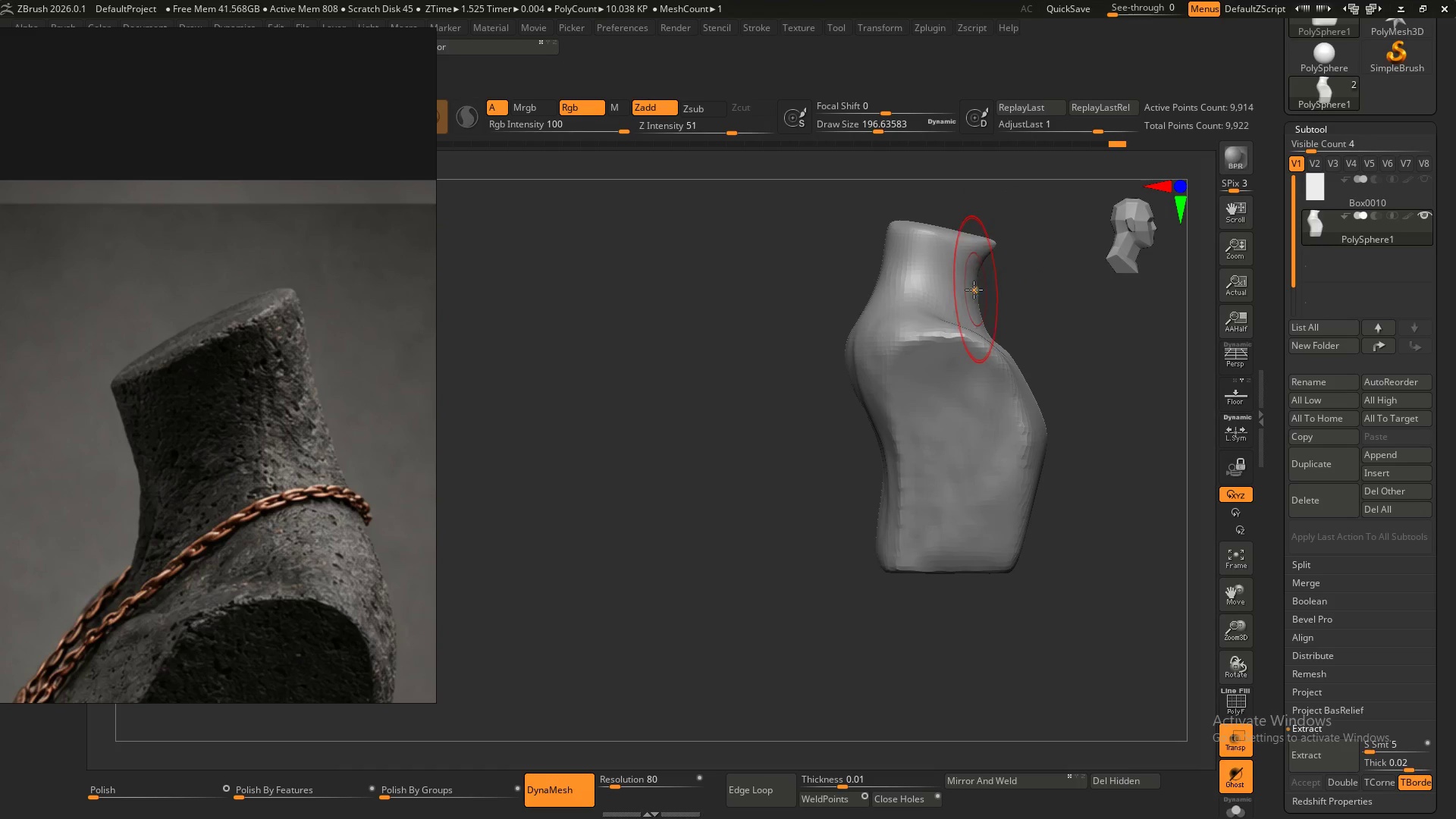 
key(Shift+ShiftLeft)
 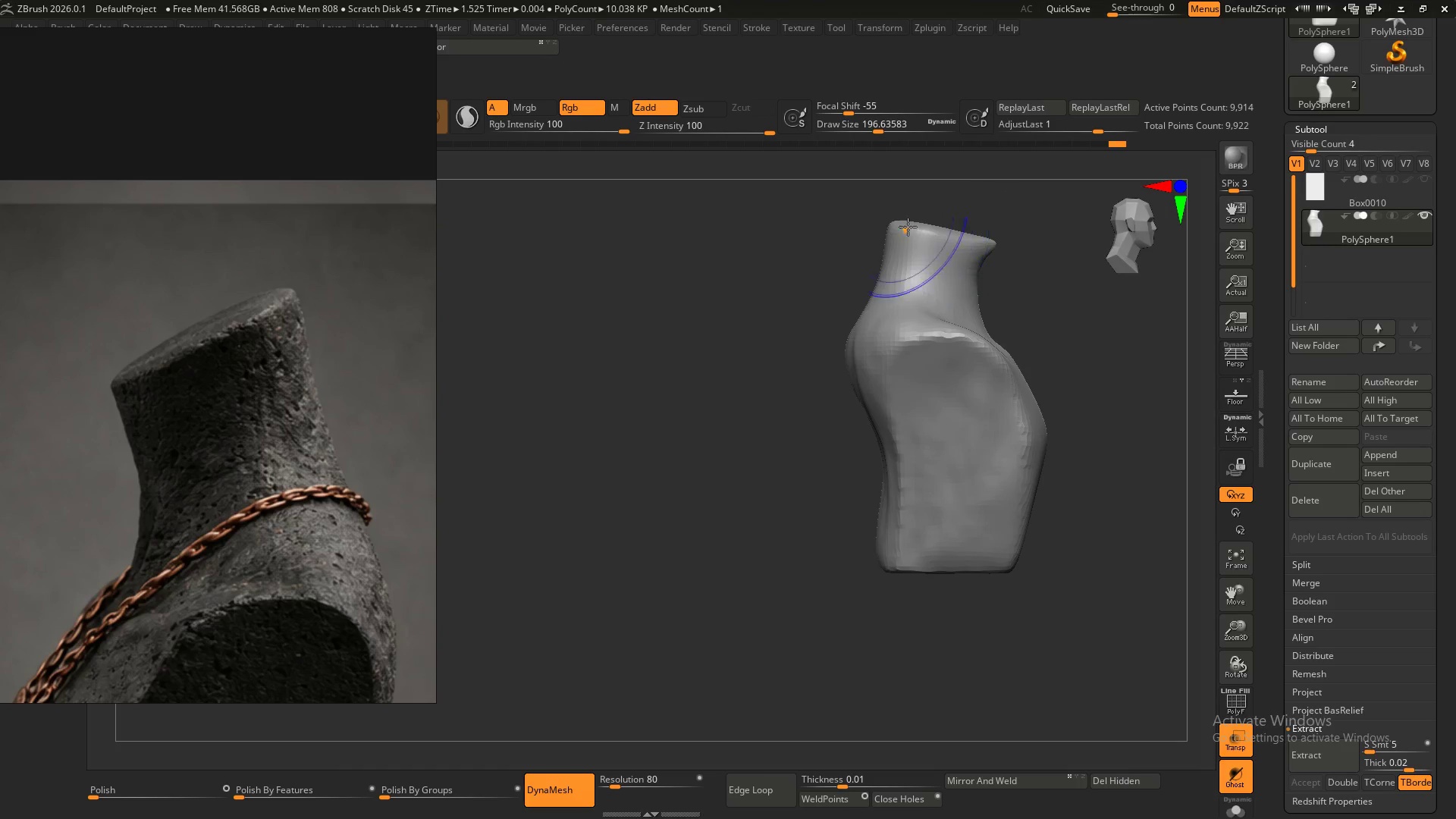 
key(Shift+ShiftLeft)
 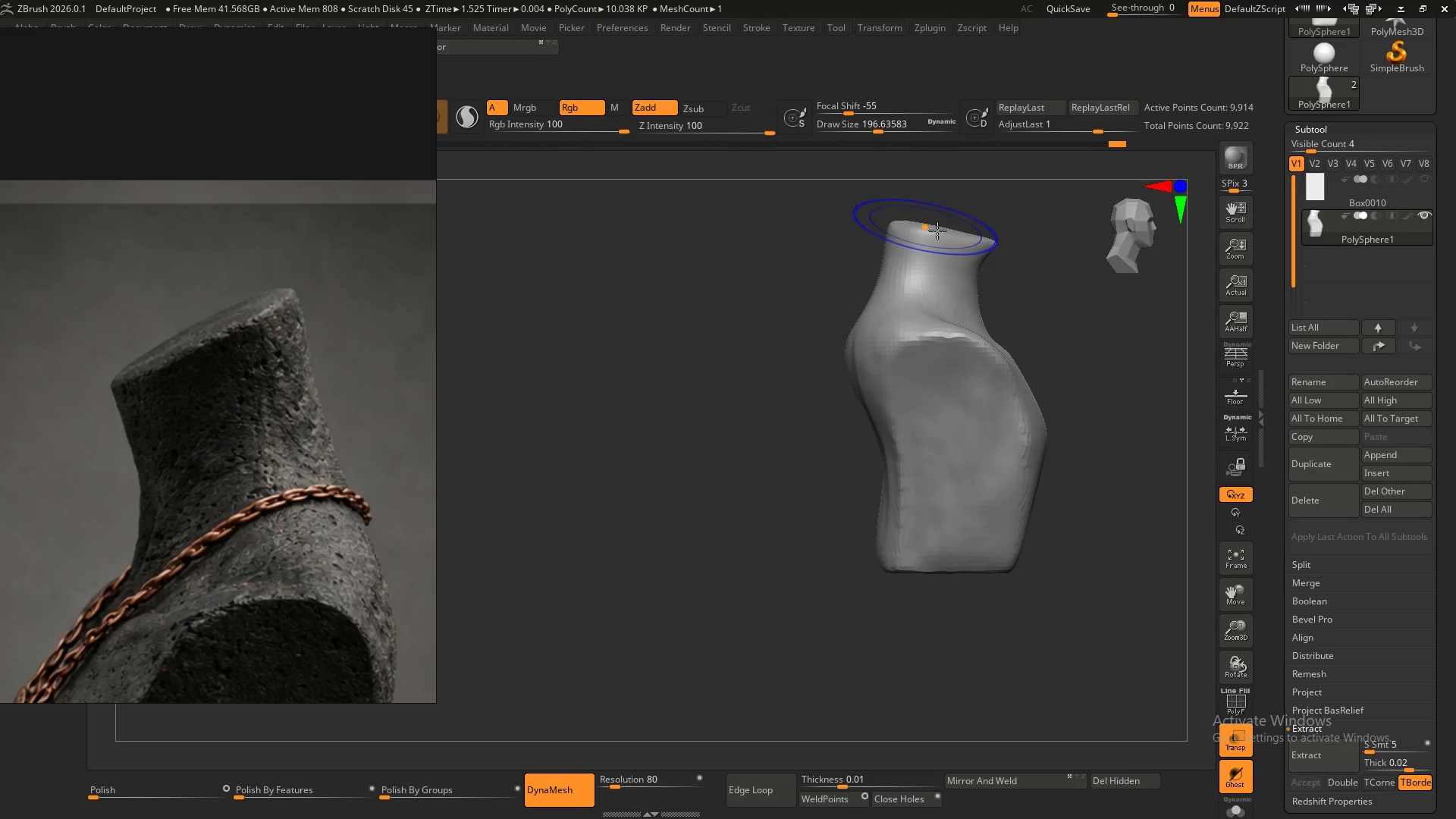 
key(Shift+ShiftLeft)
 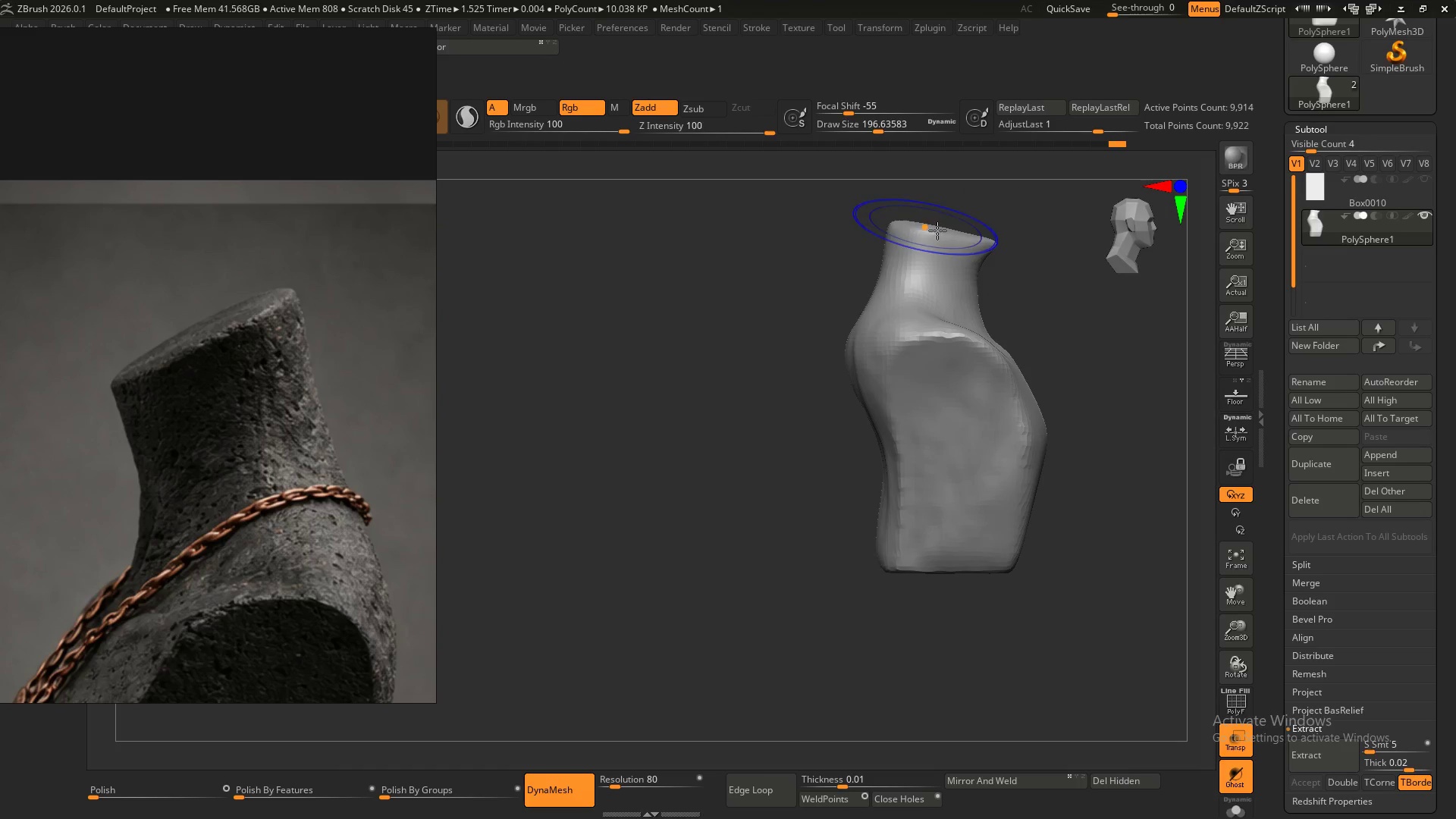 
key(Shift+ShiftLeft)
 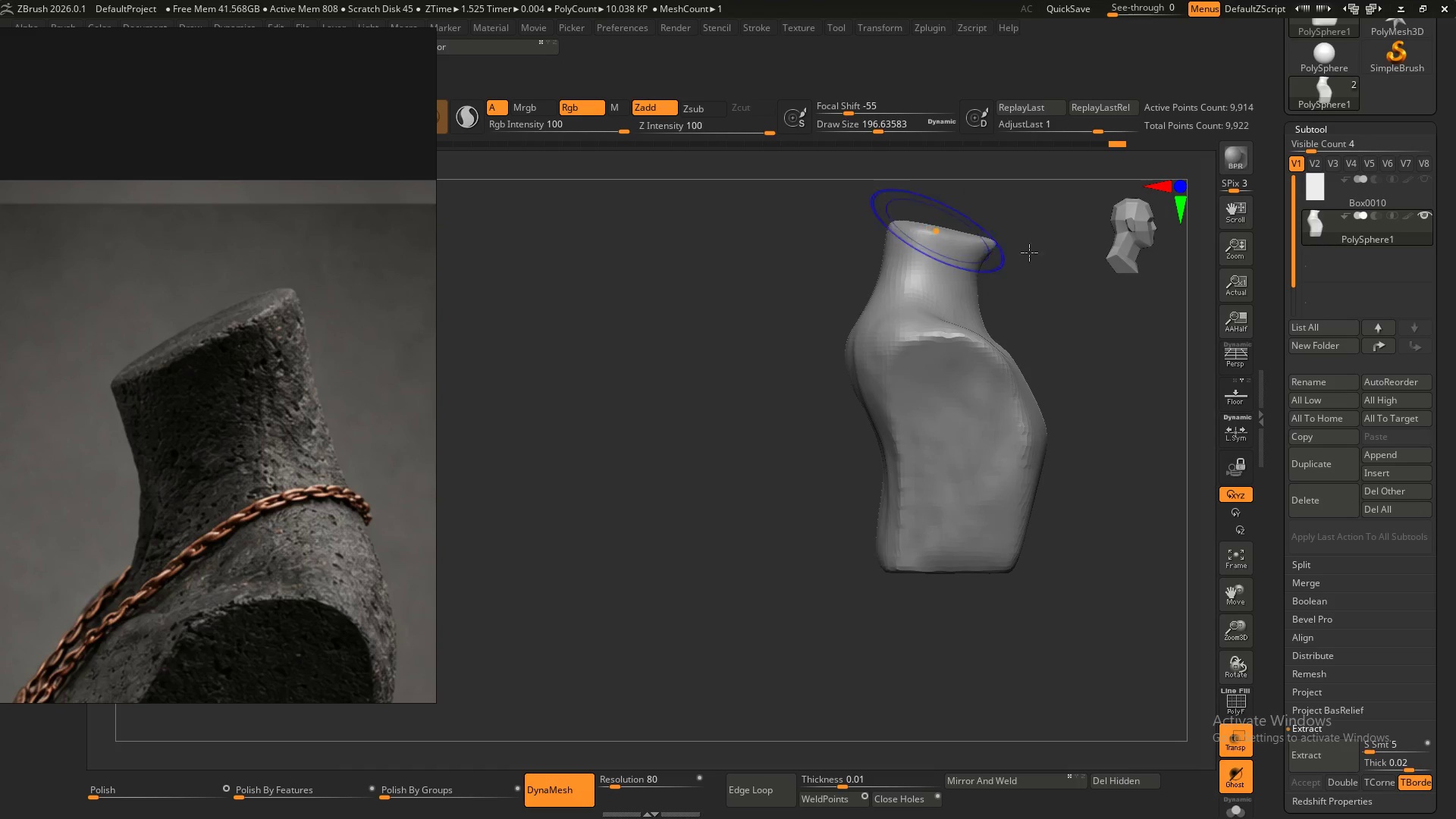 
key(Shift+ShiftLeft)
 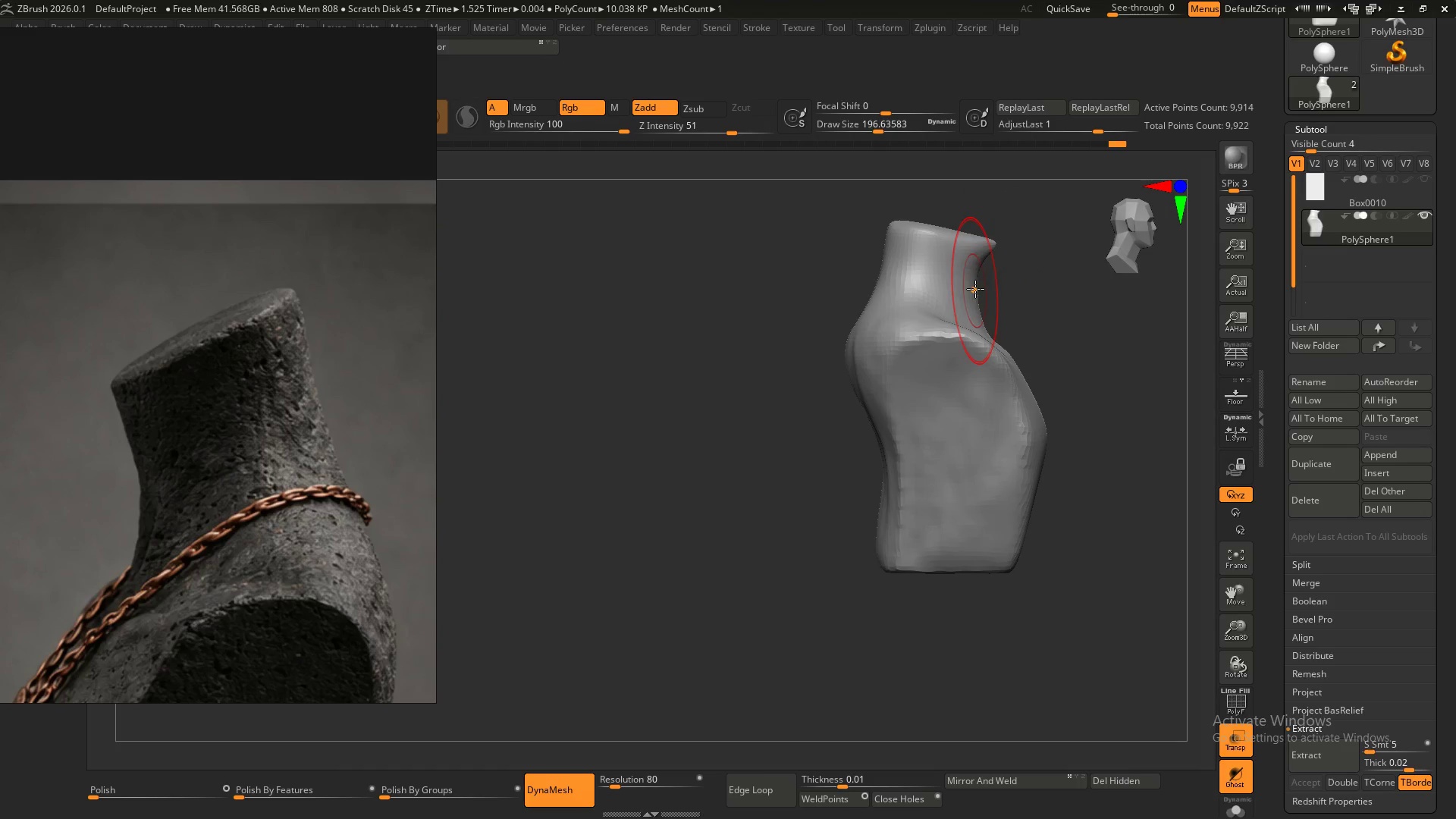 
left_click_drag(start_coordinate=[974, 290], to_coordinate=[964, 287])
 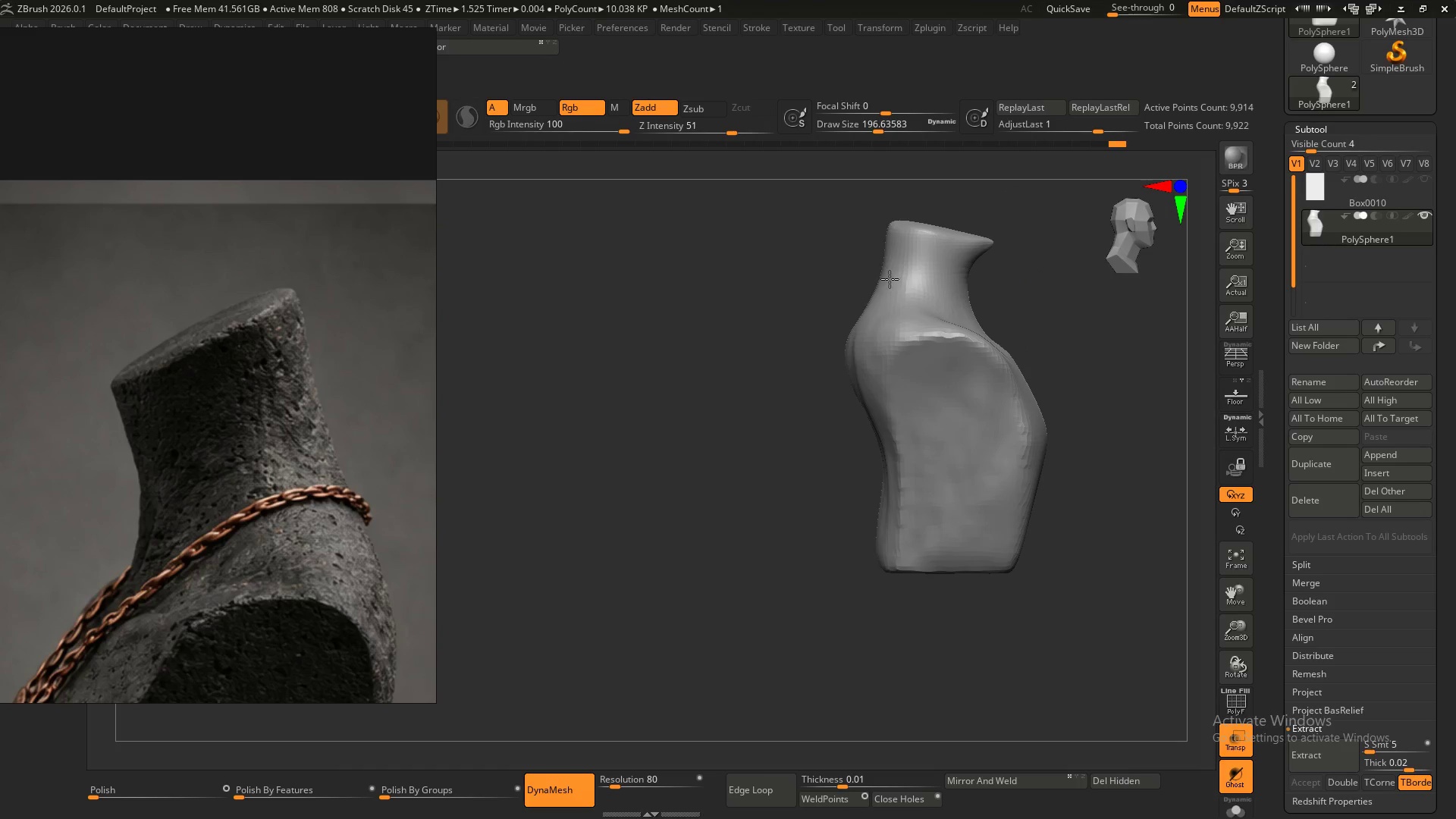 
left_click_drag(start_coordinate=[893, 240], to_coordinate=[899, 237])
 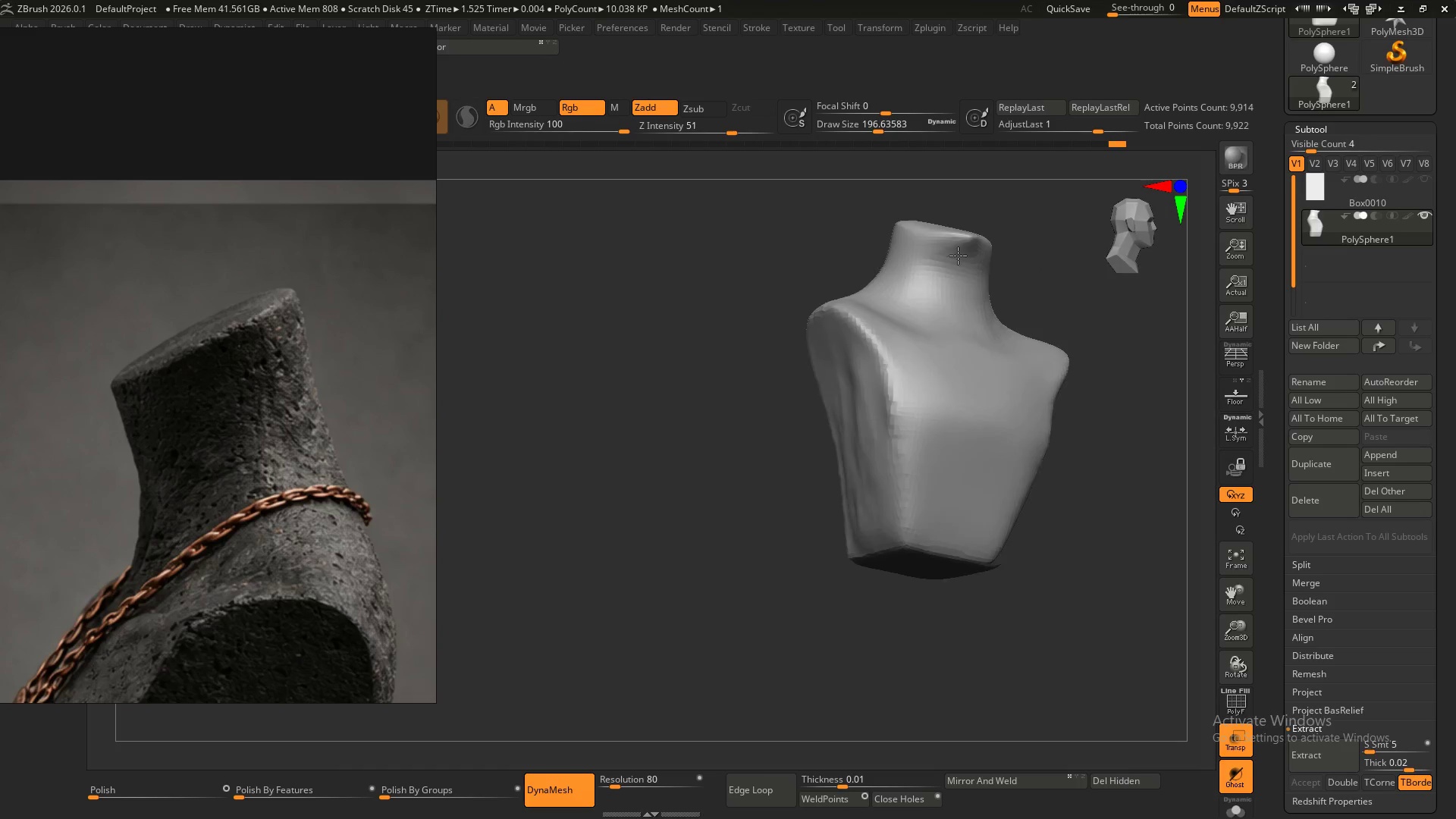 
left_click_drag(start_coordinate=[950, 256], to_coordinate=[948, 260])
 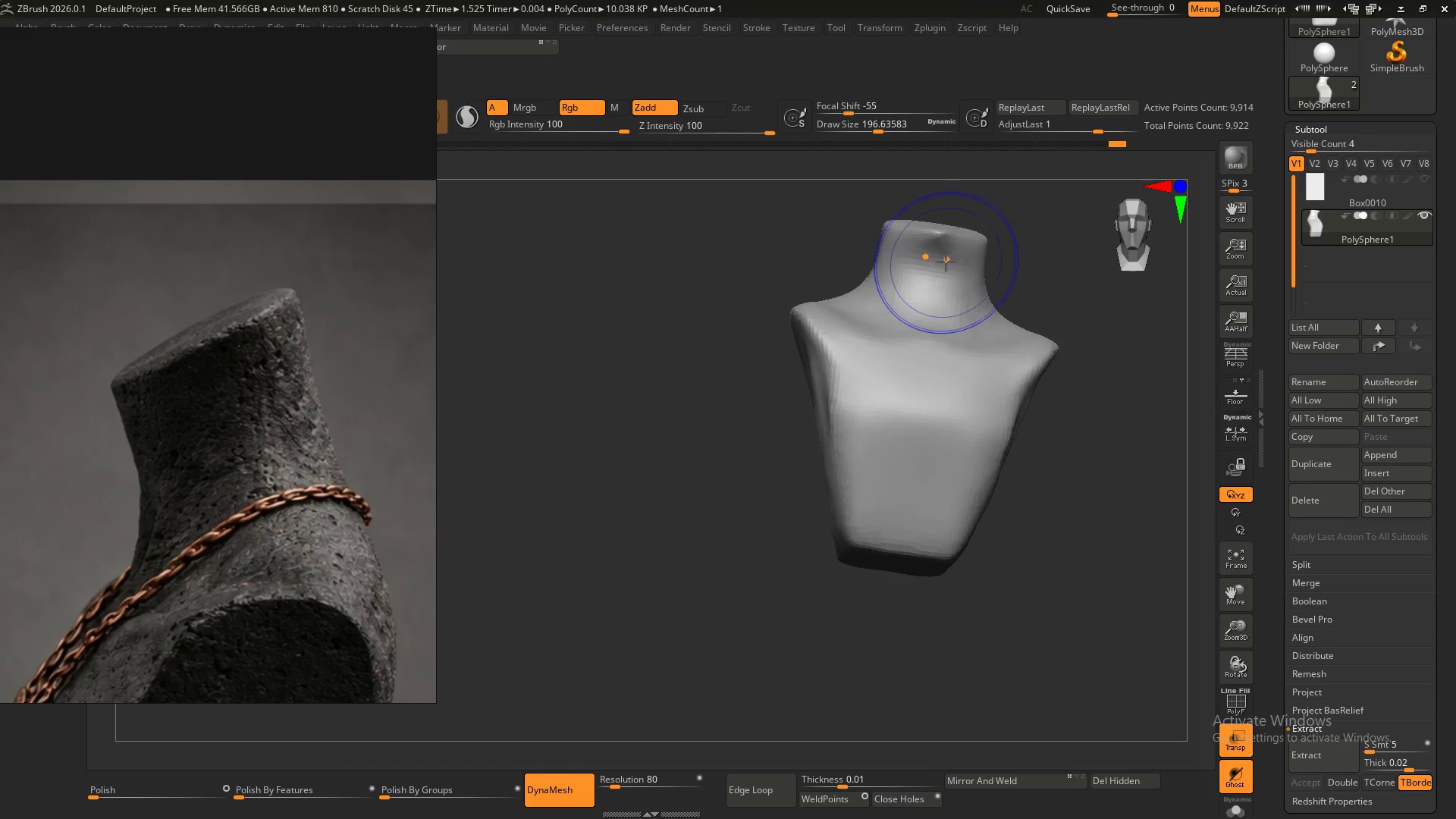 
hold_key(key=ShiftLeft, duration=0.36)
 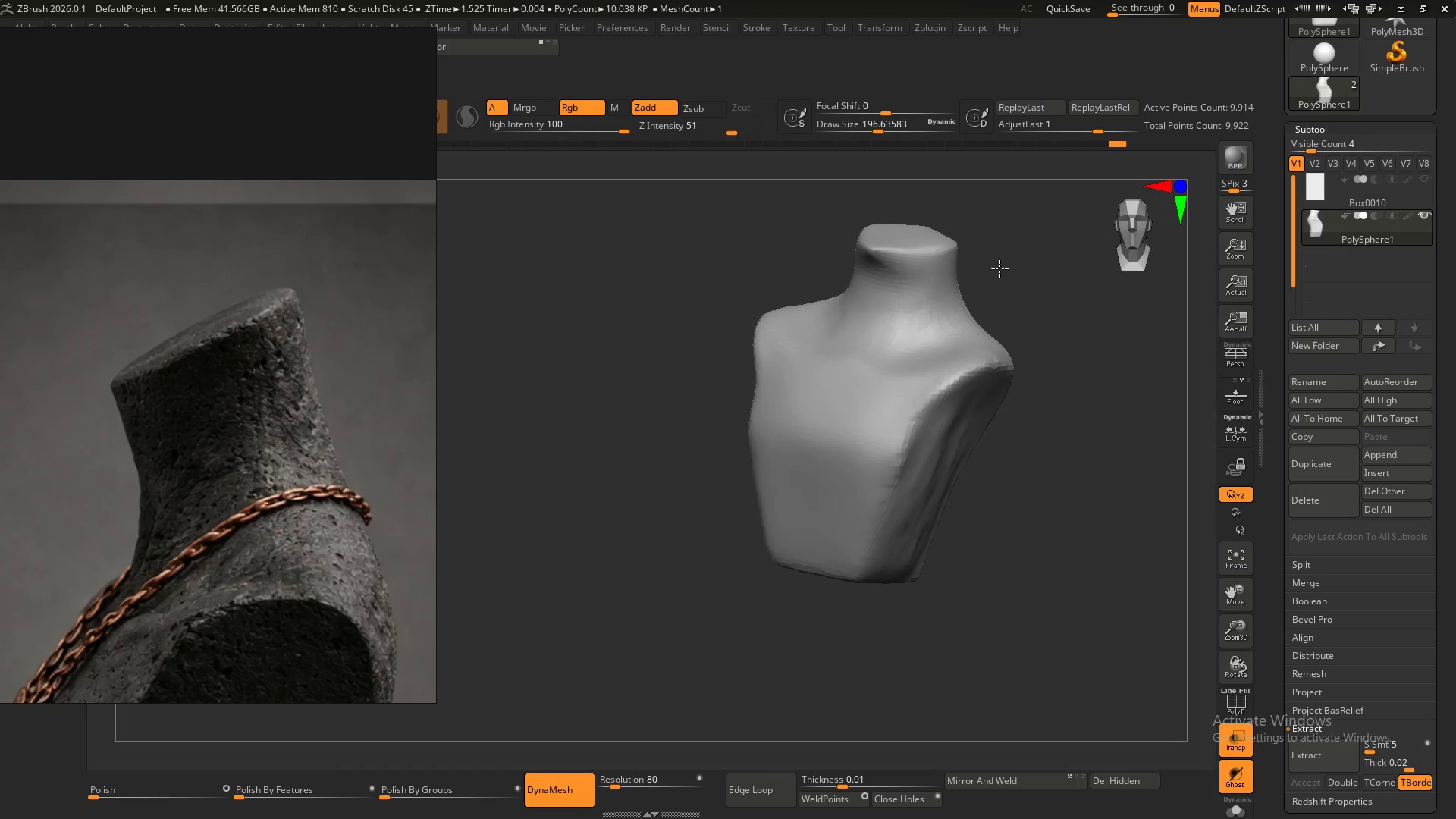 
hold_key(key=ShiftLeft, duration=0.47)
 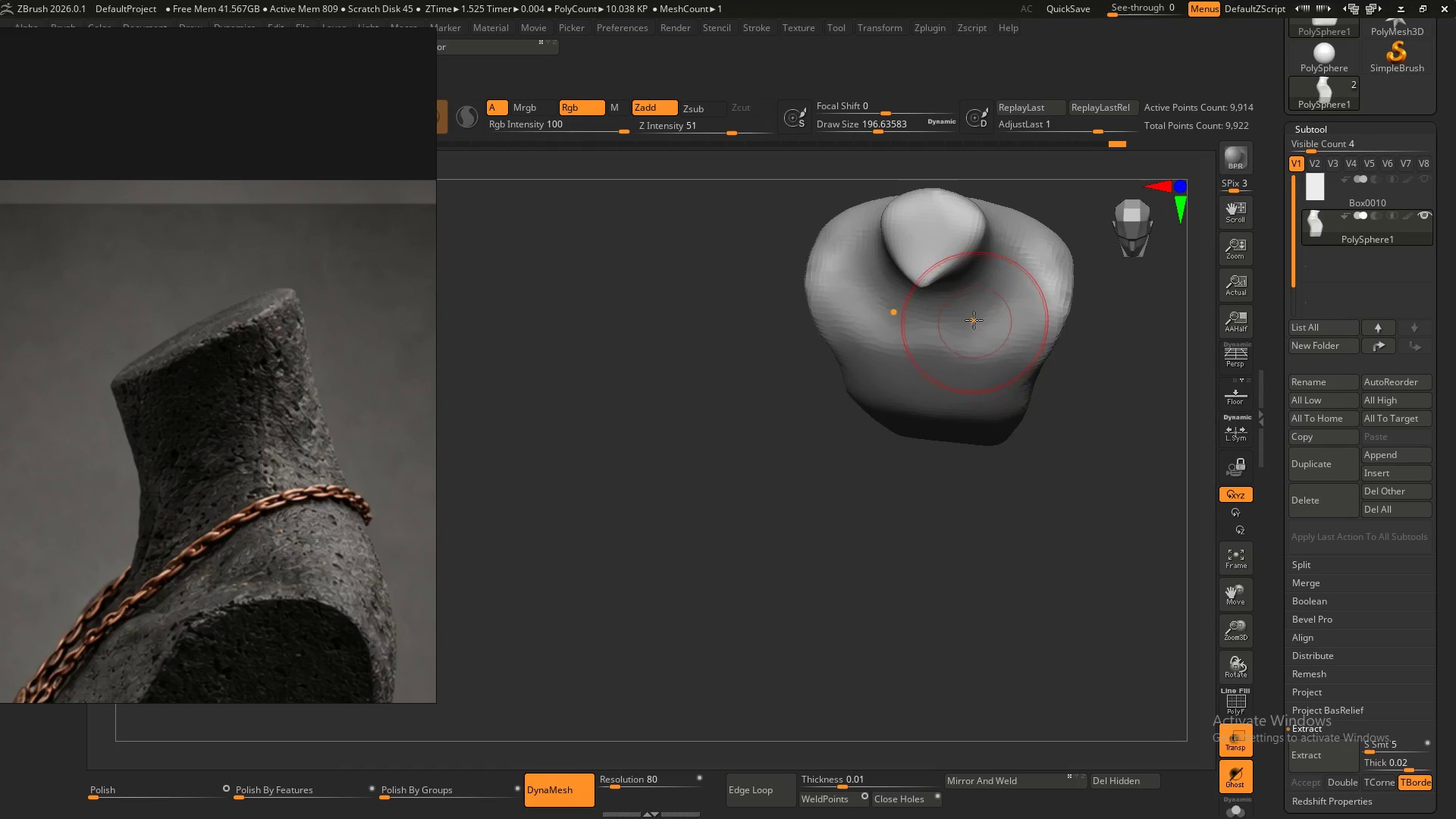 
hold_key(key=ShiftLeft, duration=0.39)
 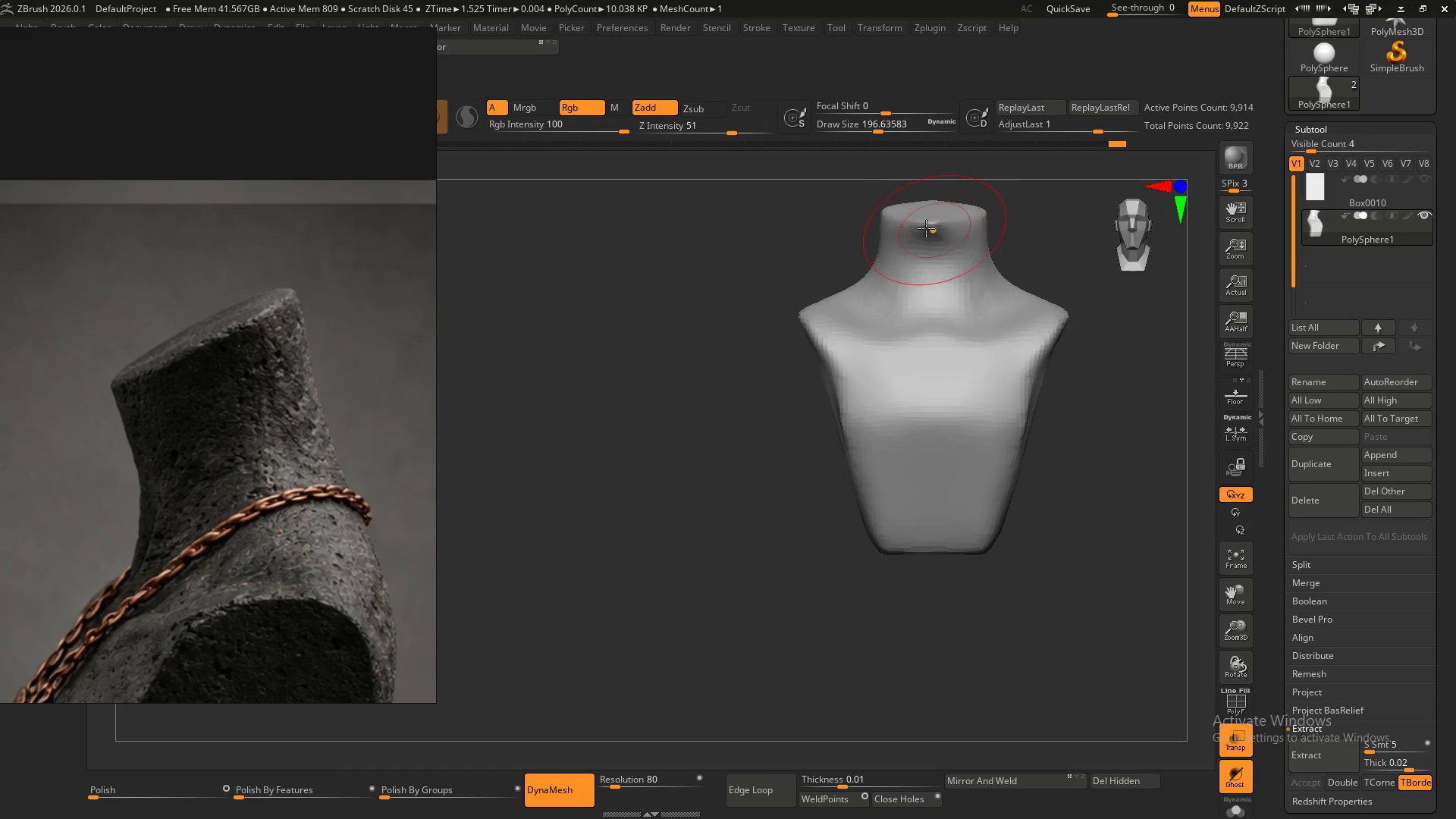 
hold_key(key=ControlLeft, duration=4.83)
hold_key(key=ShiftLeft, duration=1.53)
left_click_drag(start_coordinate=[854, 223], to_coordinate=[1037, 218])
 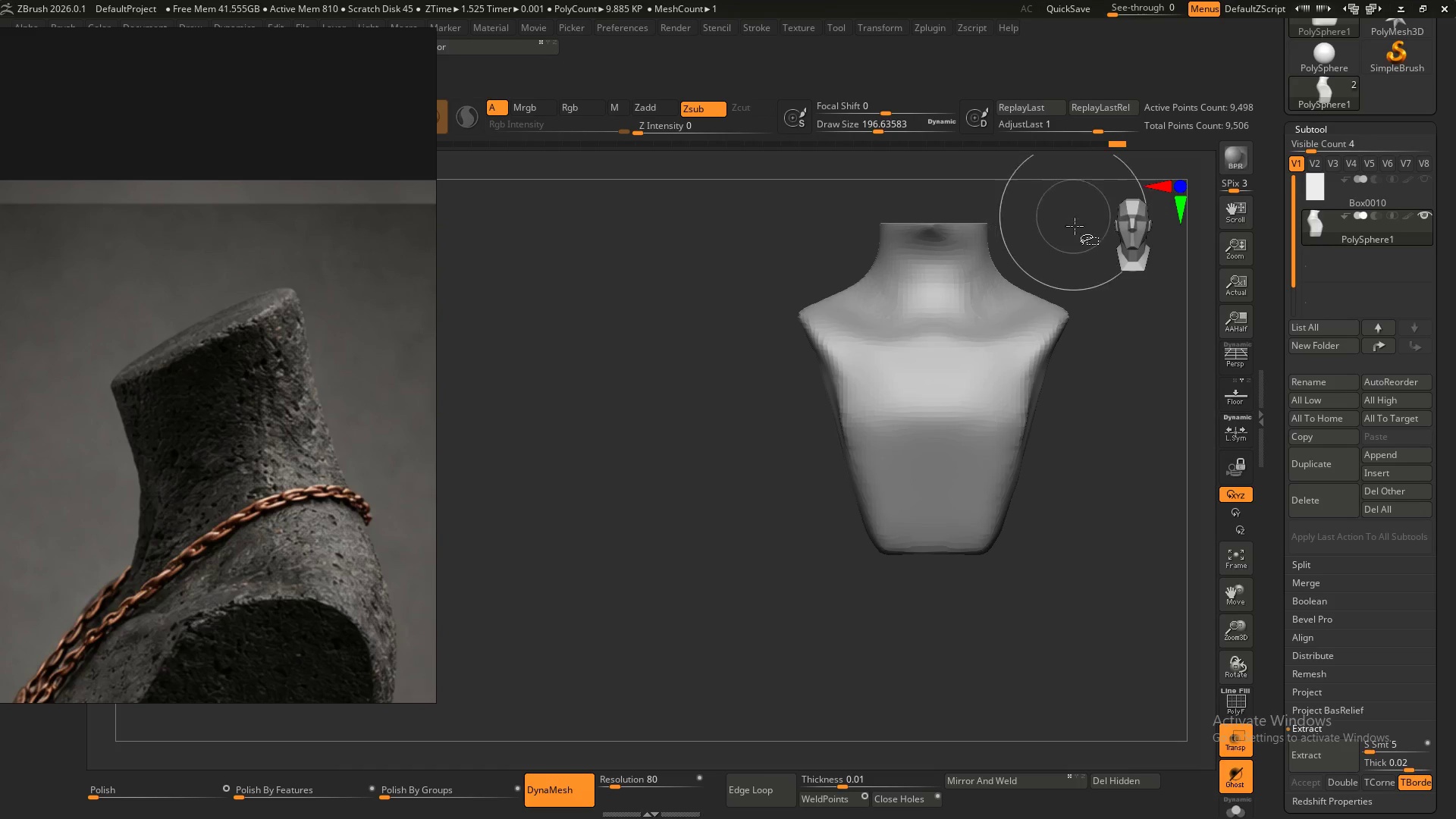 
hold_key(key=ShiftLeft, duration=1.52)
left_click_drag(start_coordinate=[869, 232], to_coordinate=[1035, 228])
 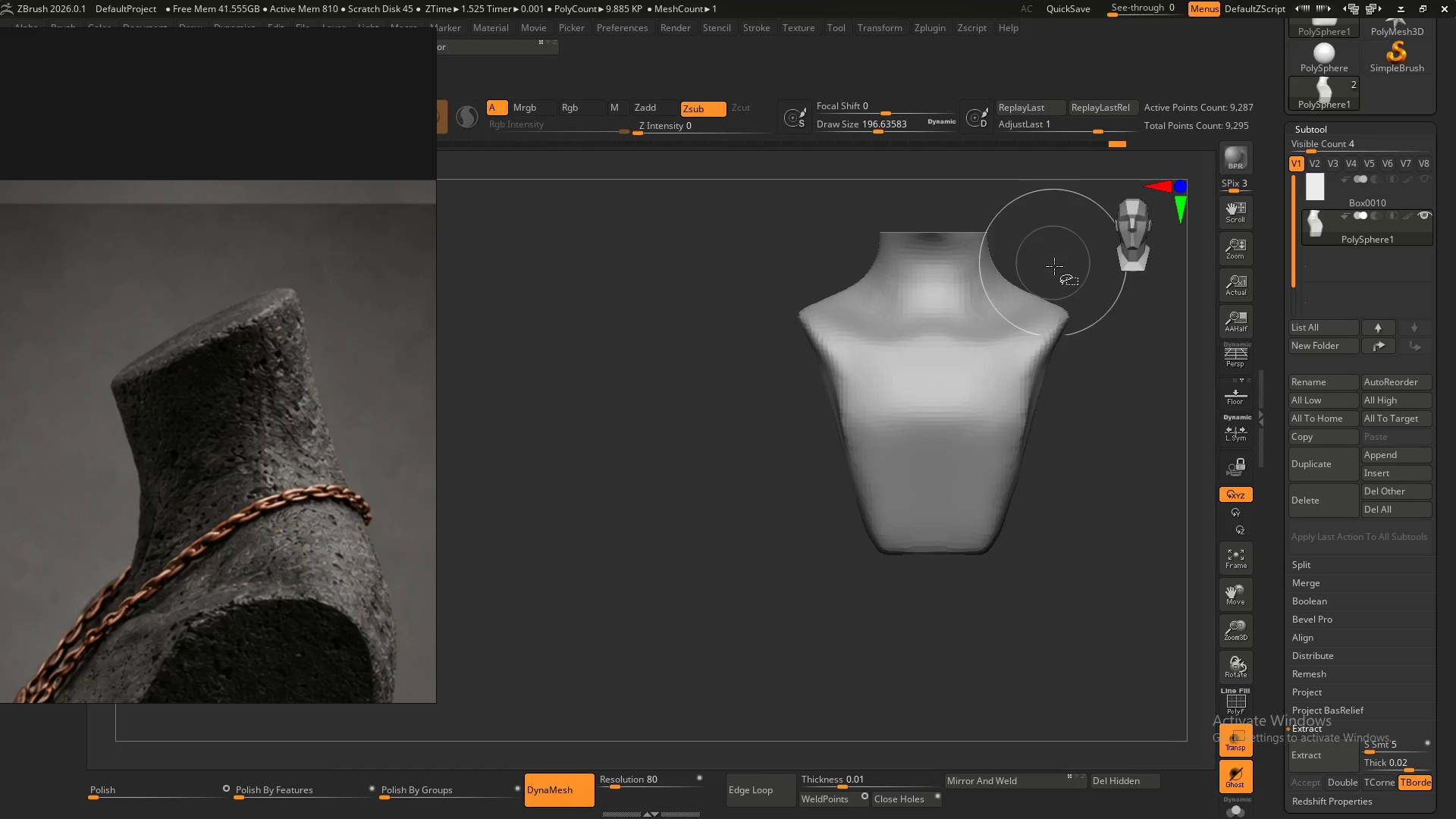 
hold_key(key=ShiftLeft, duration=0.56)
 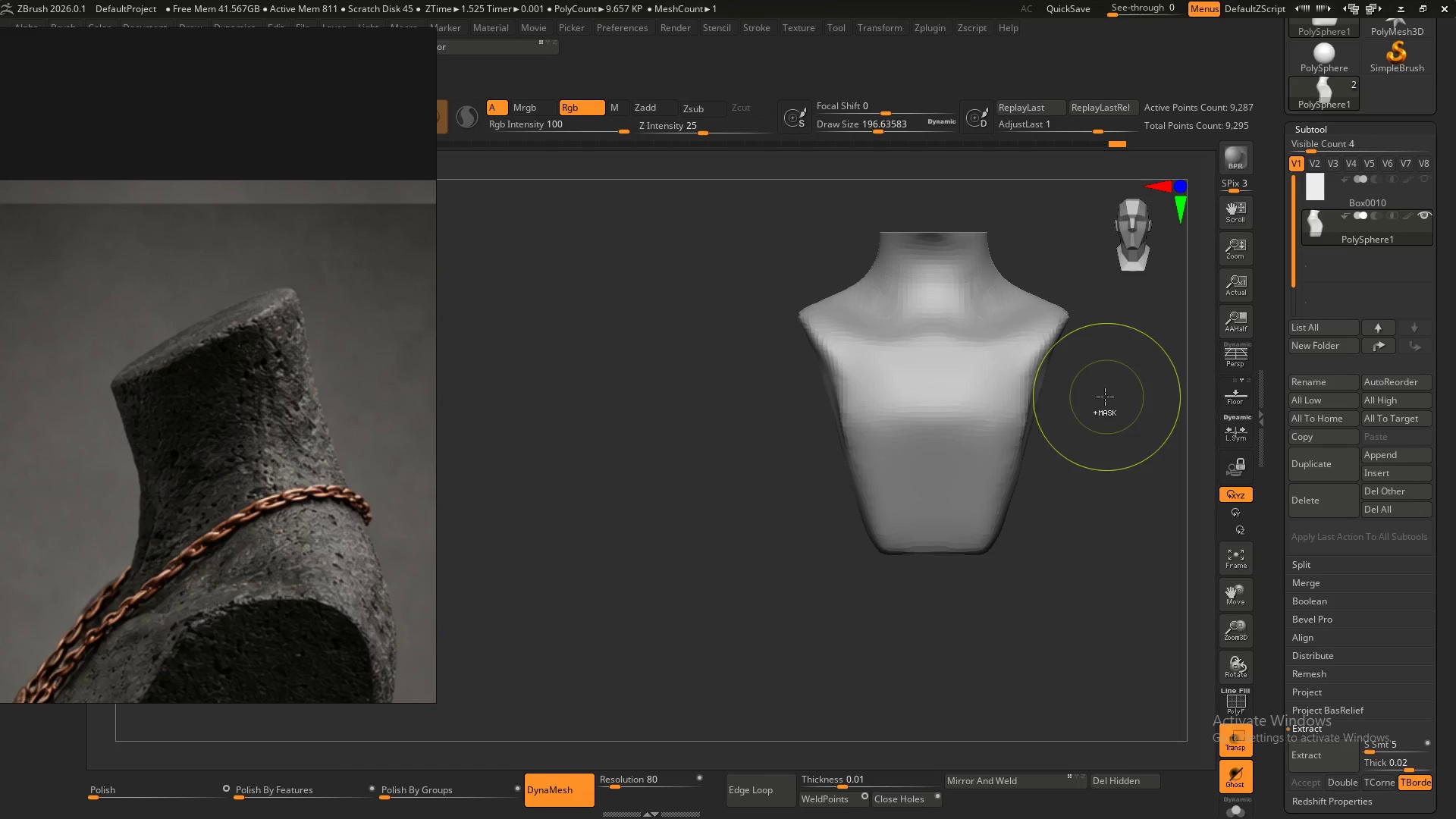 
left_click_drag(start_coordinate=[1102, 402], to_coordinate=[1153, 475])
 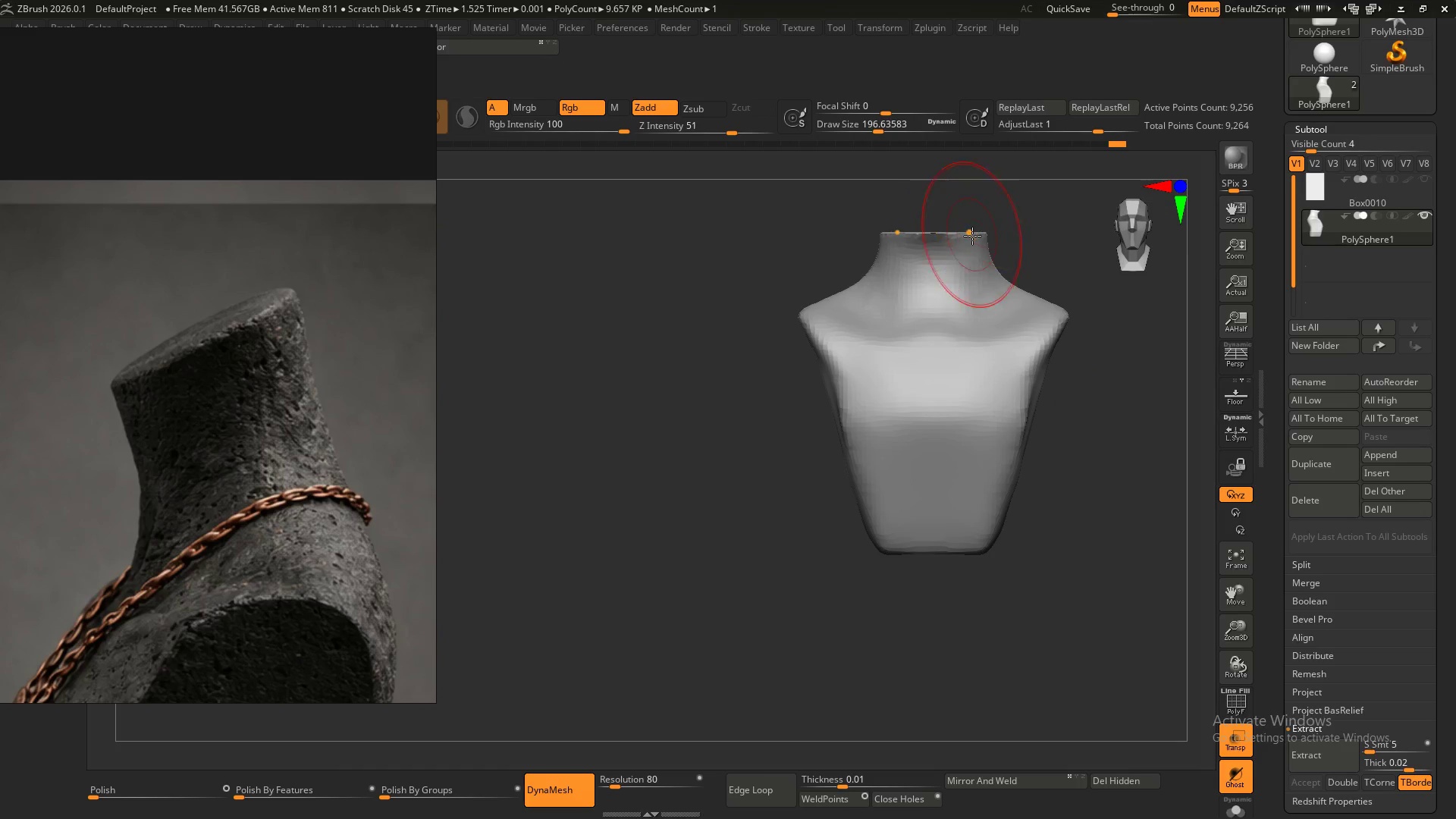 
hold_key(key=AltLeft, duration=0.39)
 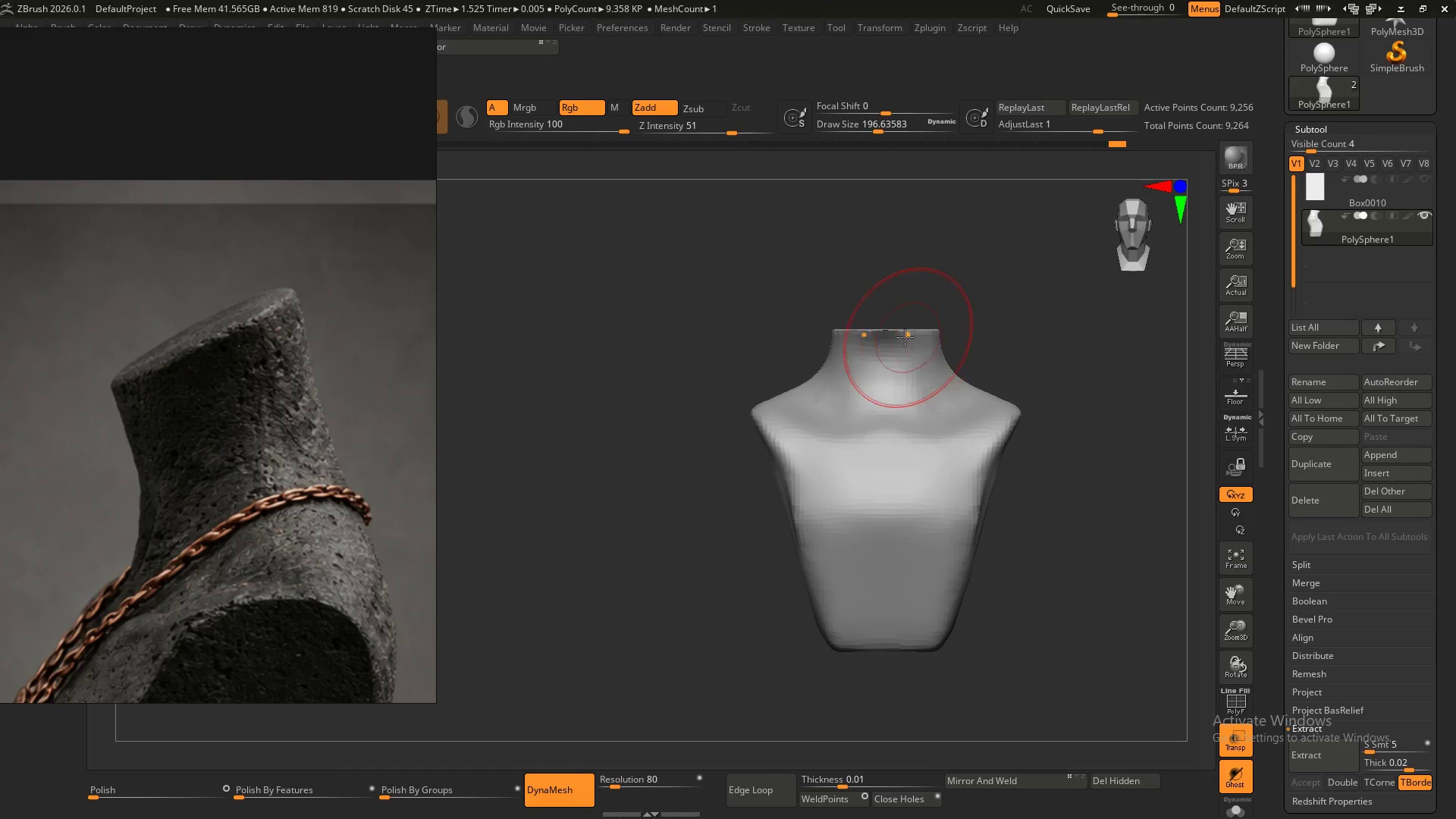 
hold_key(key=AltLeft, duration=1.03)
 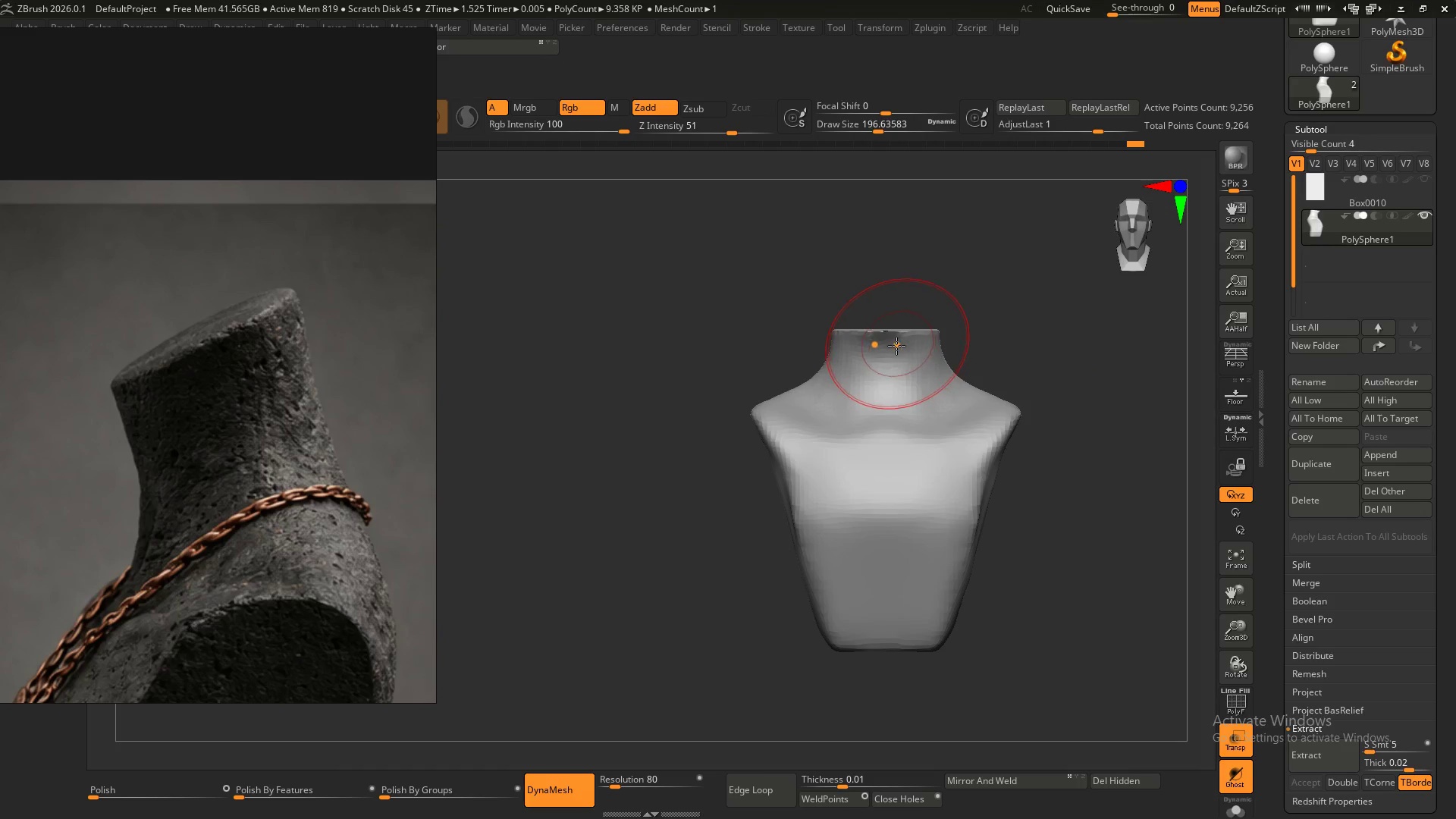 
key(W)
 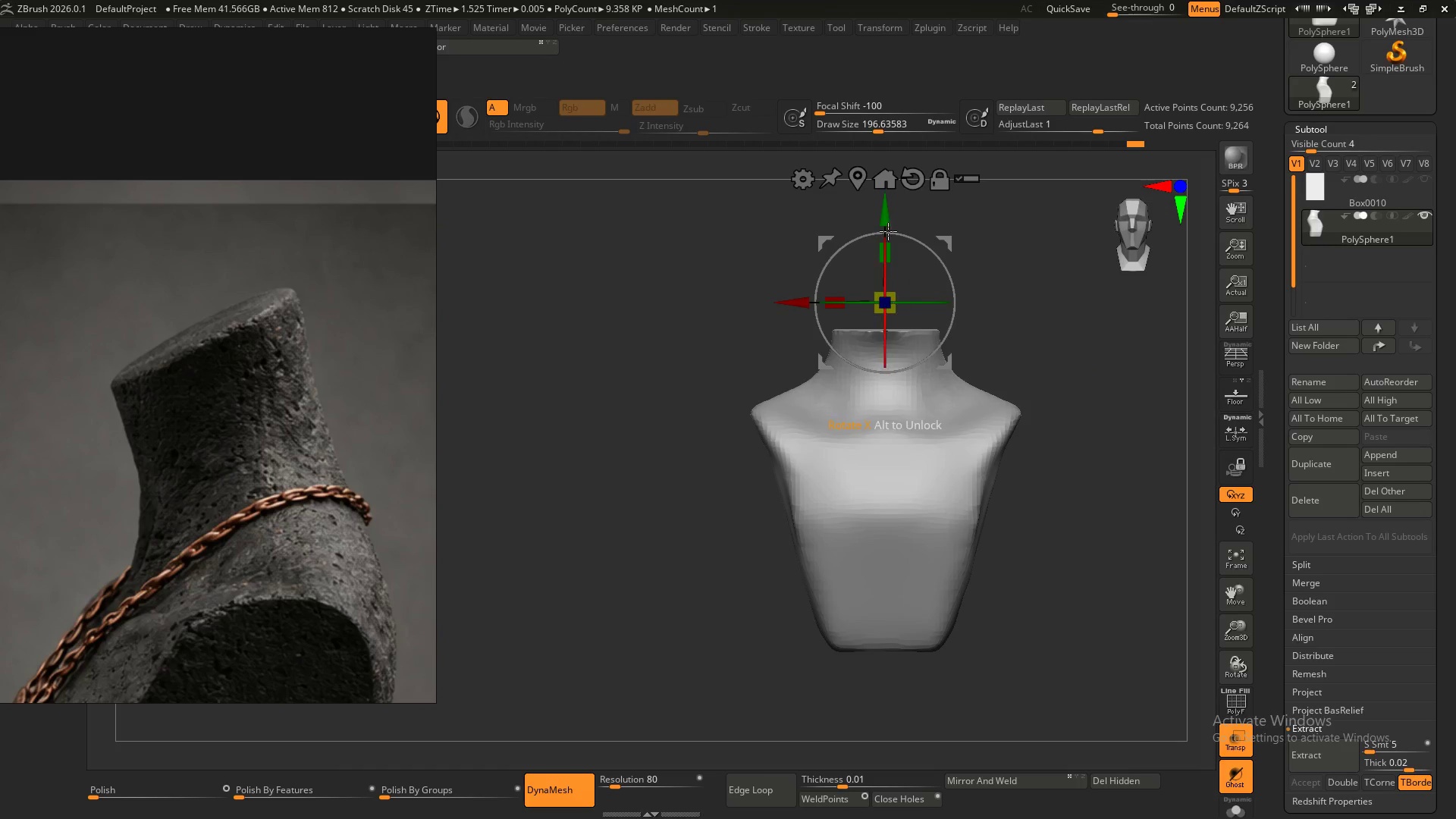 
left_click_drag(start_coordinate=[883, 214], to_coordinate=[883, 236])
 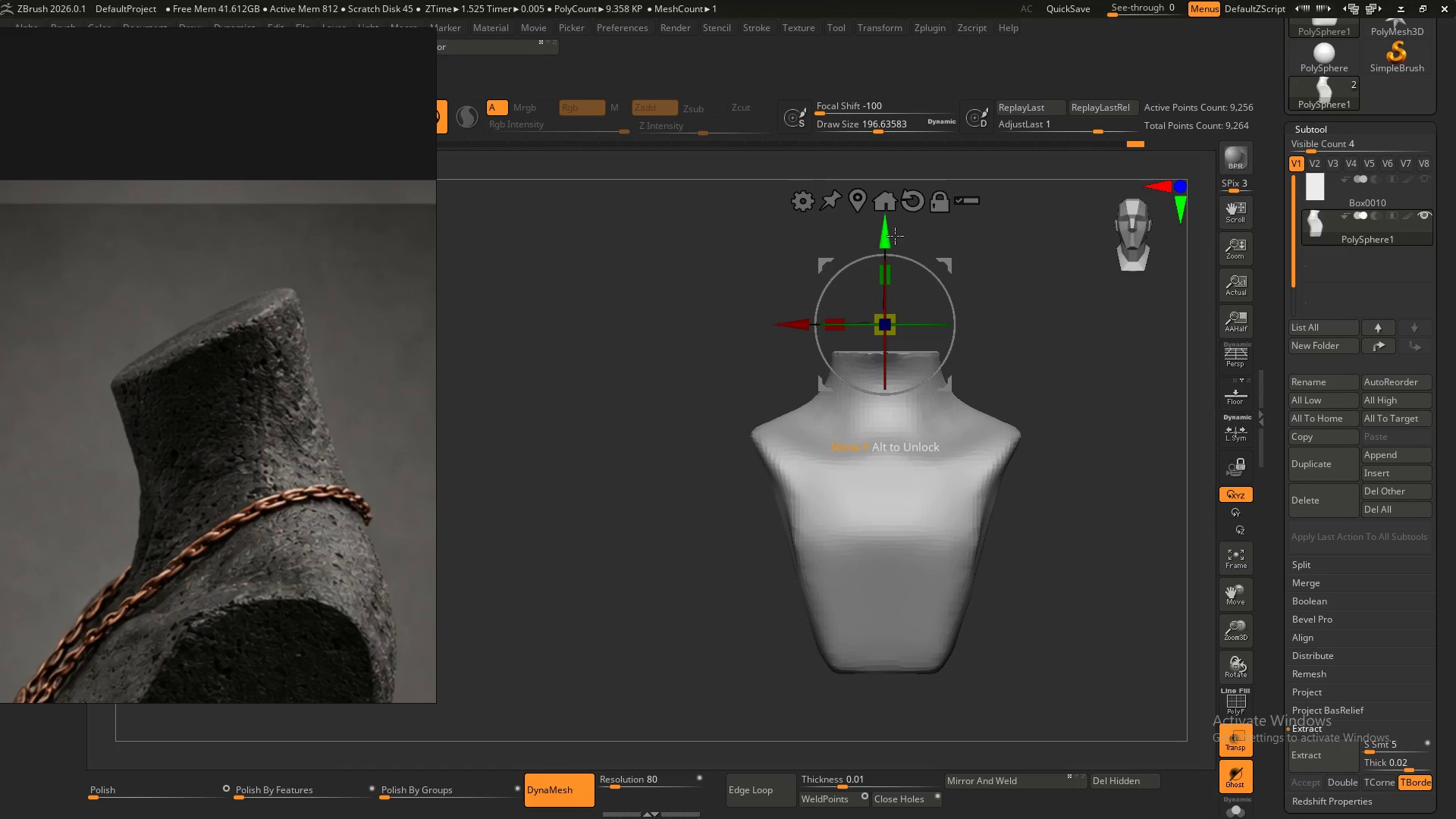 
key(Control+Z)
 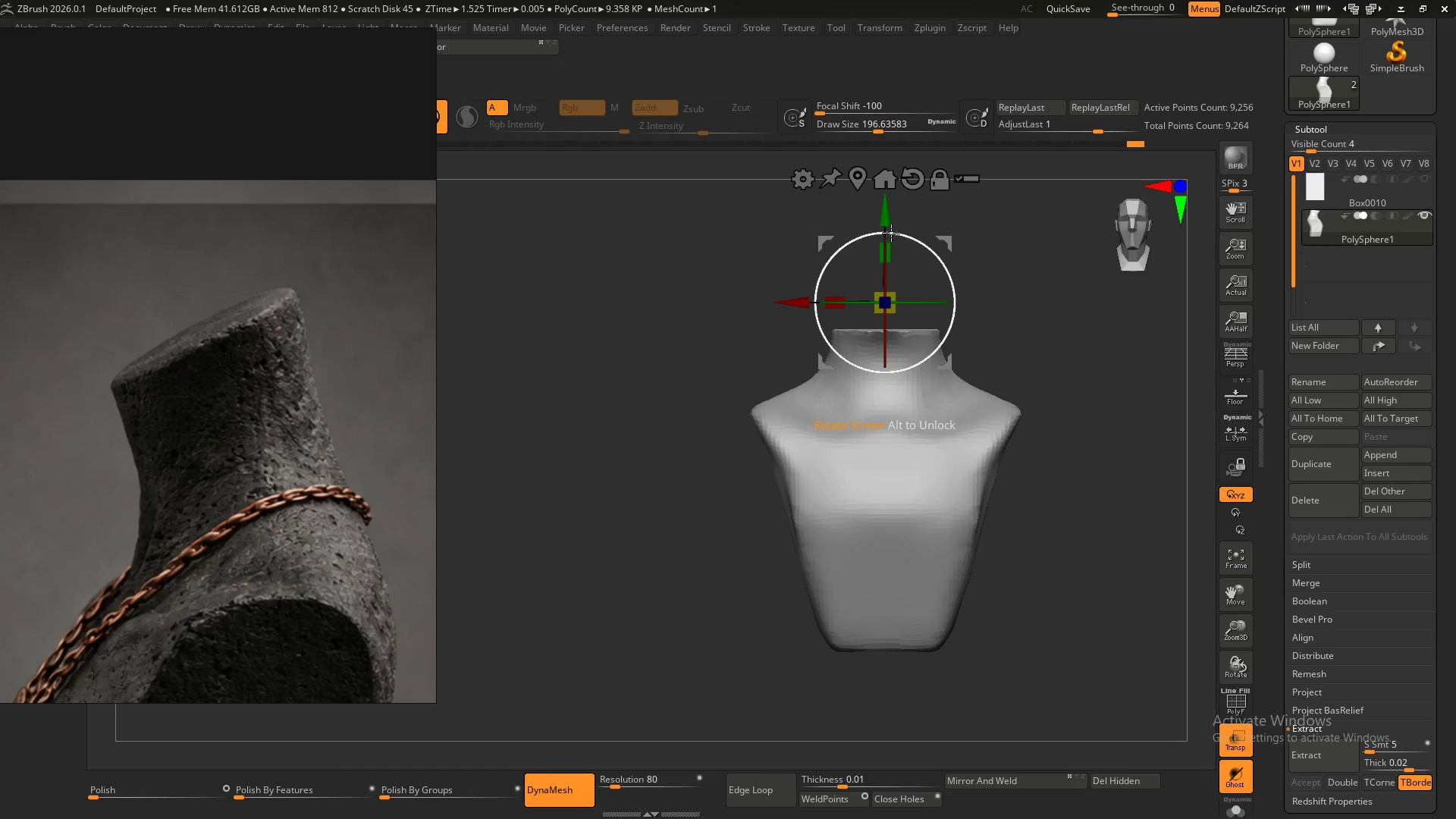 
hold_key(key=AltLeft, duration=1.22)
left_click_drag(start_coordinate=[887, 222], to_coordinate=[886, 274])
 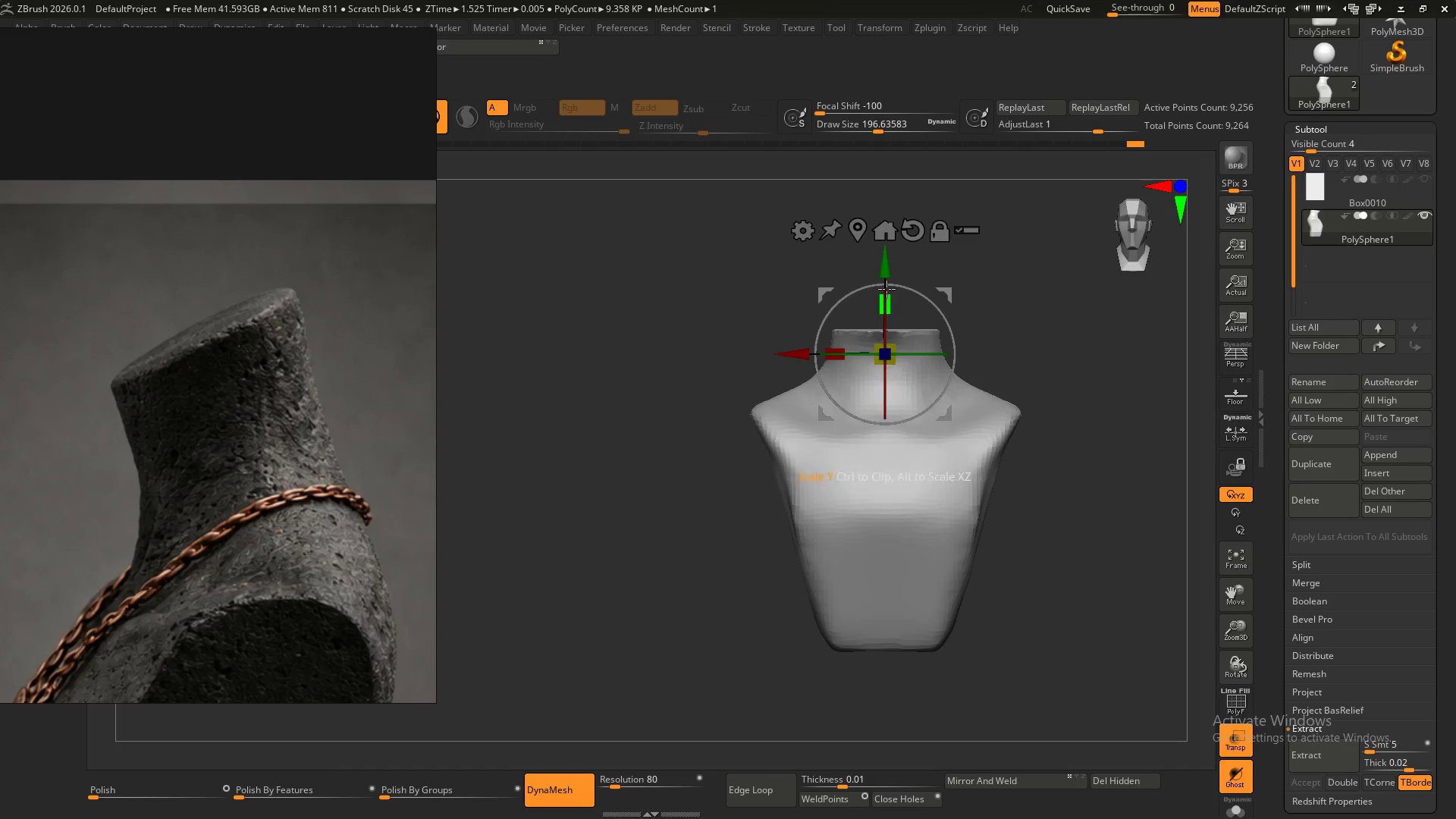 
hold_key(key=AltLeft, duration=1.17)
left_click_drag(start_coordinate=[885, 268], to_coordinate=[881, 280])
 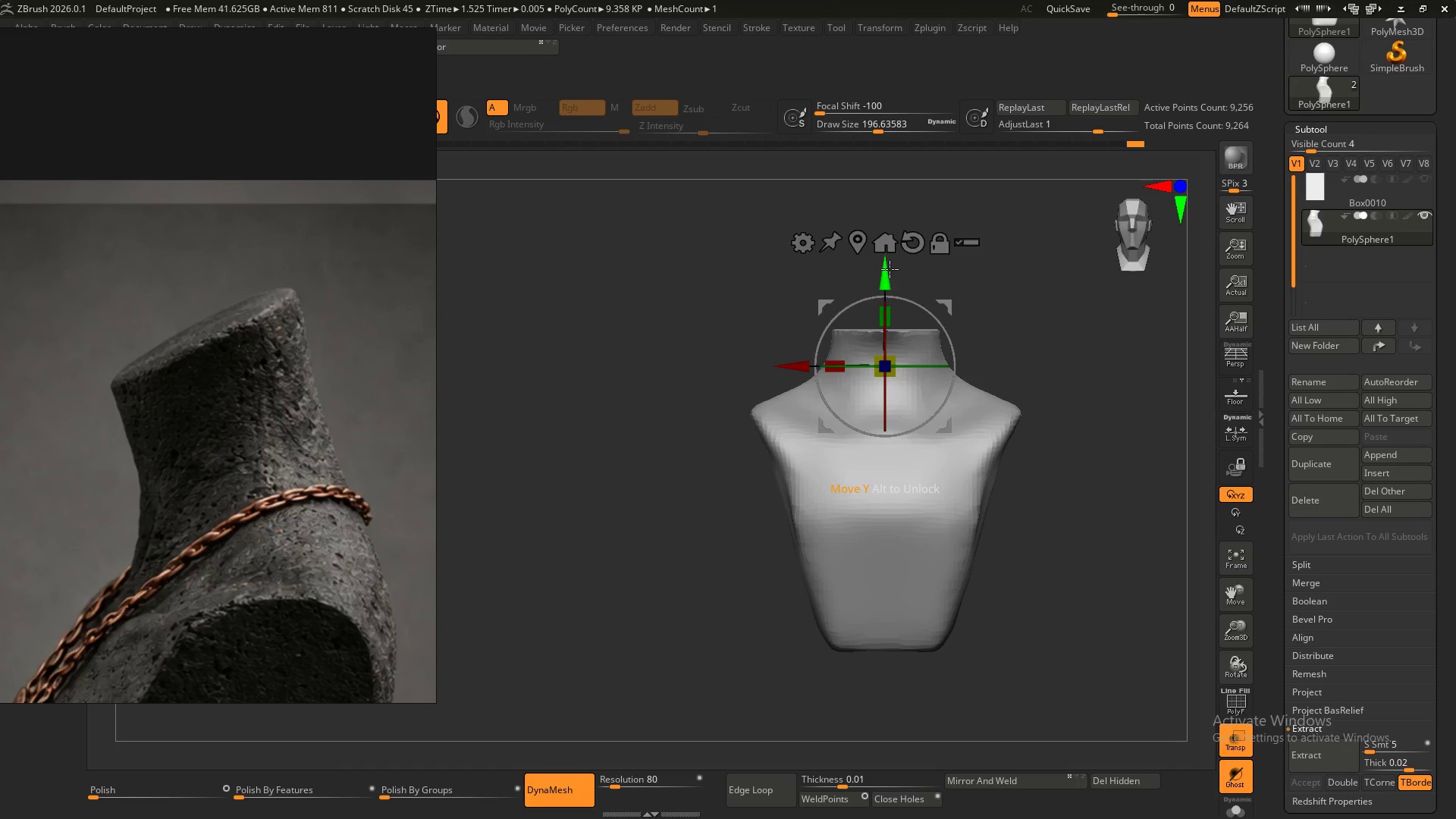 
left_click_drag(start_coordinate=[885, 278], to_coordinate=[886, 271])
 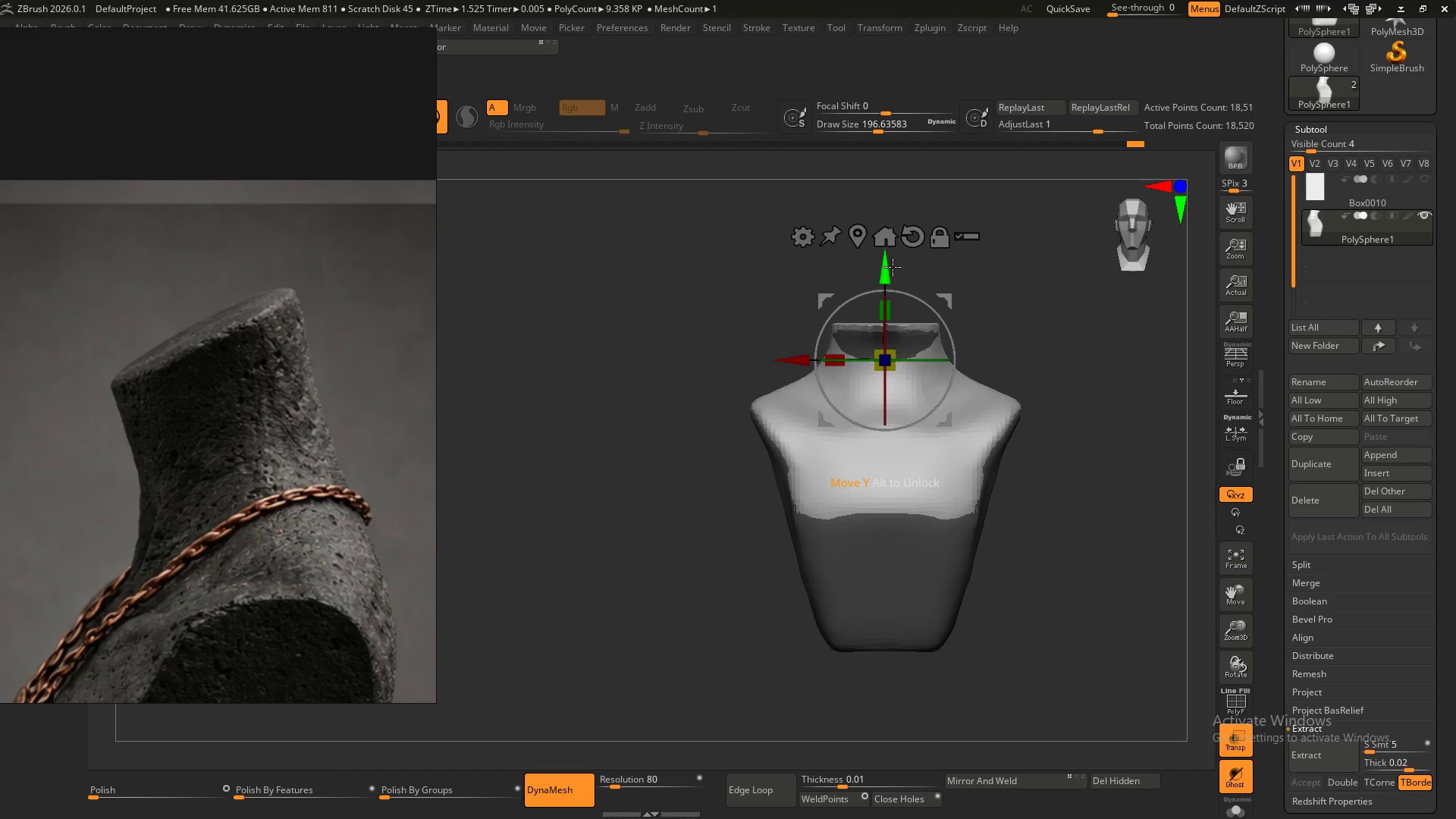 
key(Control+Z)
 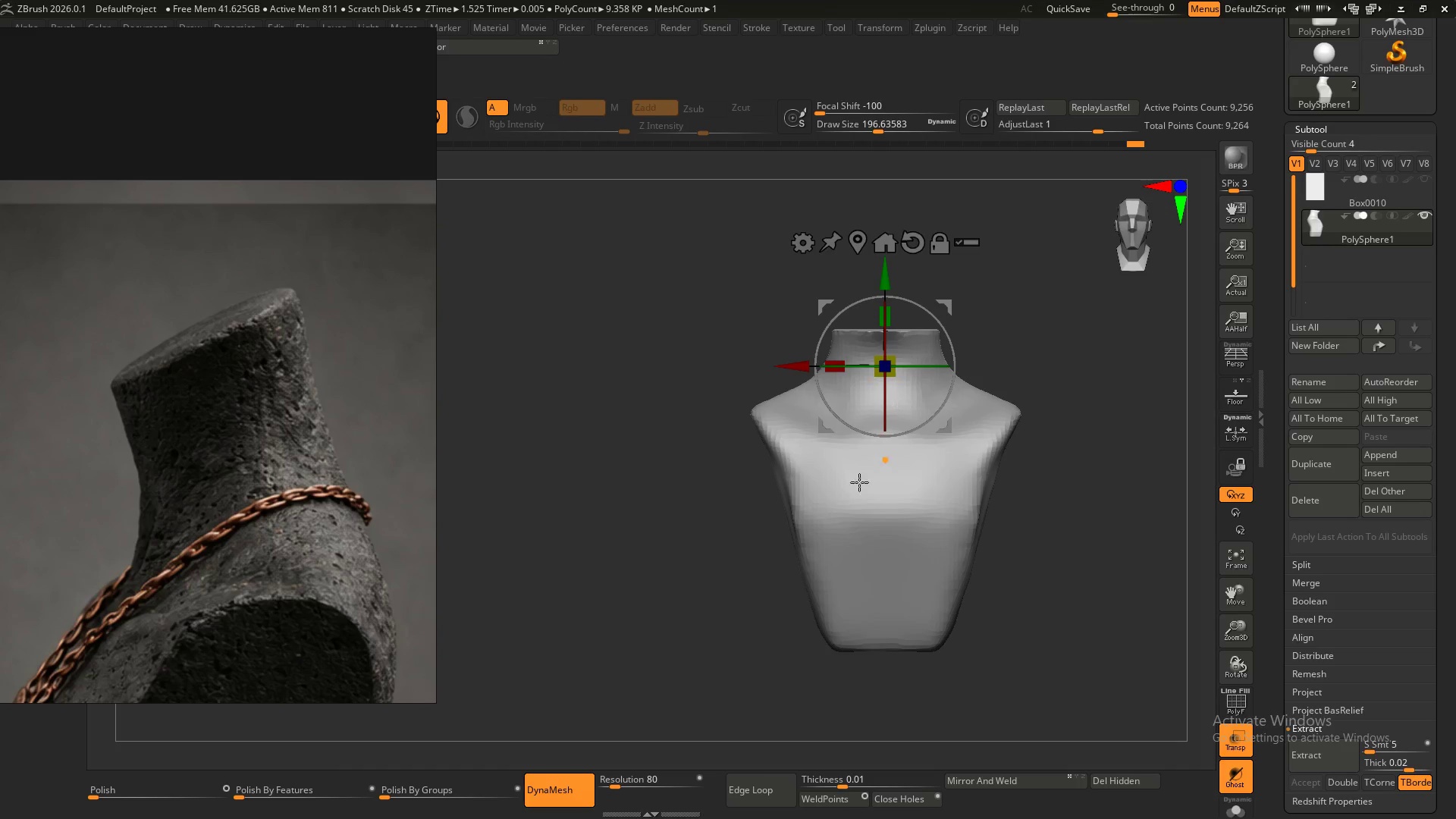 
hold_key(key=ControlLeft, duration=1.51)
left_click_drag(start_coordinate=[704, 708], to_coordinate=[1076, 354])
 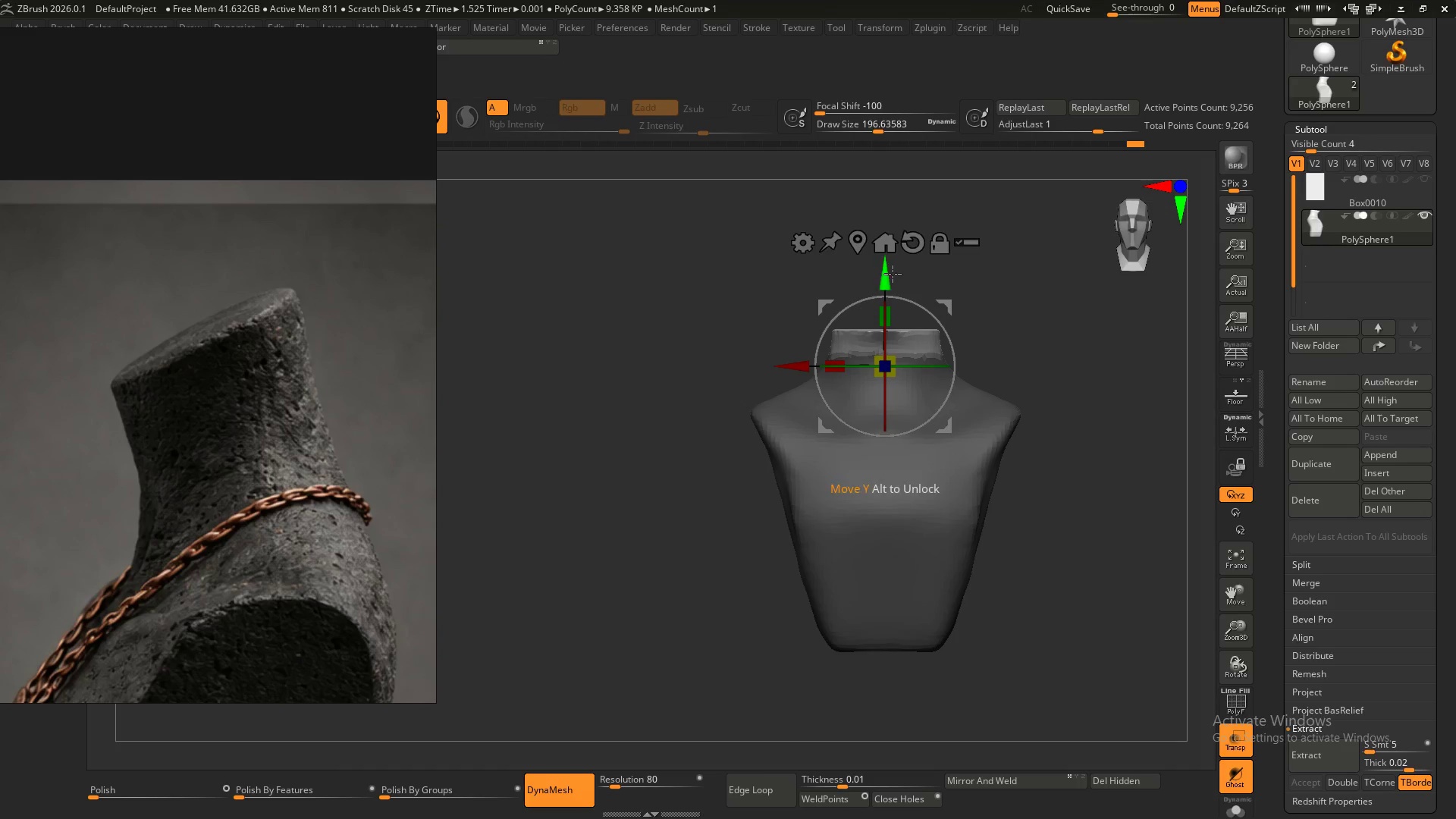 
hold_key(key=ControlLeft, duration=0.33)
 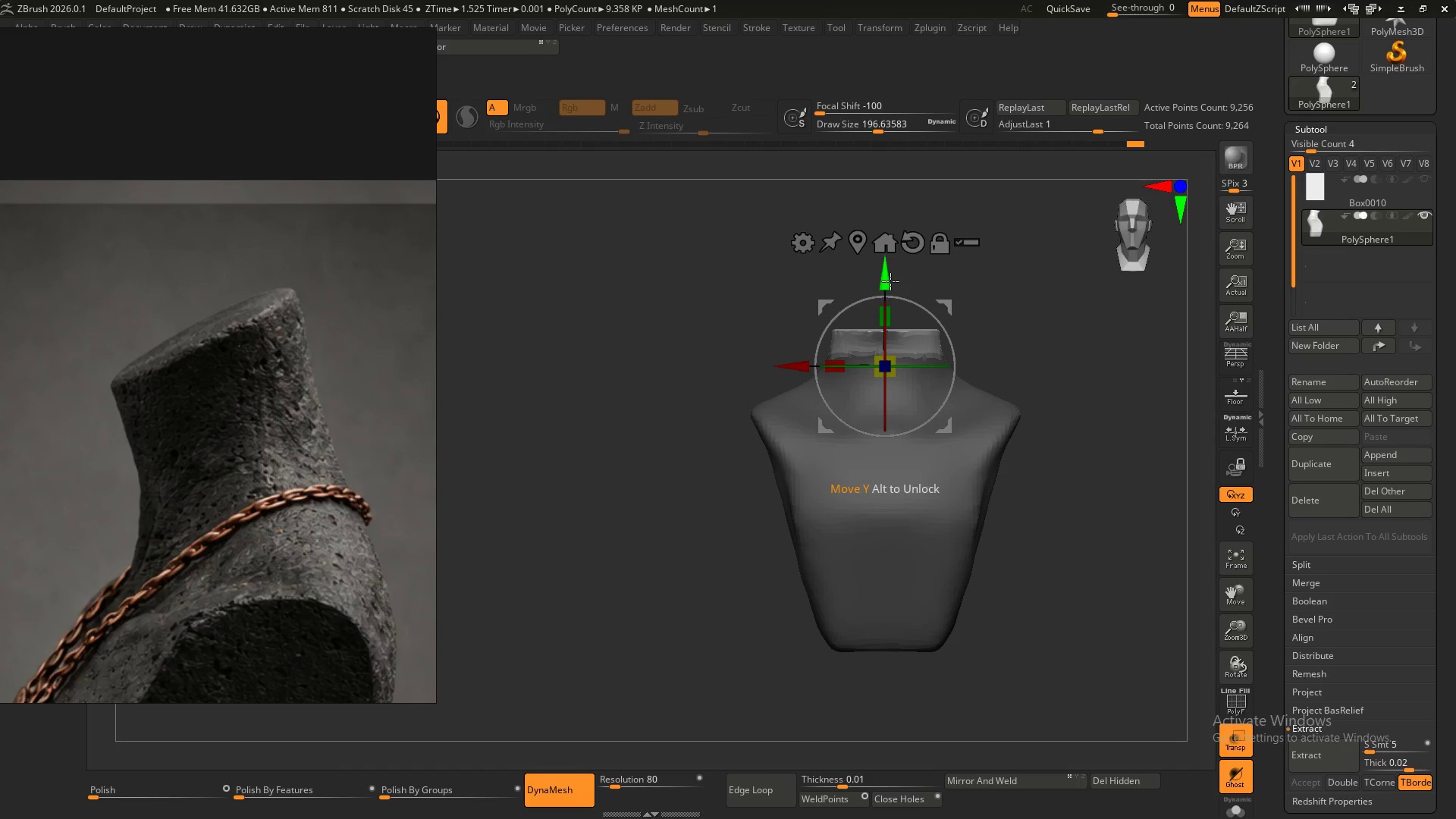 
hold_key(key=AltLeft, duration=1.19)
left_click_drag(start_coordinate=[888, 278], to_coordinate=[891, 254])
 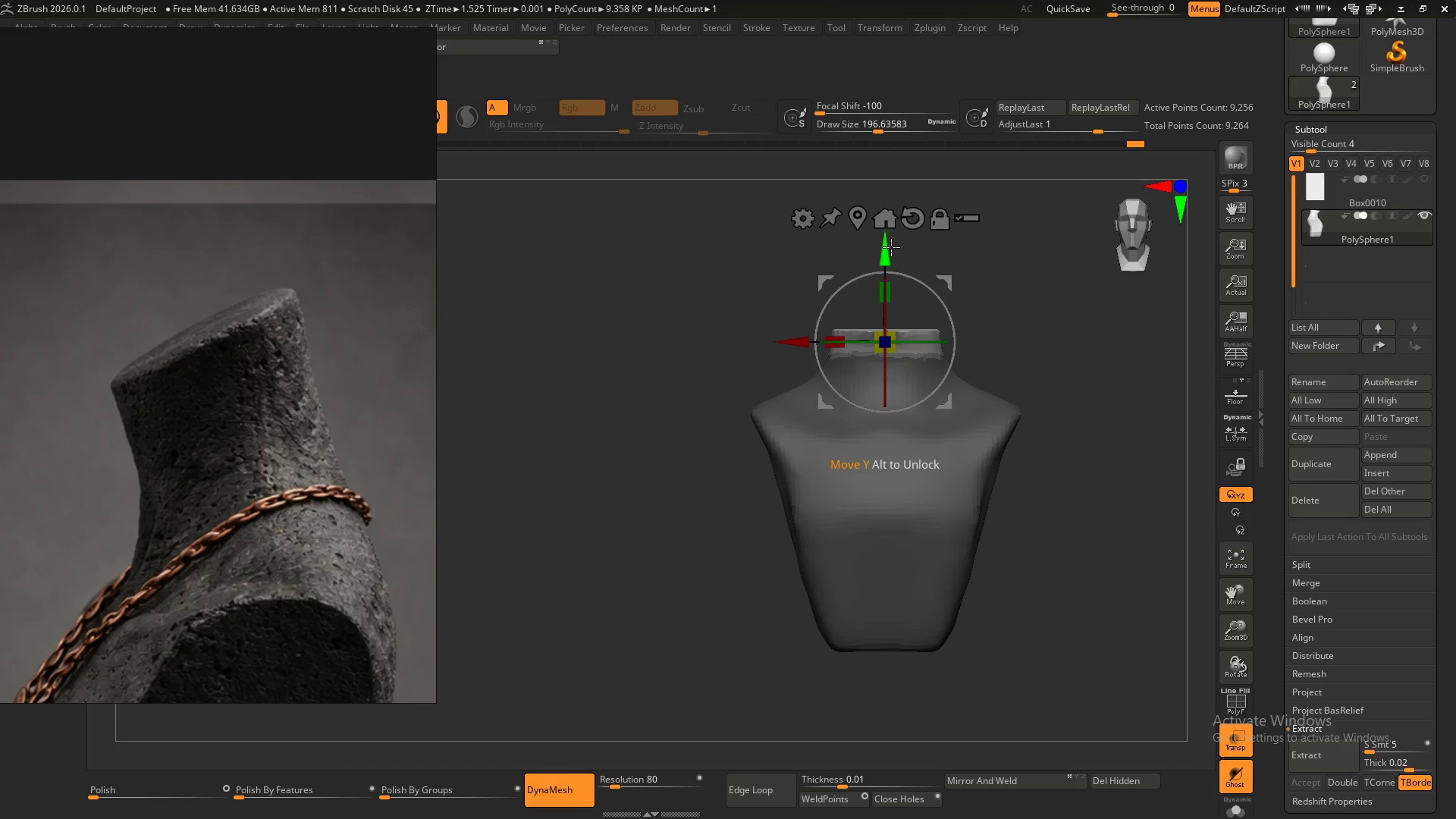 
left_click_drag(start_coordinate=[889, 250], to_coordinate=[896, 212])
 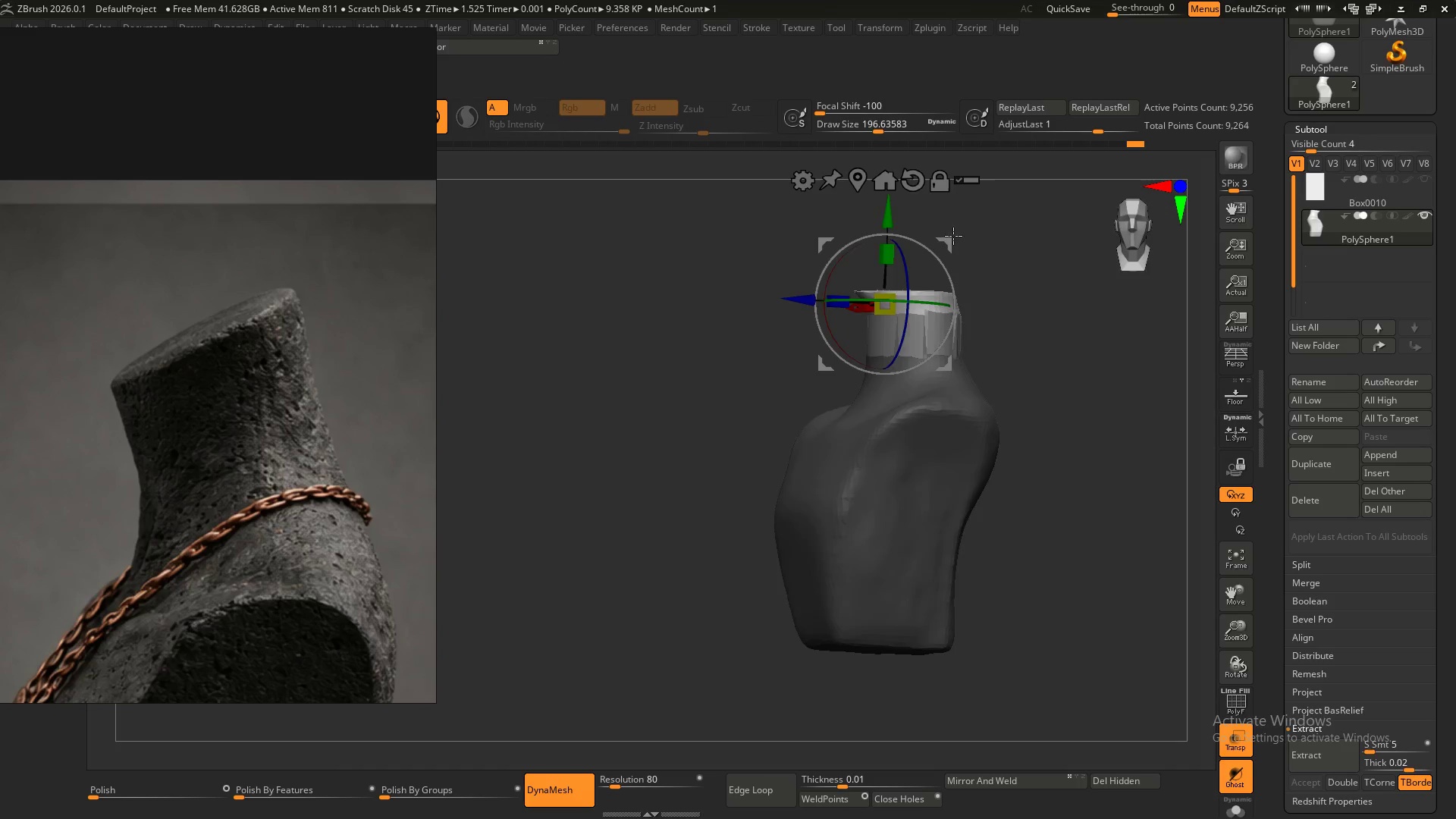 
hold_key(key=ShiftLeft, duration=0.36)
 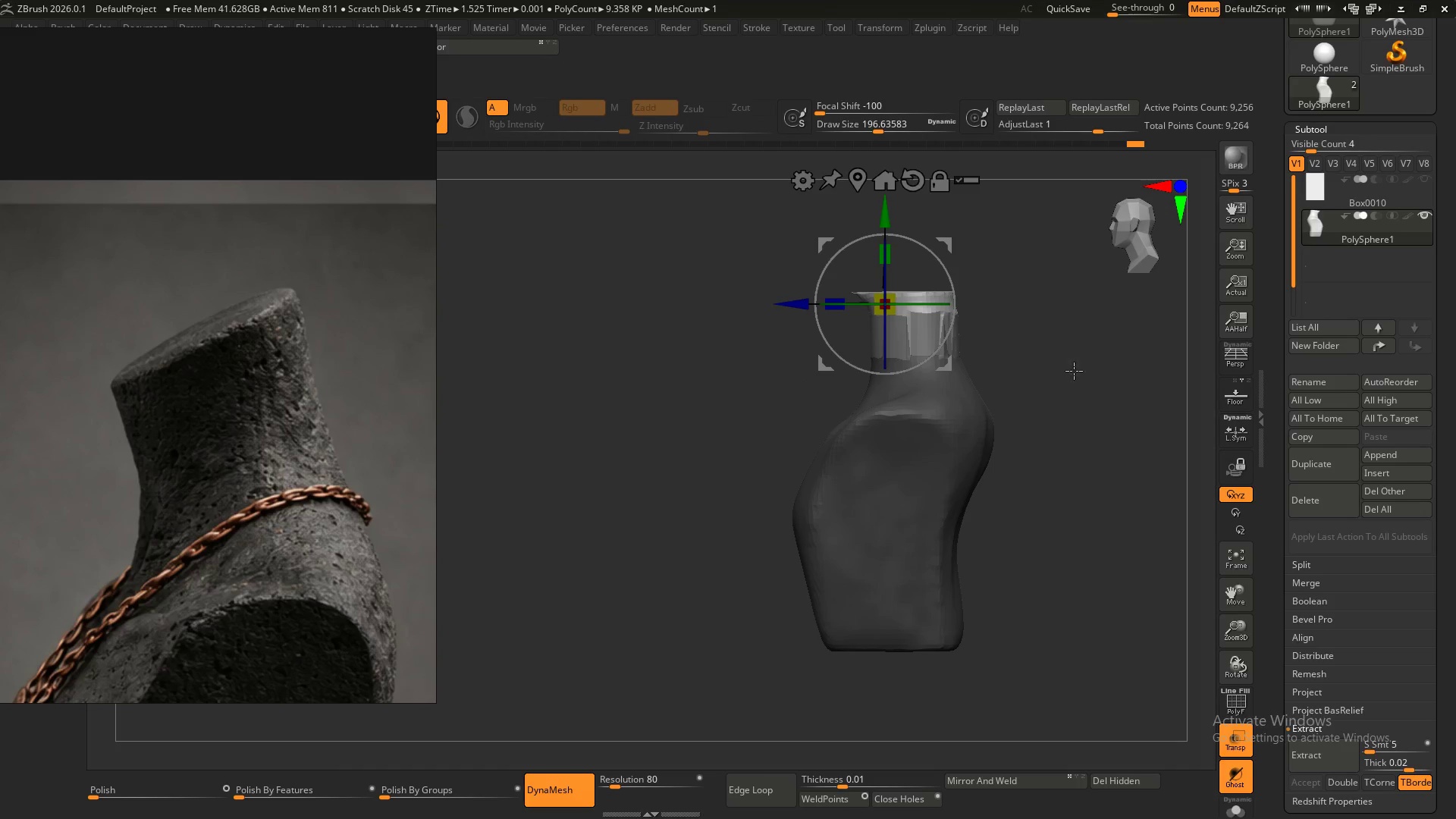 
hold_key(key=ControlLeft, duration=1.5)
left_click_drag(start_coordinate=[1084, 375], to_coordinate=[1089, 384])
 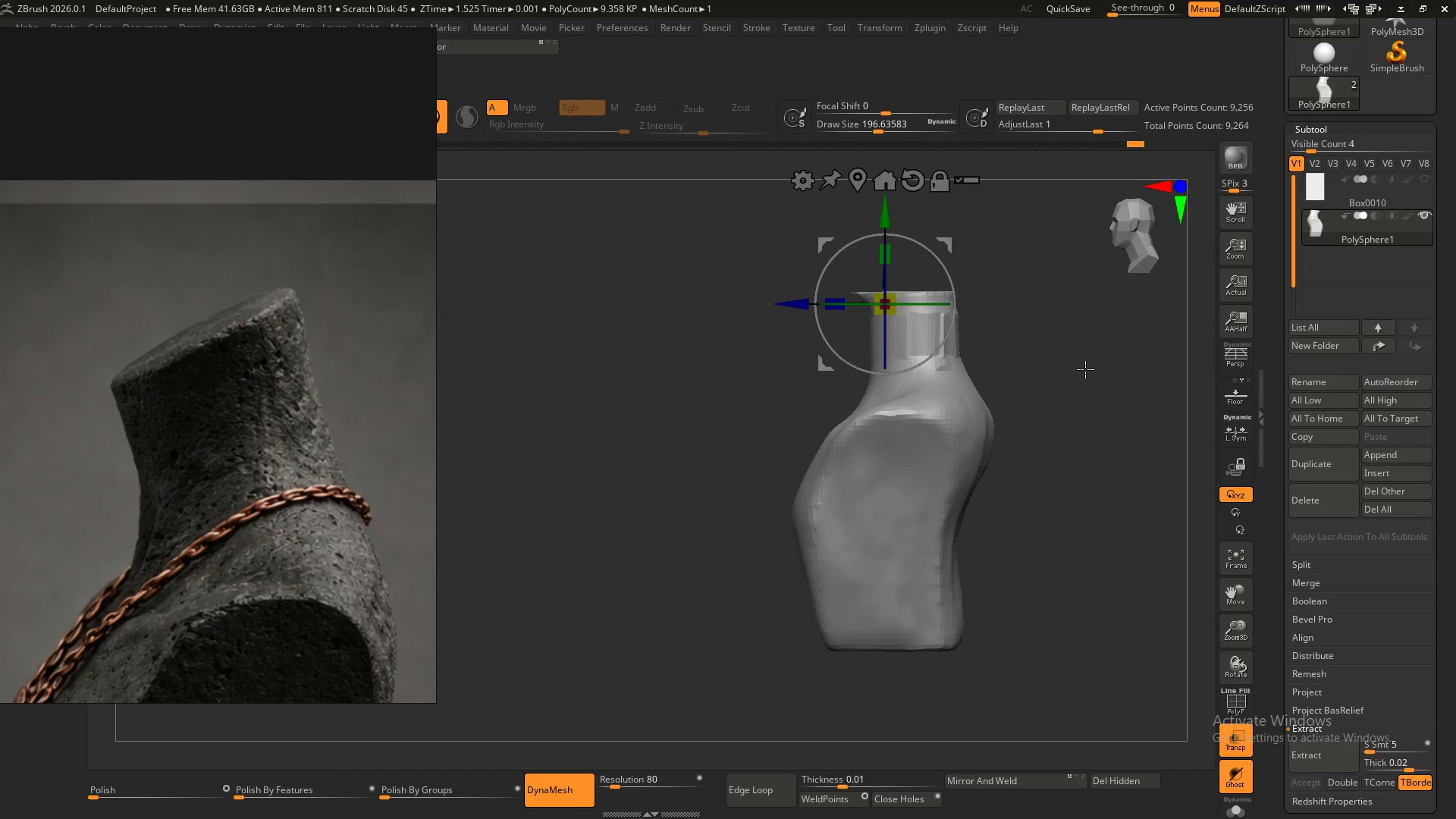 
key(Control+ControlLeft)
 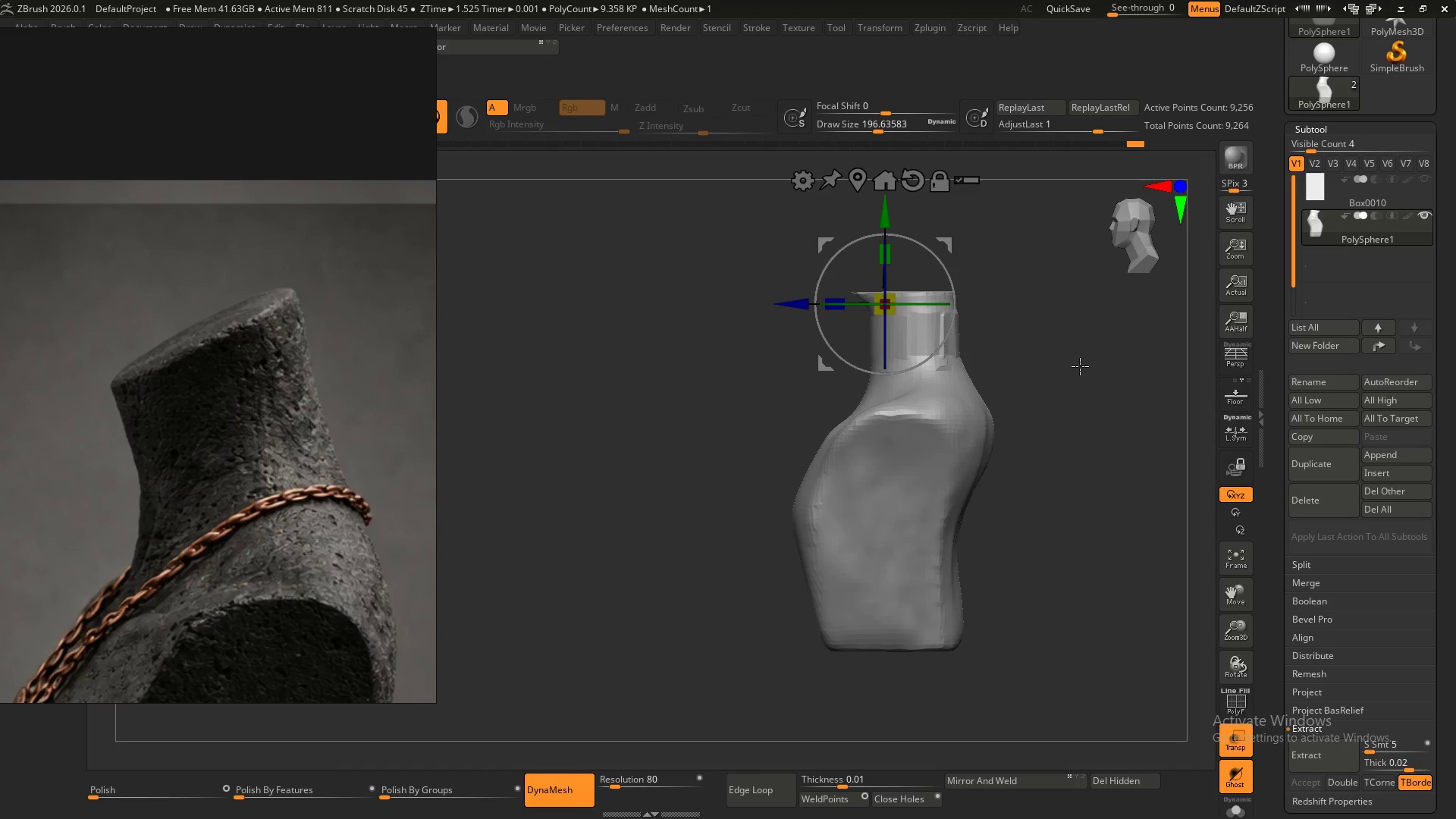 
key(Control+ControlLeft)
 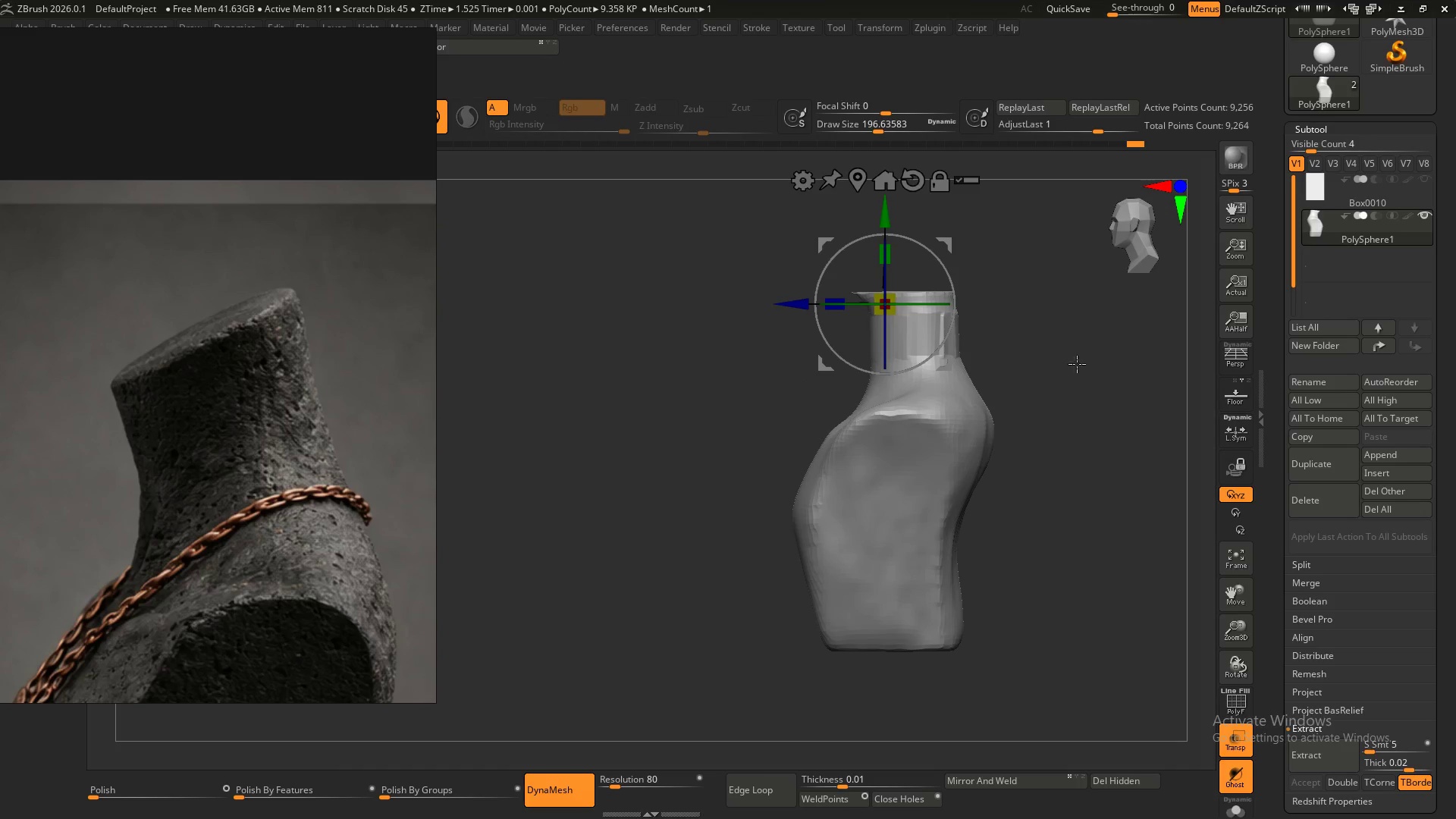 
key(Control+ControlLeft)
 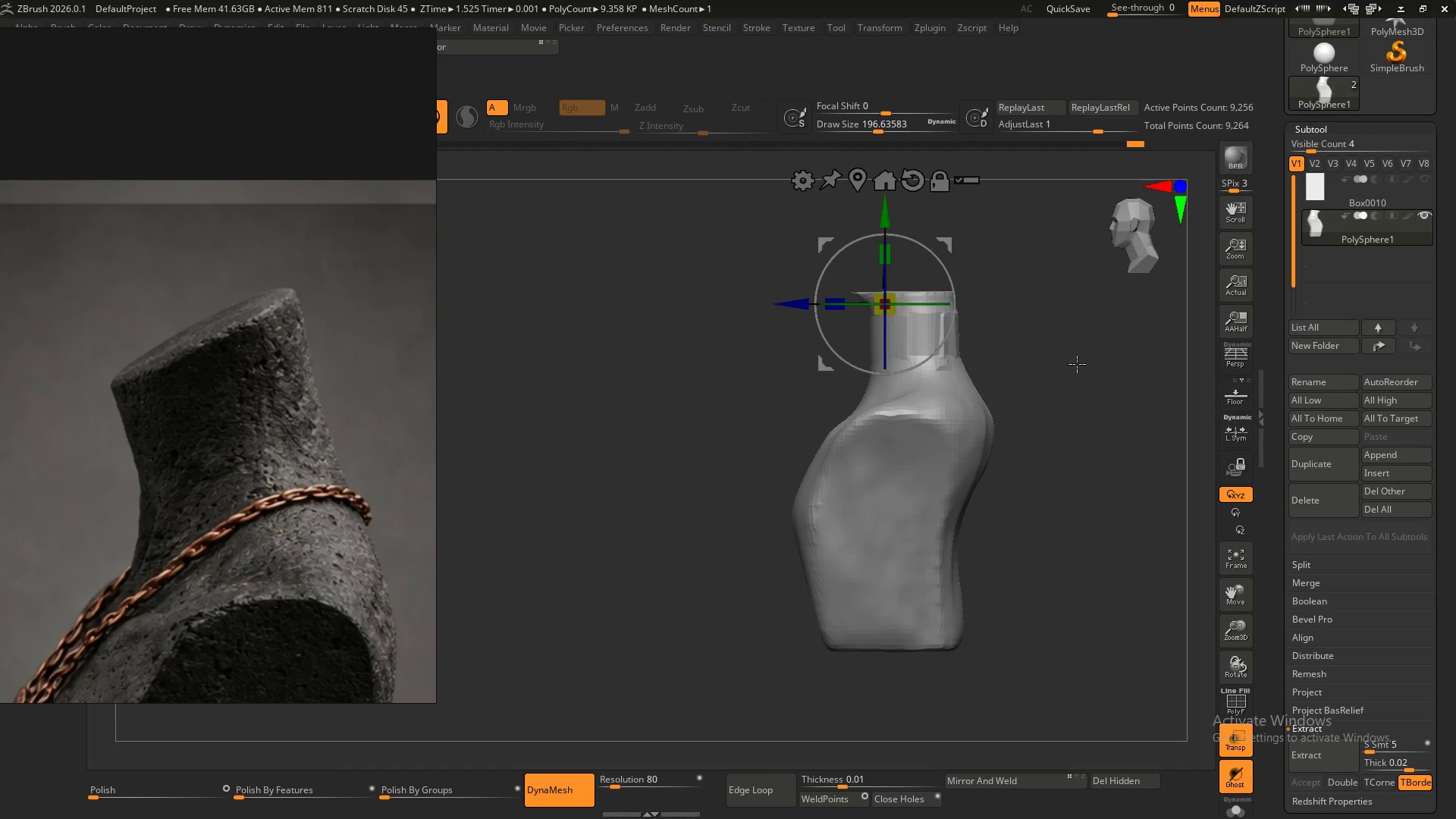 
key(Control+ControlLeft)
 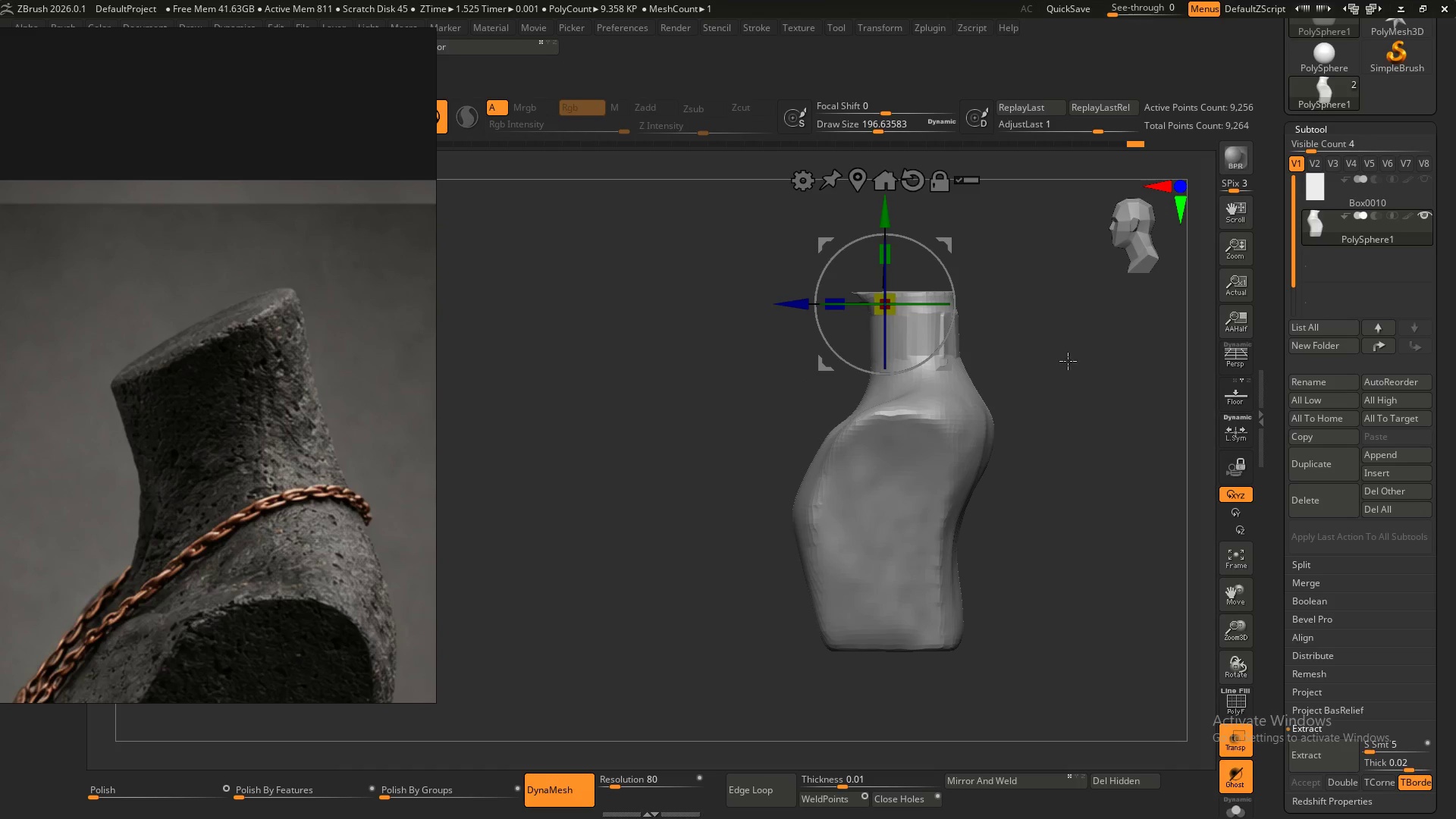 
key(Control+ControlLeft)
 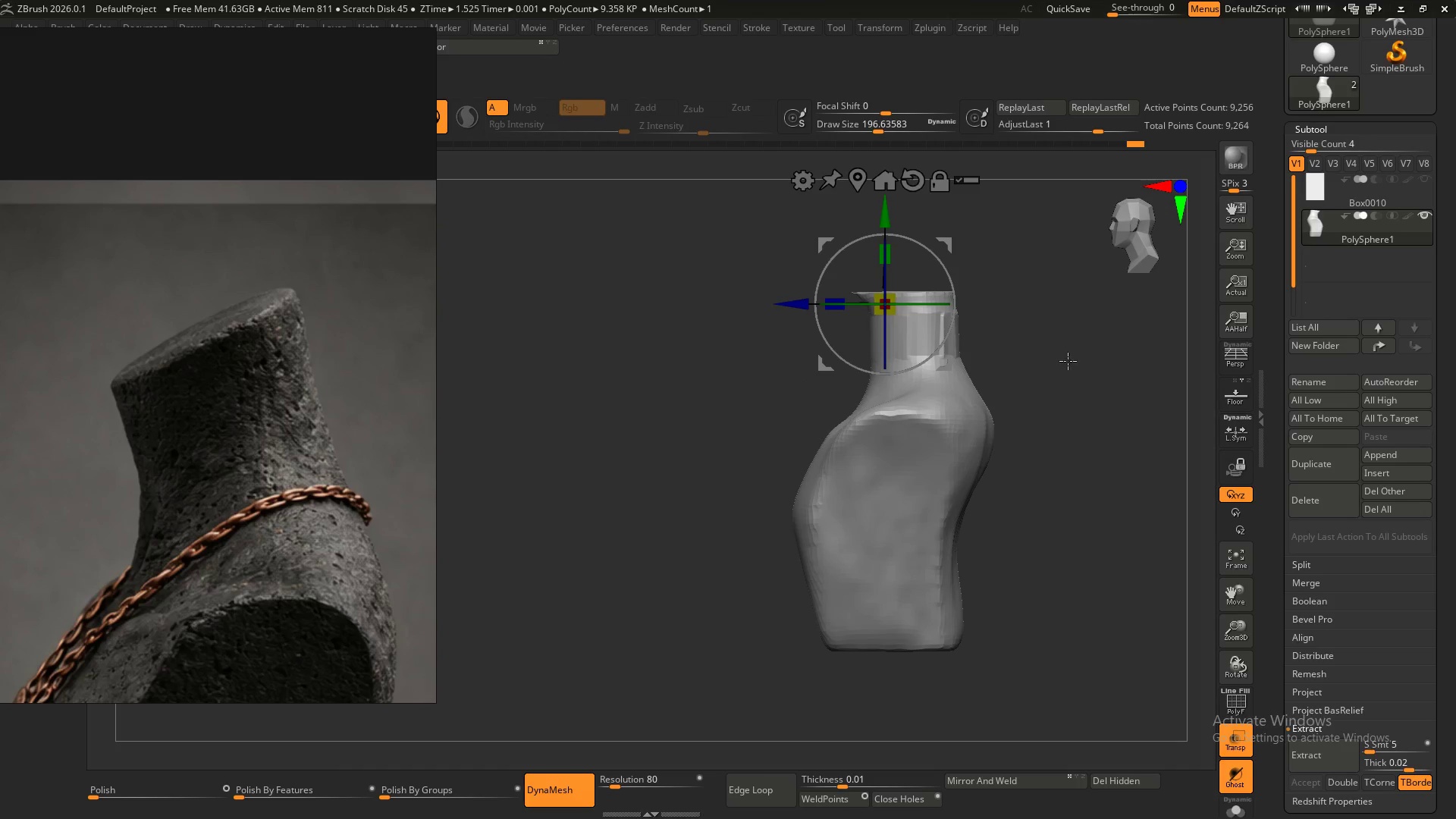 
key(Control+ControlLeft)
 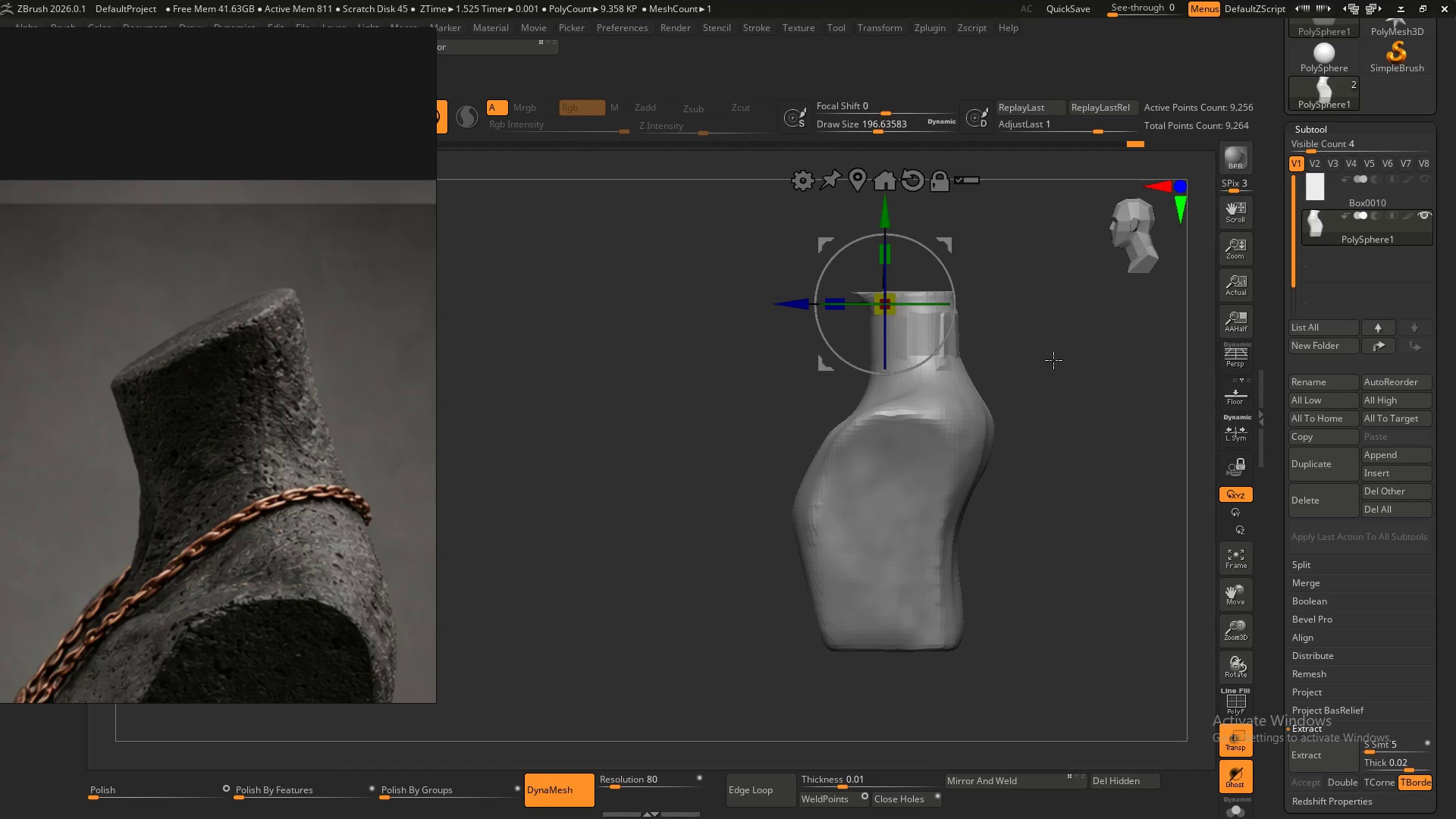 
key(Control+ControlLeft)
 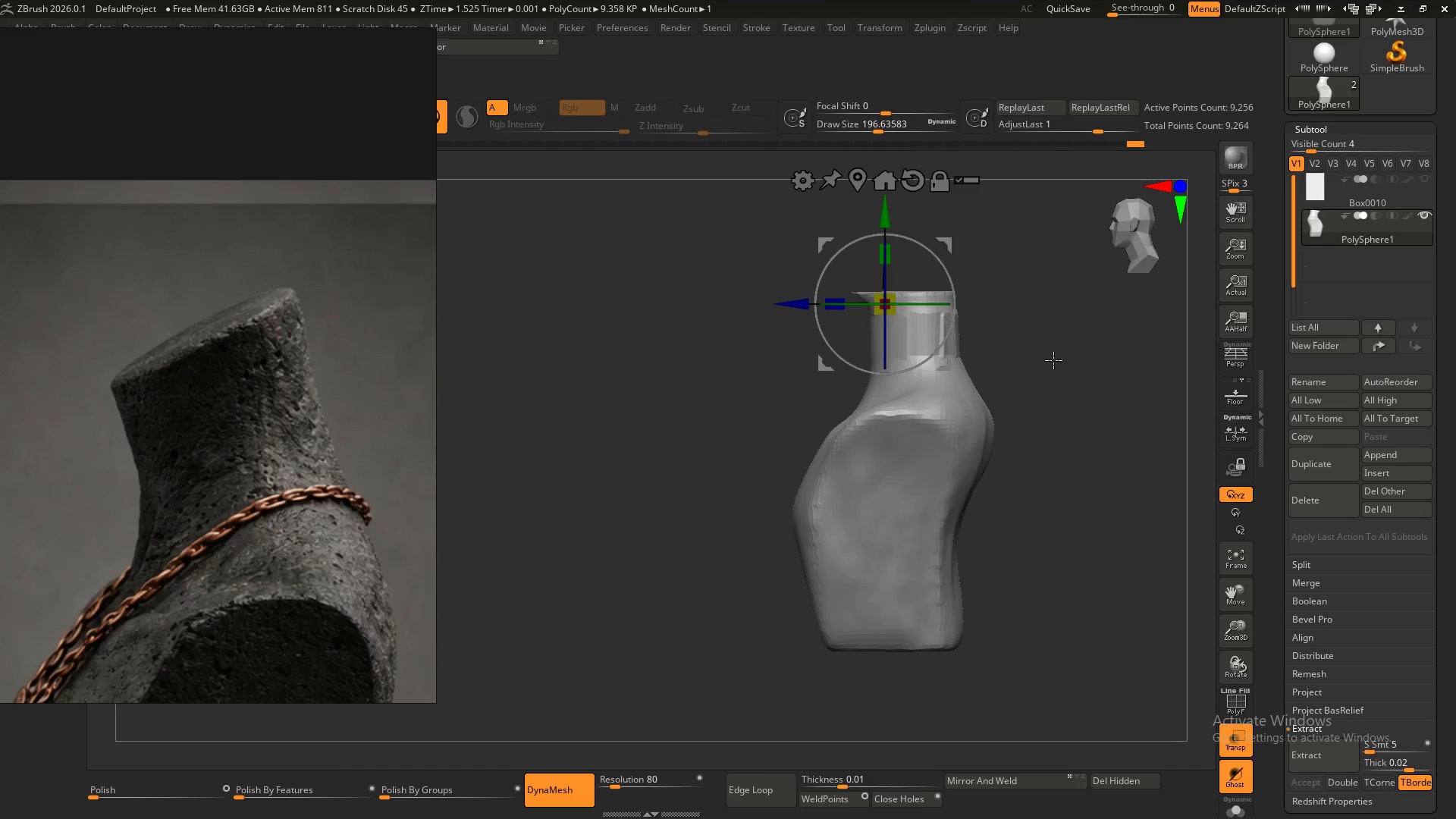 
key(Control+ControlLeft)
 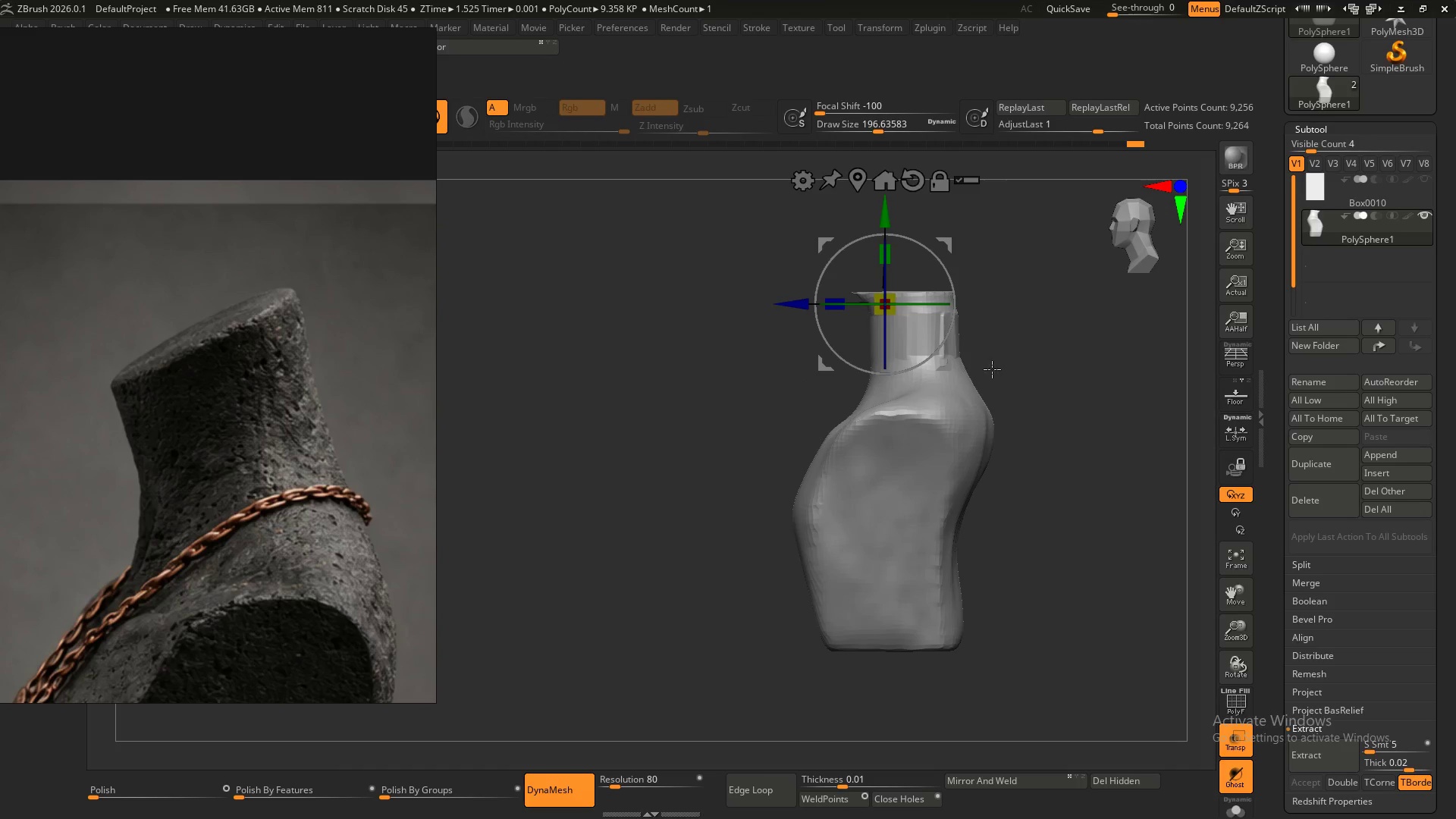 
key(Q)
 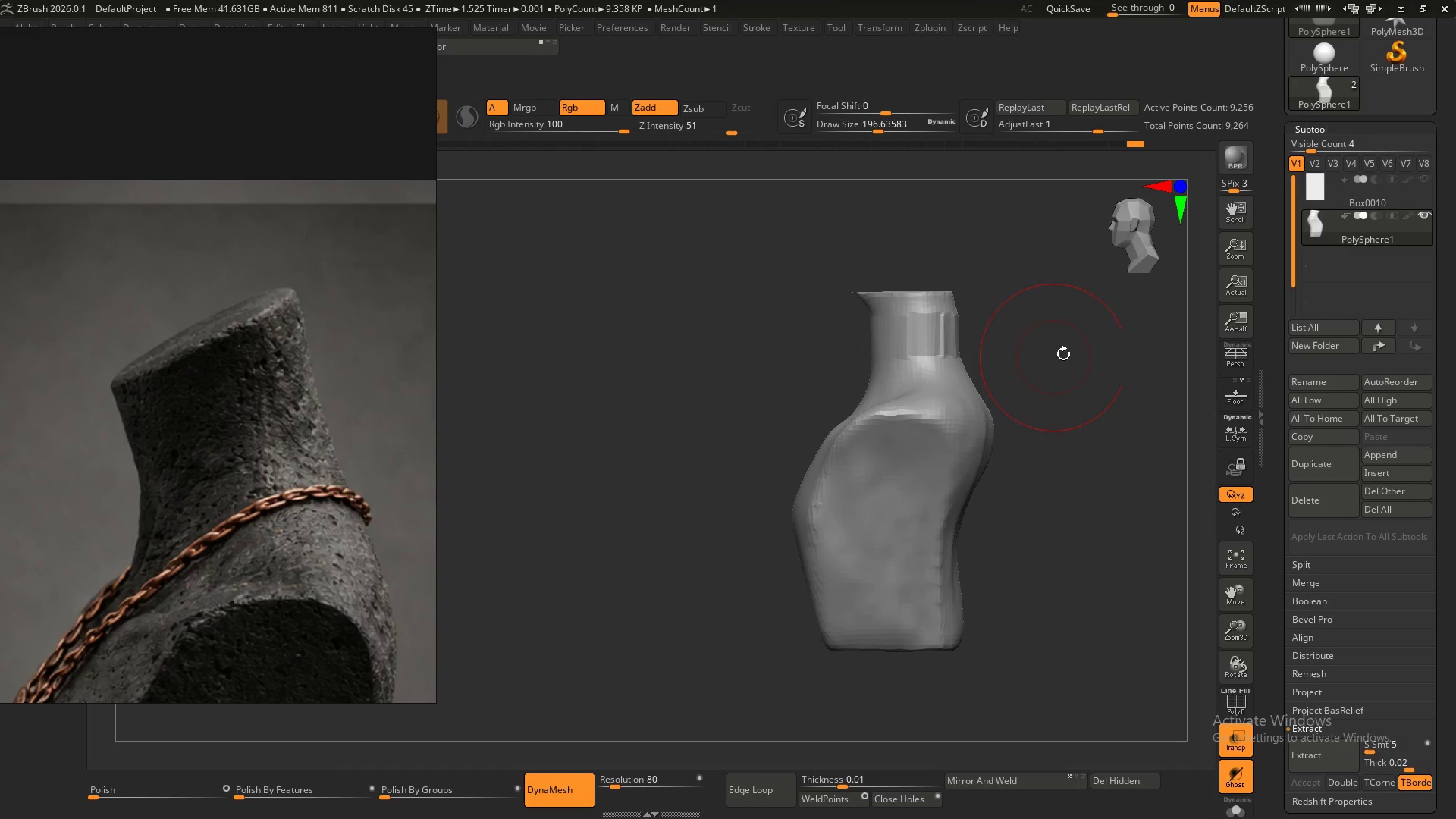 
hold_key(key=ControlLeft, duration=0.67)
left_click_drag(start_coordinate=[1068, 362], to_coordinate=[1104, 428])
 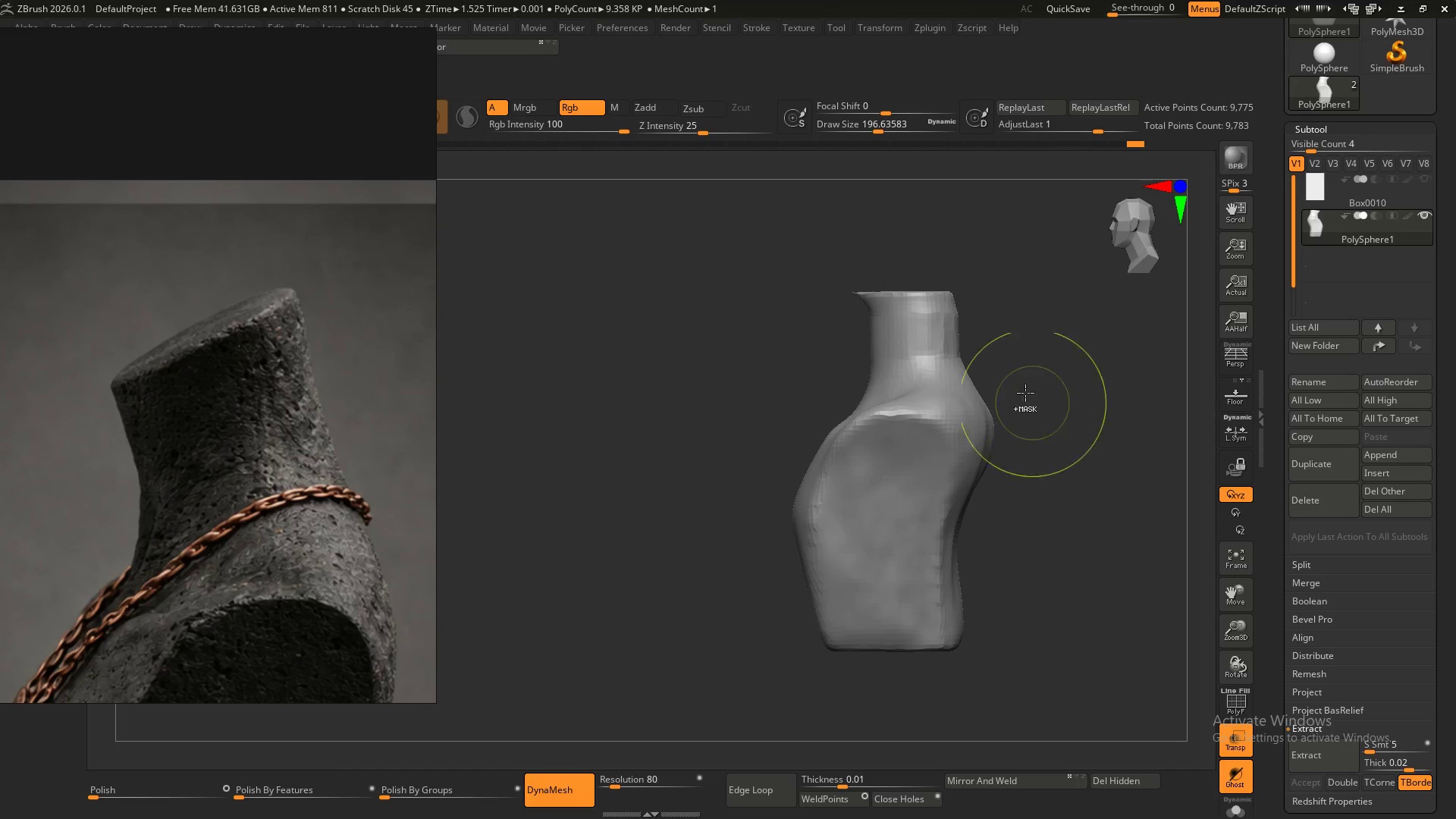 
hold_key(key=ControlLeft, duration=1.14)
left_click_drag(start_coordinate=[1042, 336], to_coordinate=[1081, 437])
 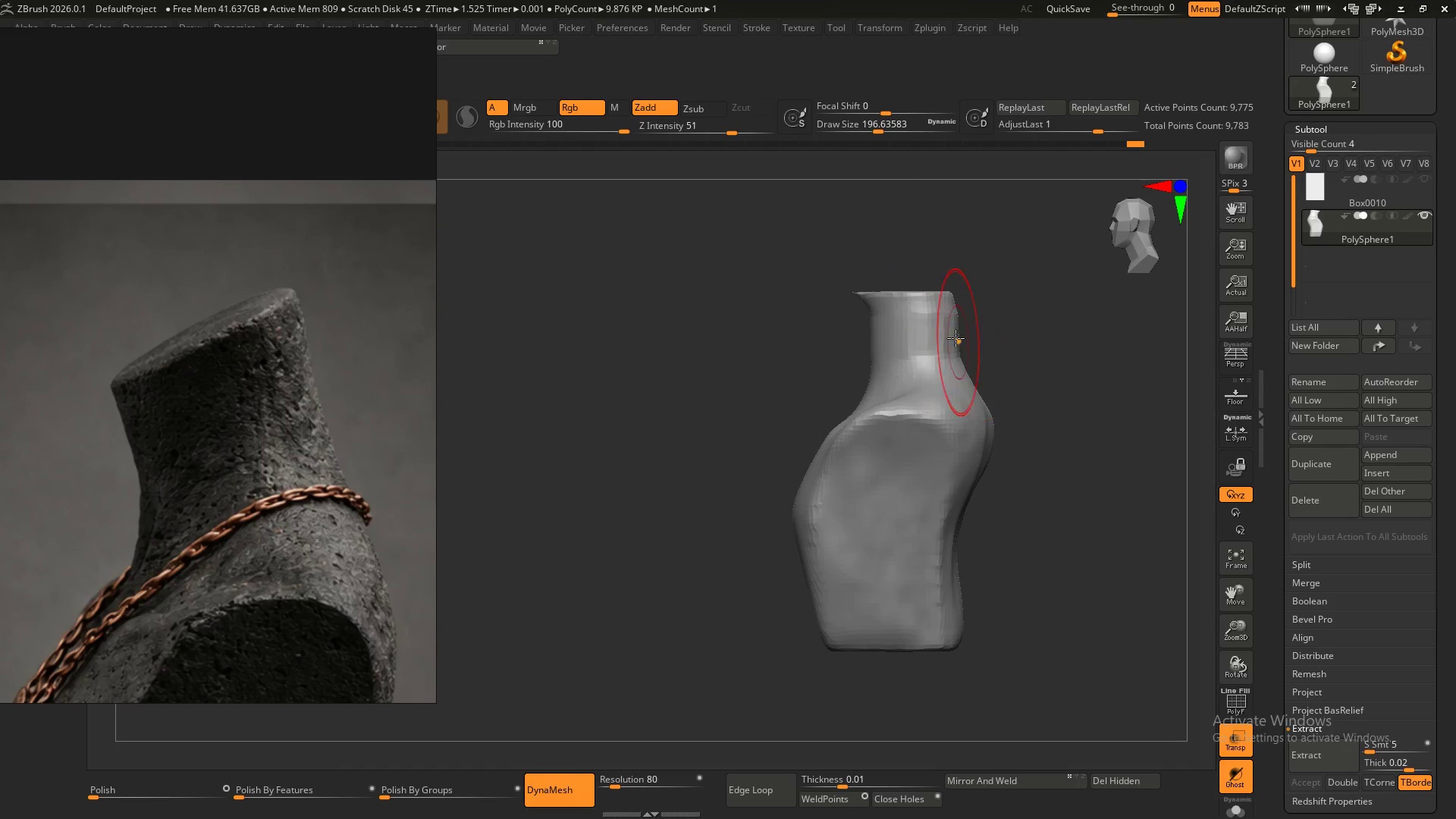 
hold_key(key=ShiftLeft, duration=1.5)
left_click_drag(start_coordinate=[913, 341], to_coordinate=[861, 336])
 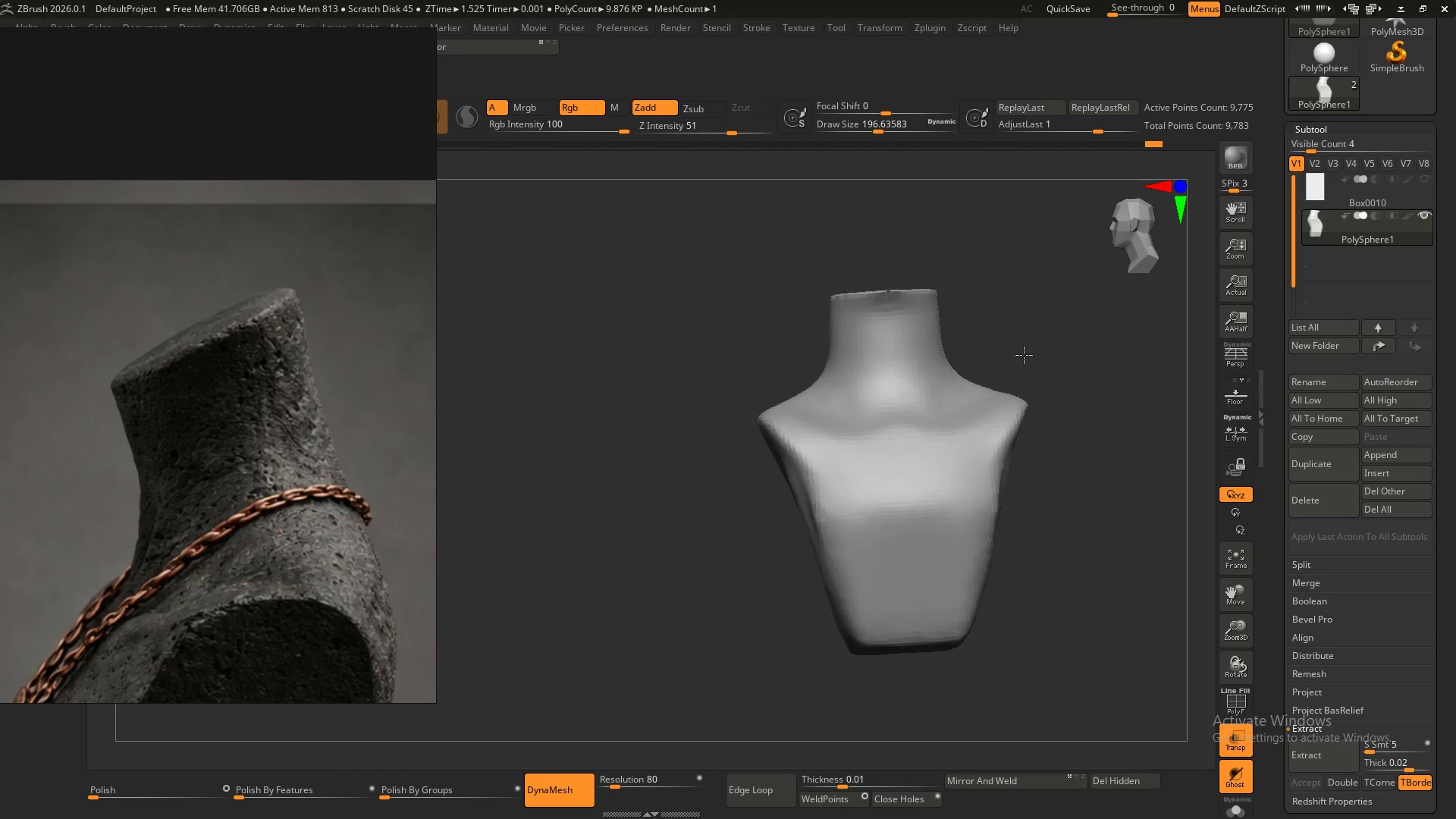 
hold_key(key=ShiftLeft, duration=0.48)
 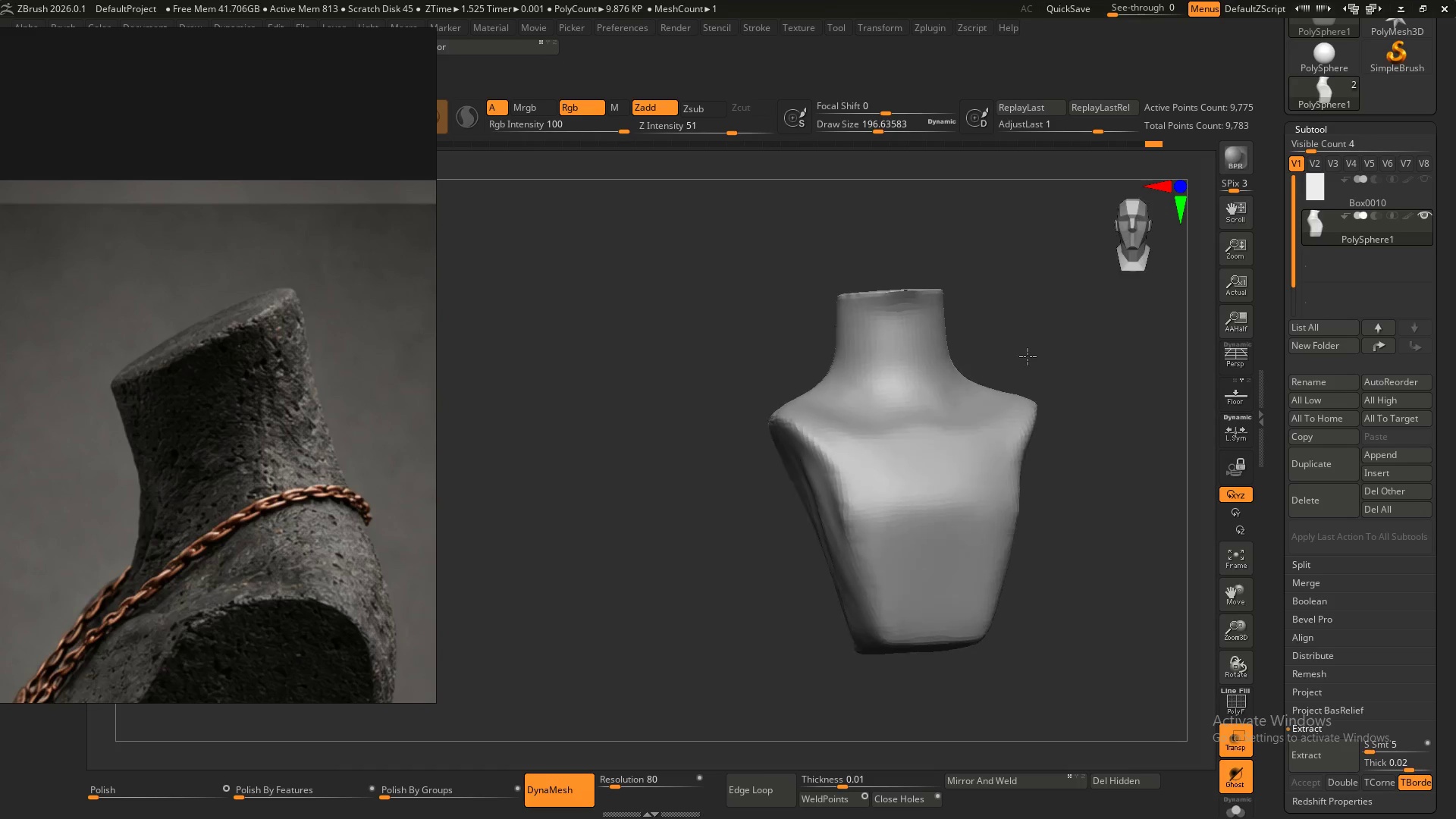 
hold_key(key=ShiftLeft, duration=1.23)
left_click_drag(start_coordinate=[880, 334], to_coordinate=[857, 316])
 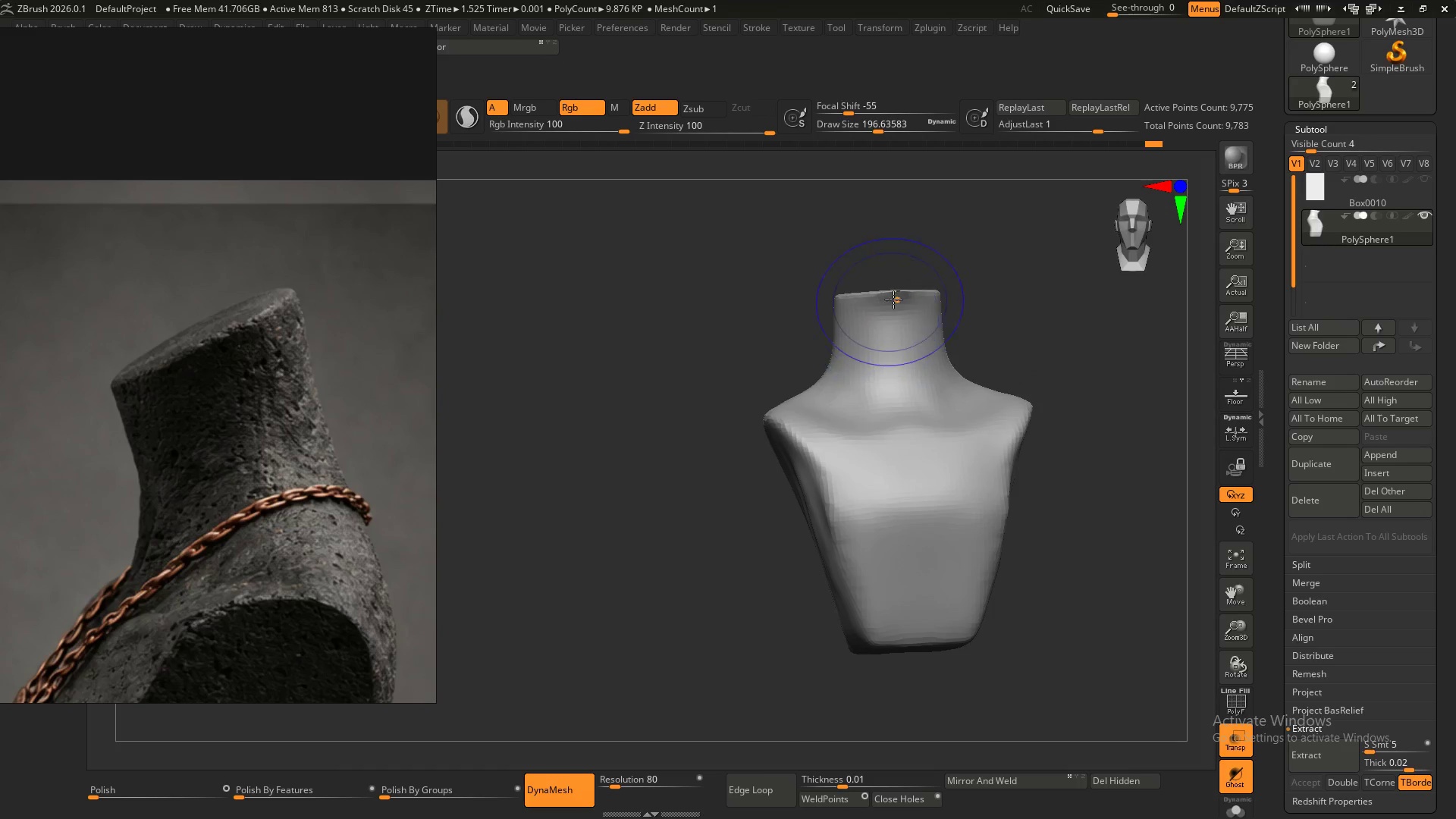 
left_click_drag(start_coordinate=[890, 302], to_coordinate=[915, 308])
 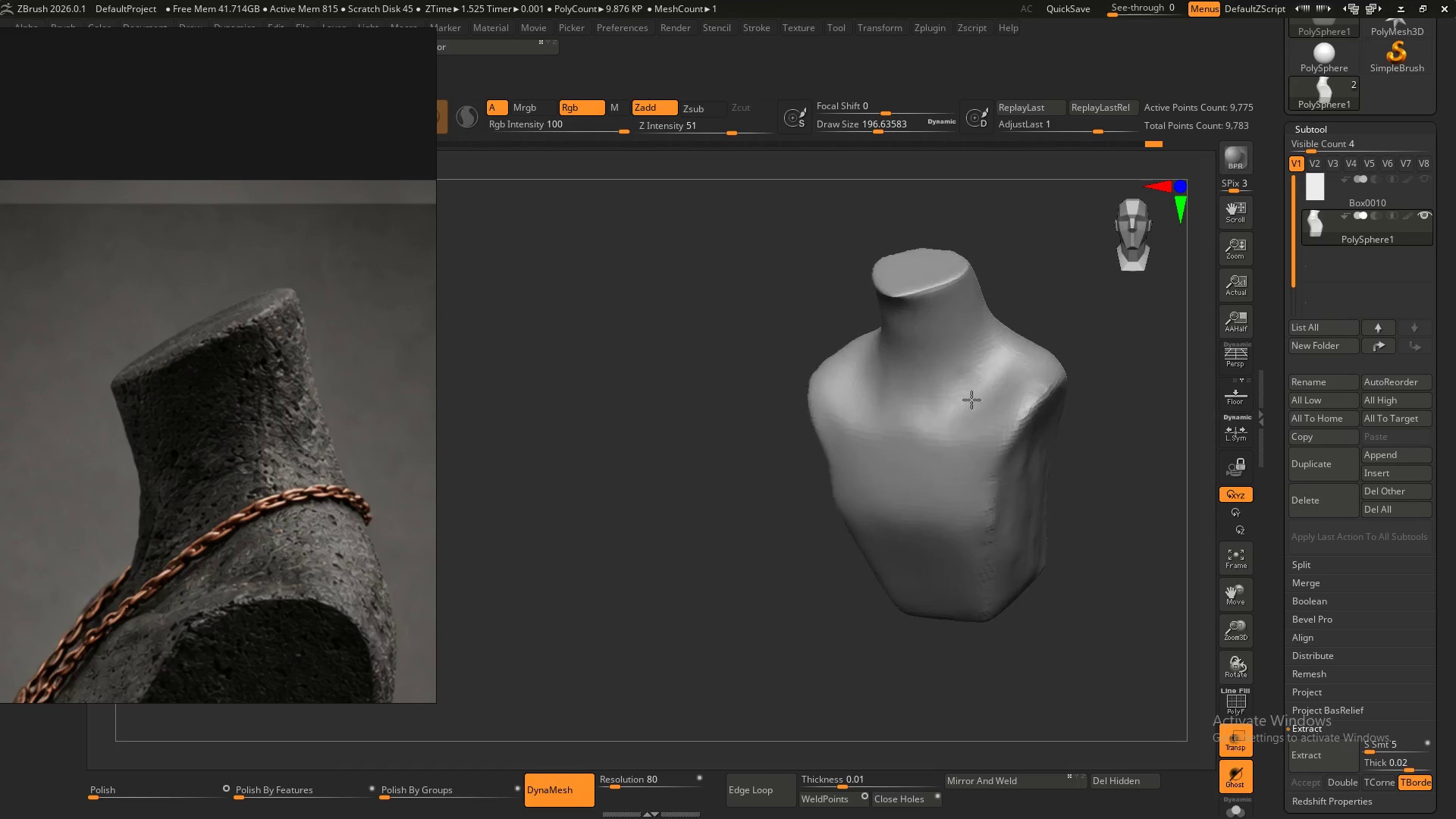 
hold_key(key=ShiftLeft, duration=0.34)
 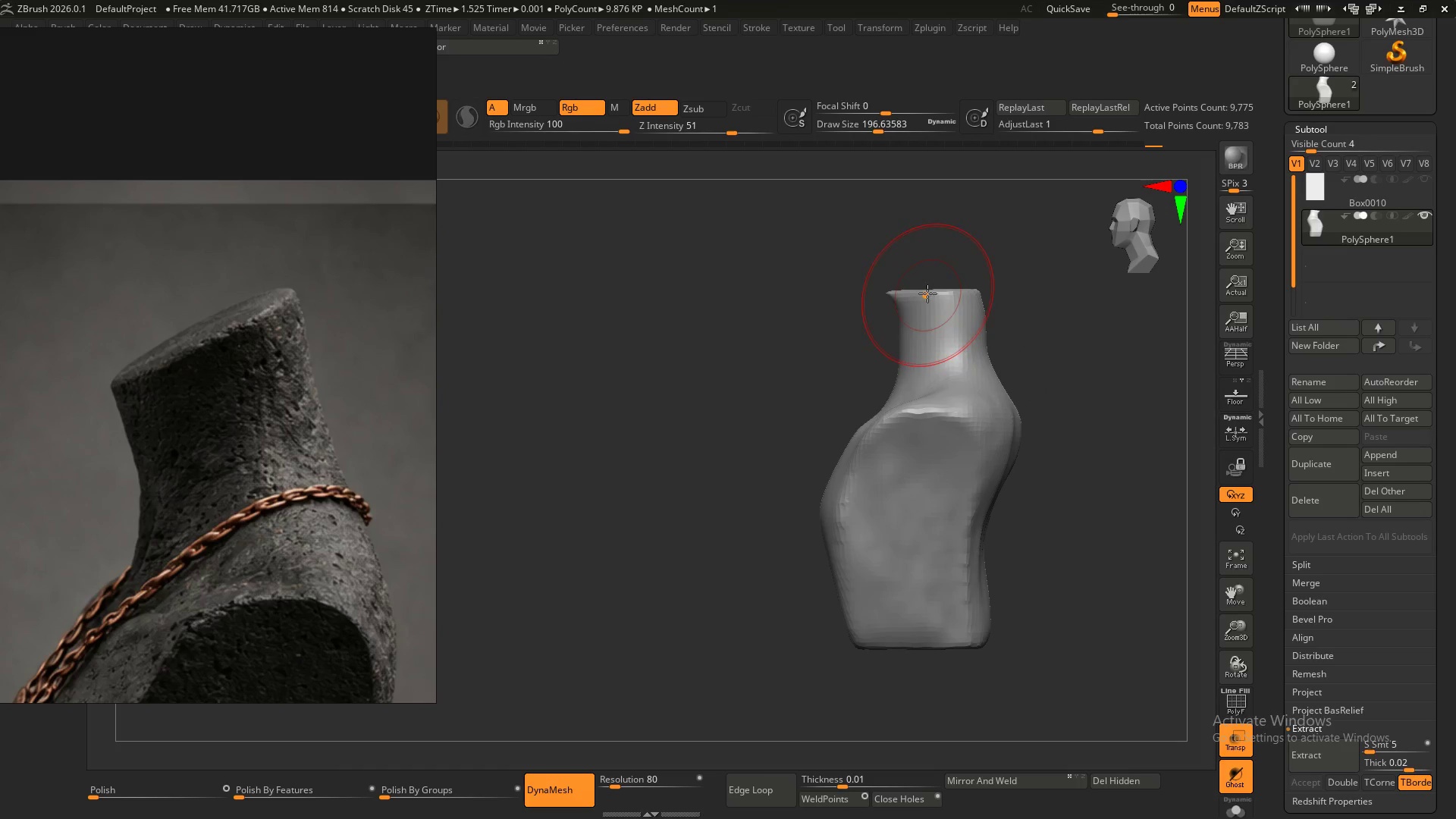 
hold_key(key=ShiftLeft, duration=1.52)
left_click_drag(start_coordinate=[879, 231], to_coordinate=[880, 433])
 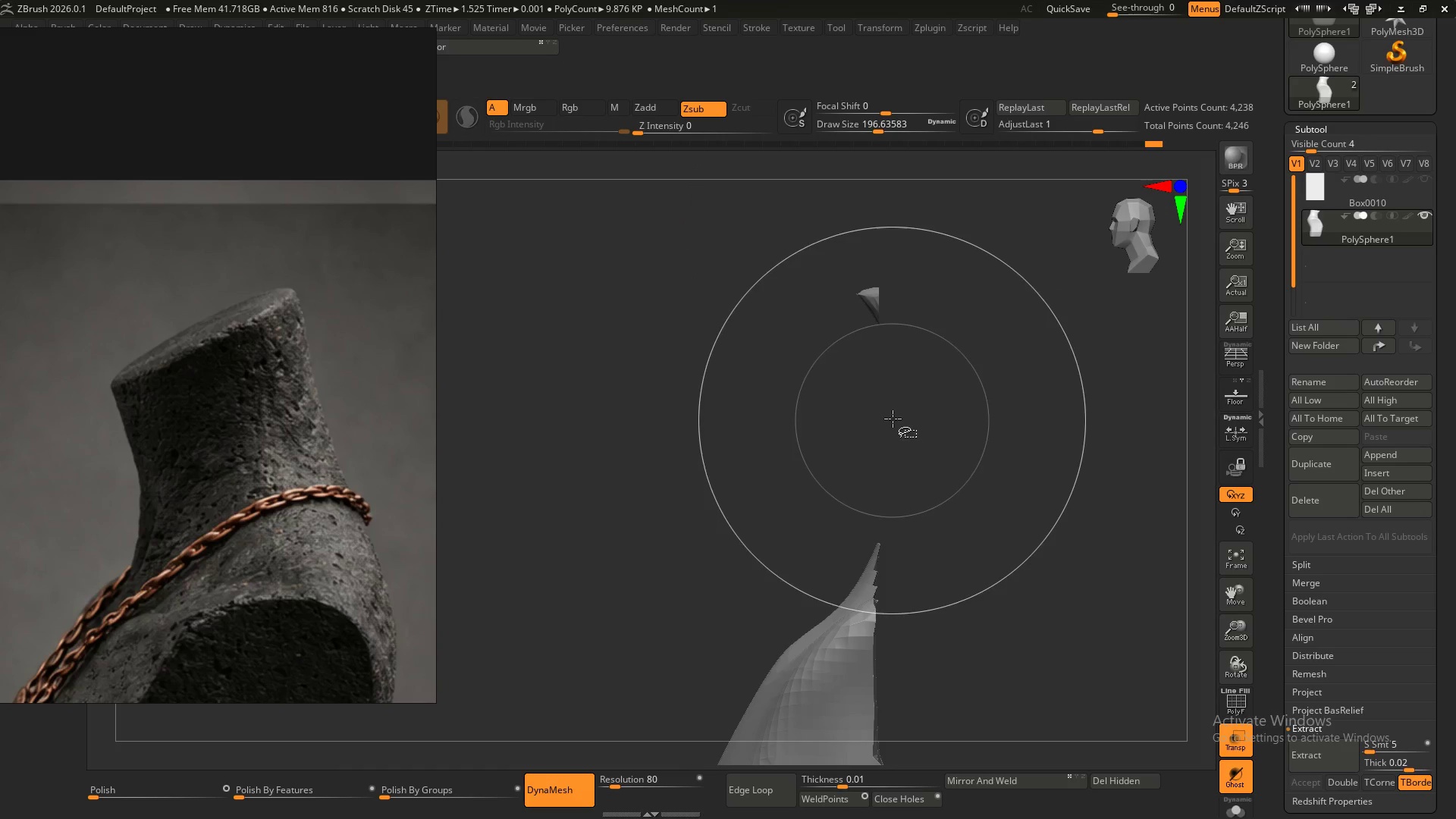 
key(Control+Shift+ShiftLeft)
 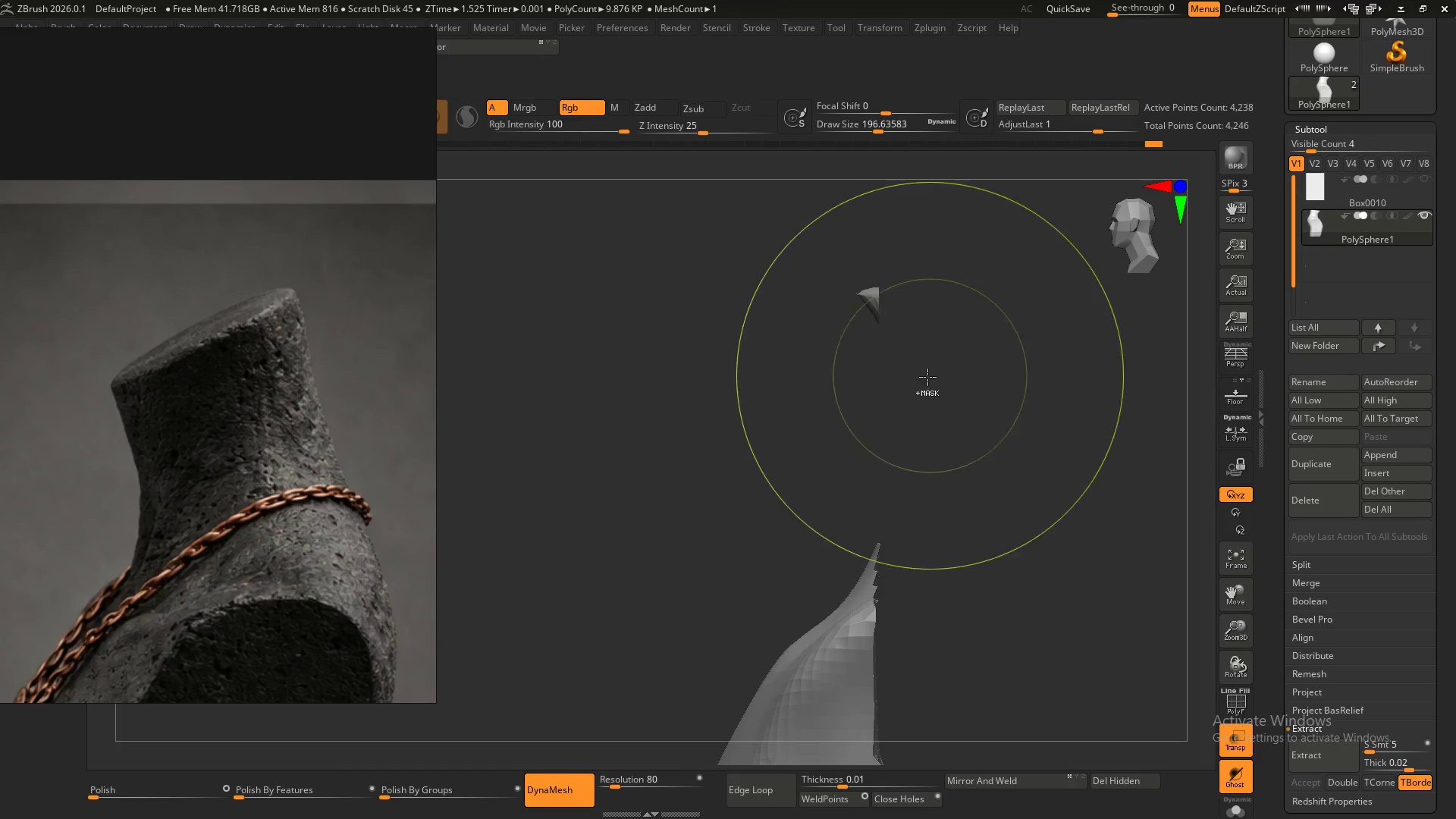 
key(Control+Z)
 